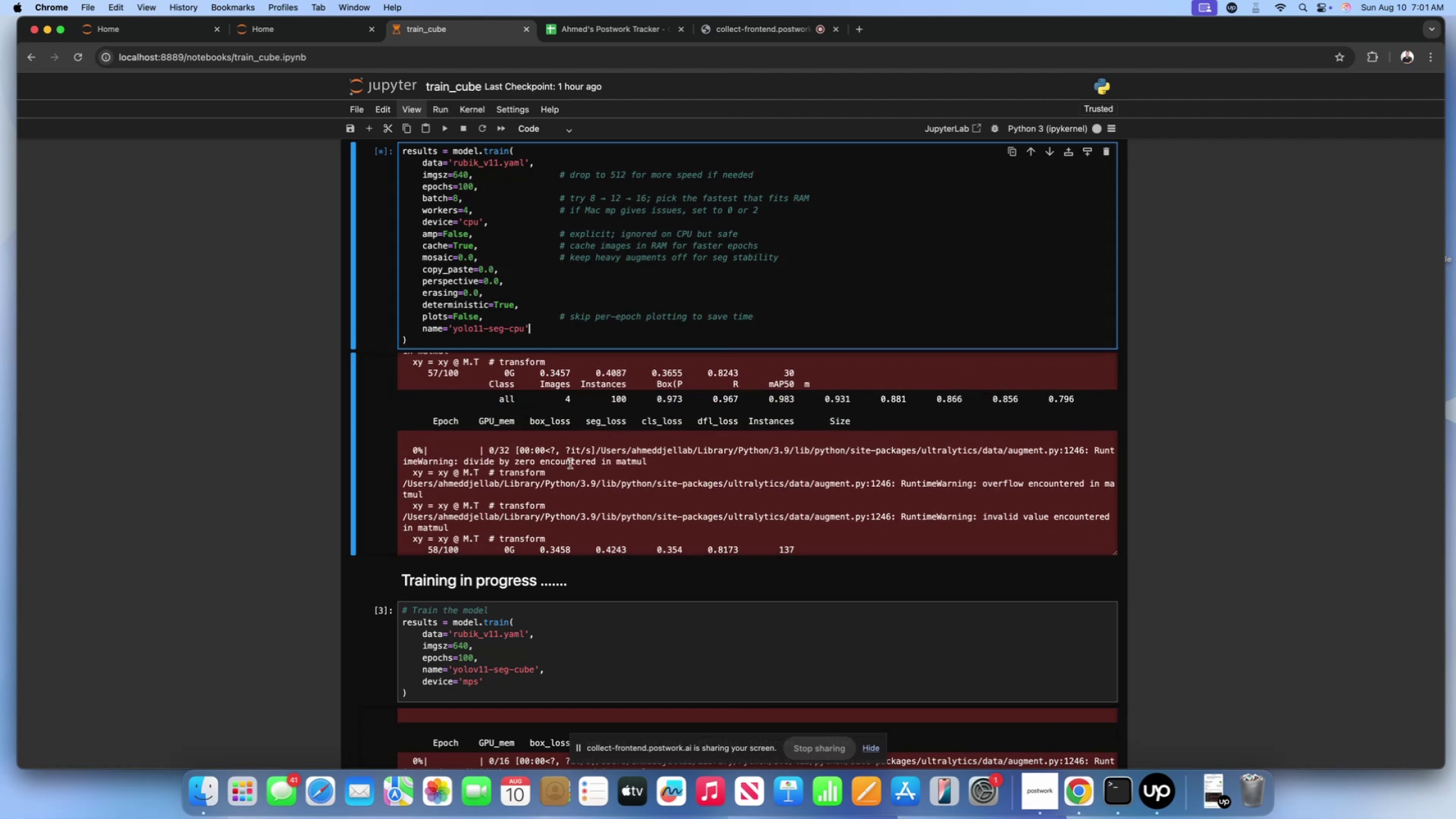 
double_click([570, 463])
 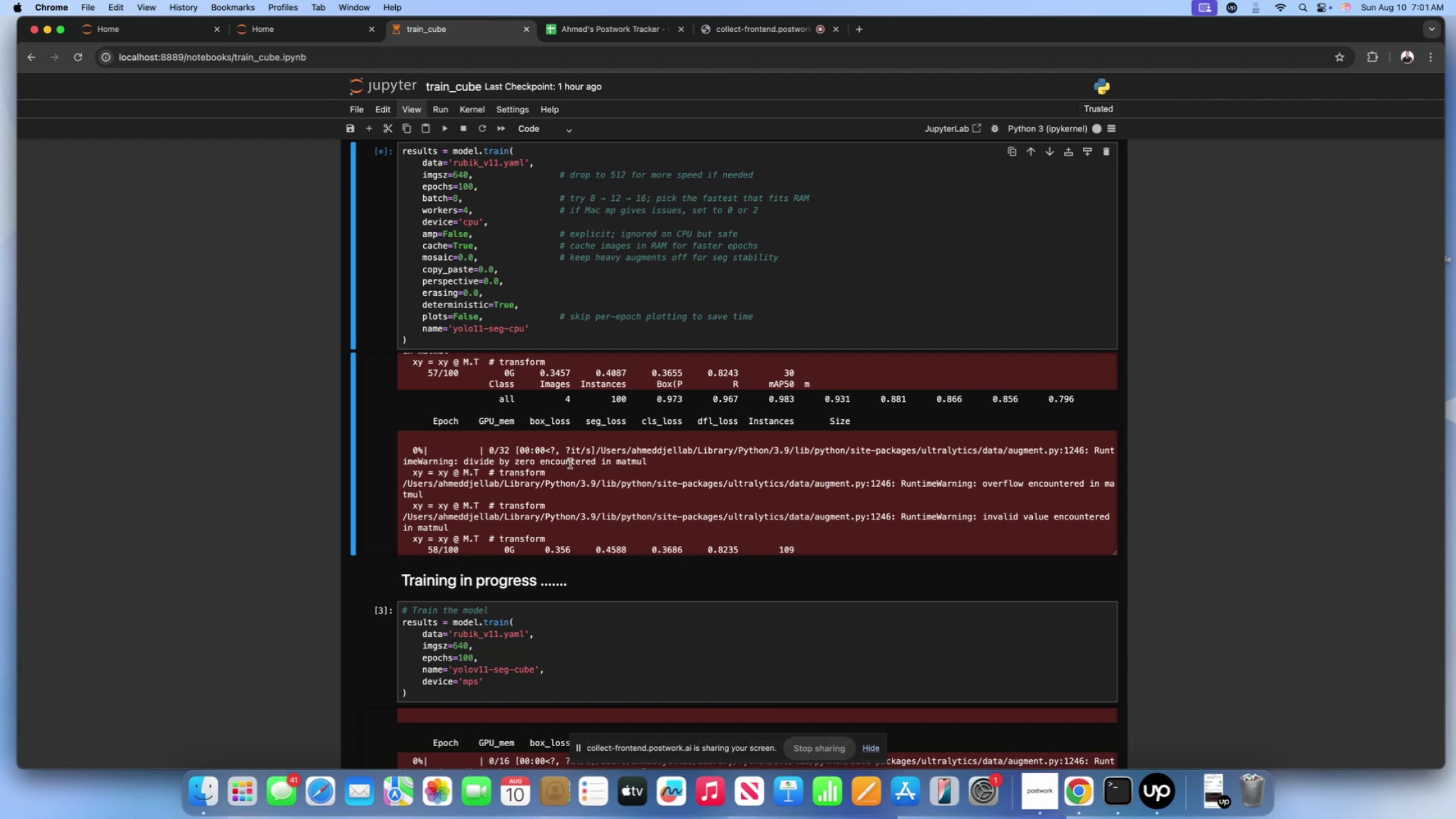 
wait(30.11)
 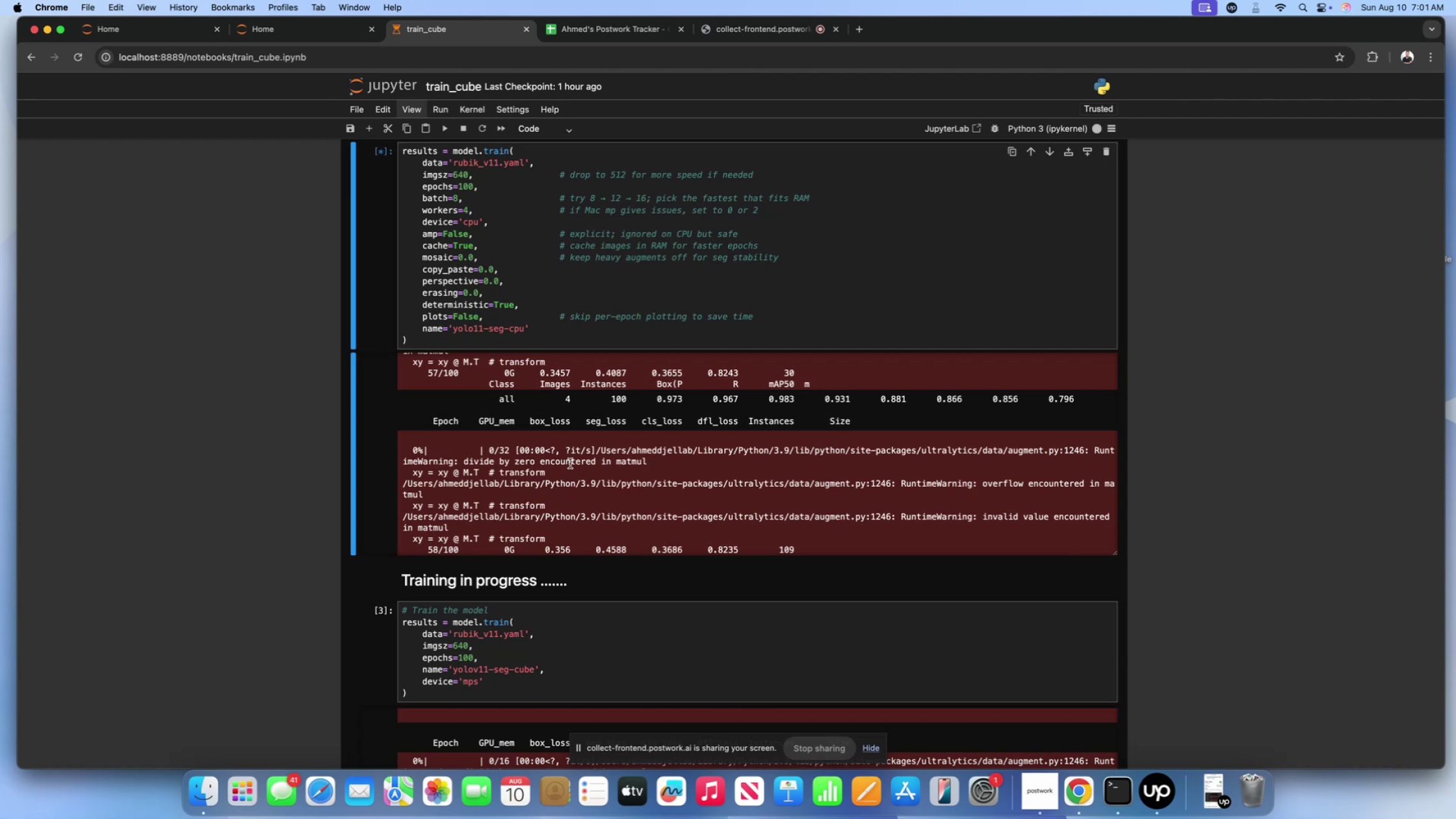 
scroll: coordinate [577, 456], scroll_direction: down, amount: 3.0
 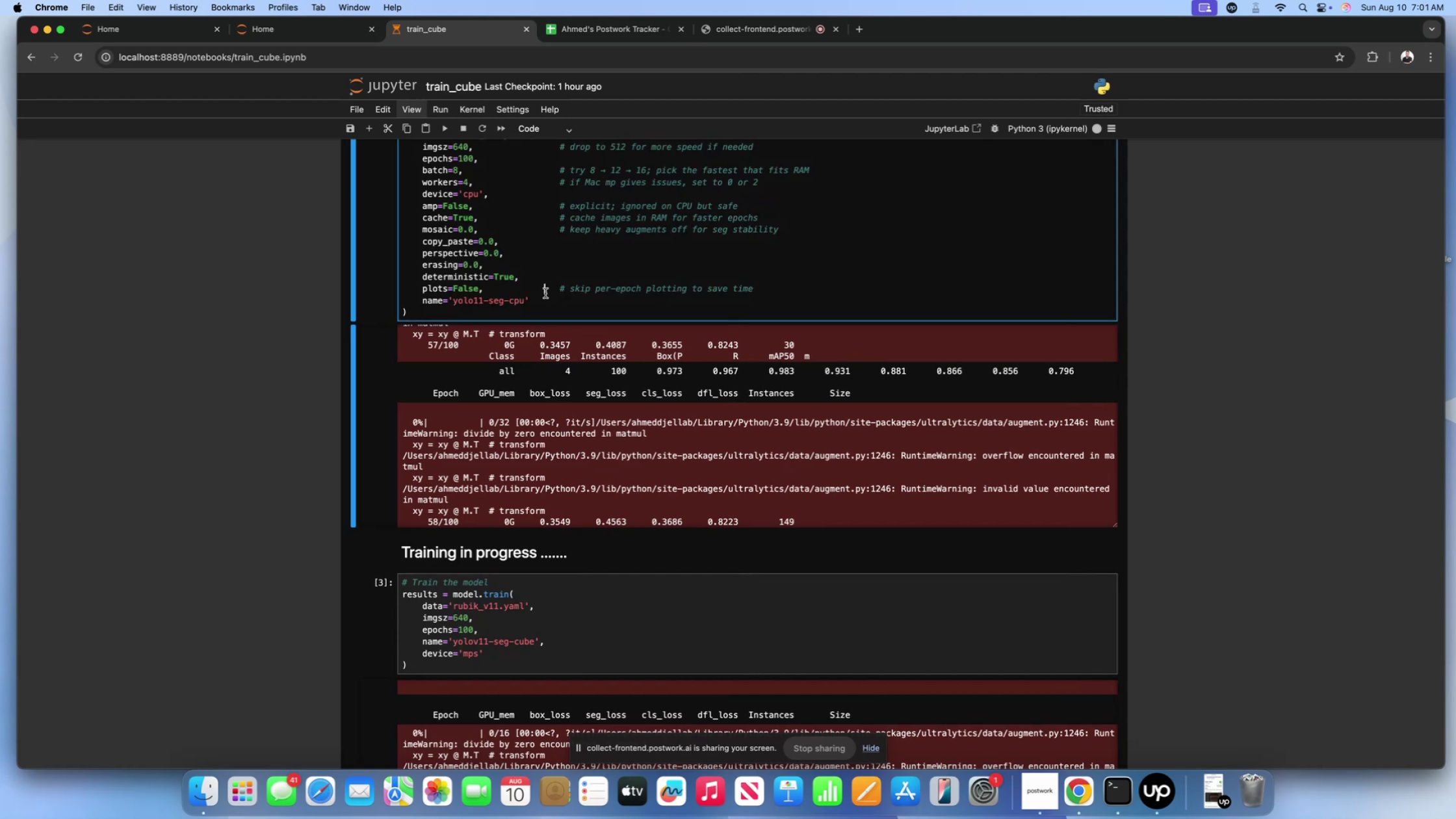 
double_click([540, 287])
 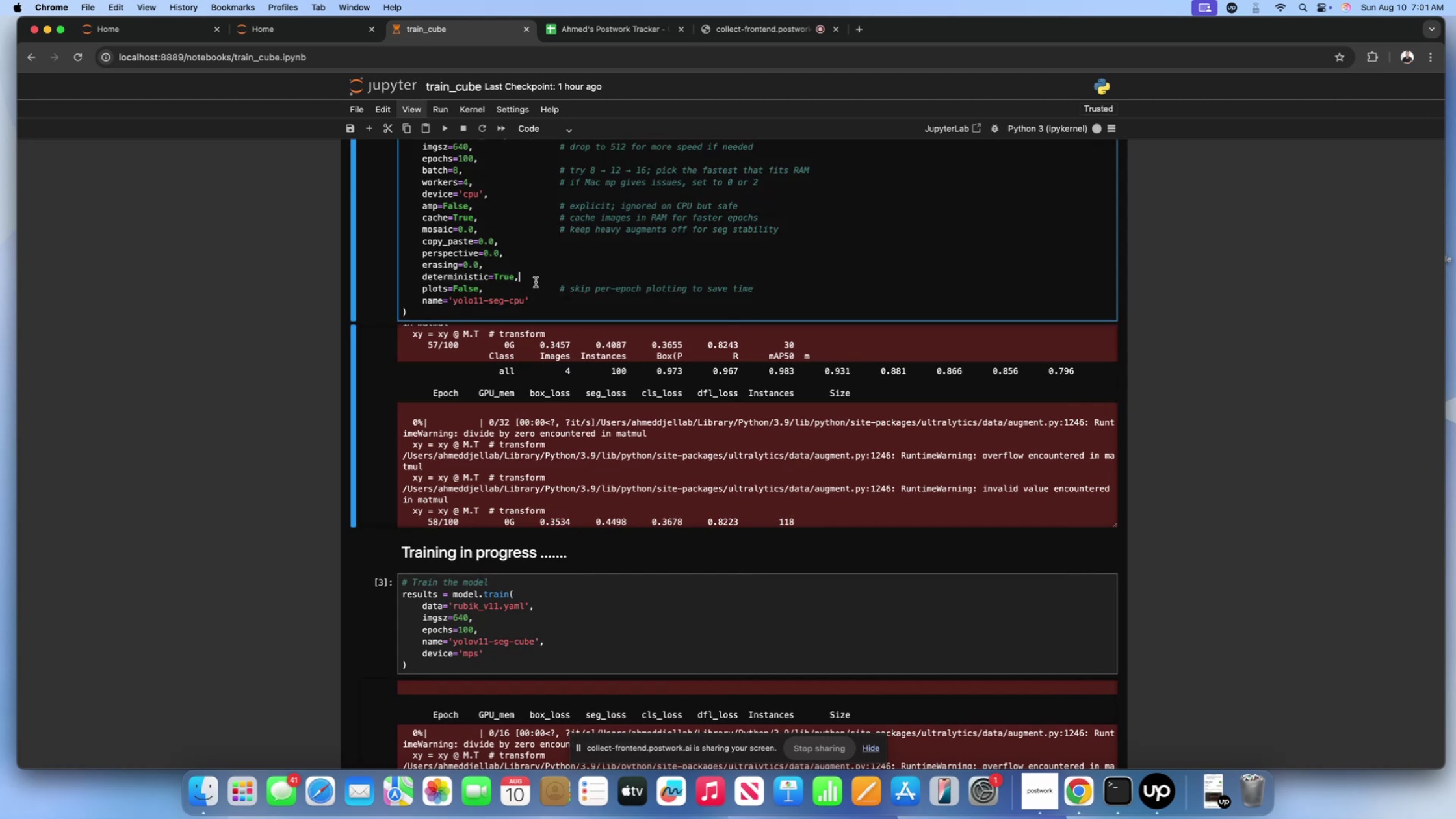 
triple_click([536, 282])
 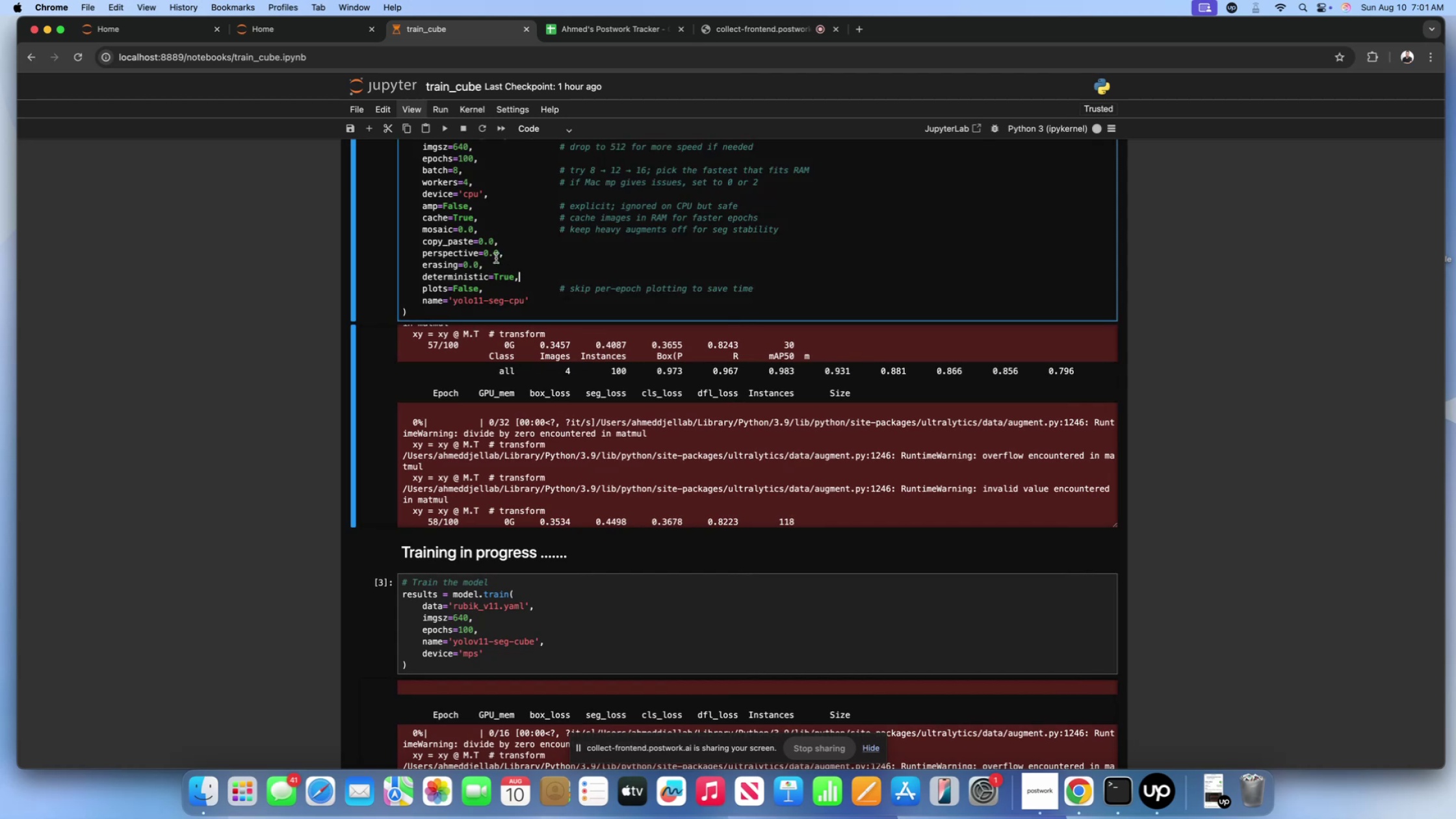 
left_click([501, 258])
 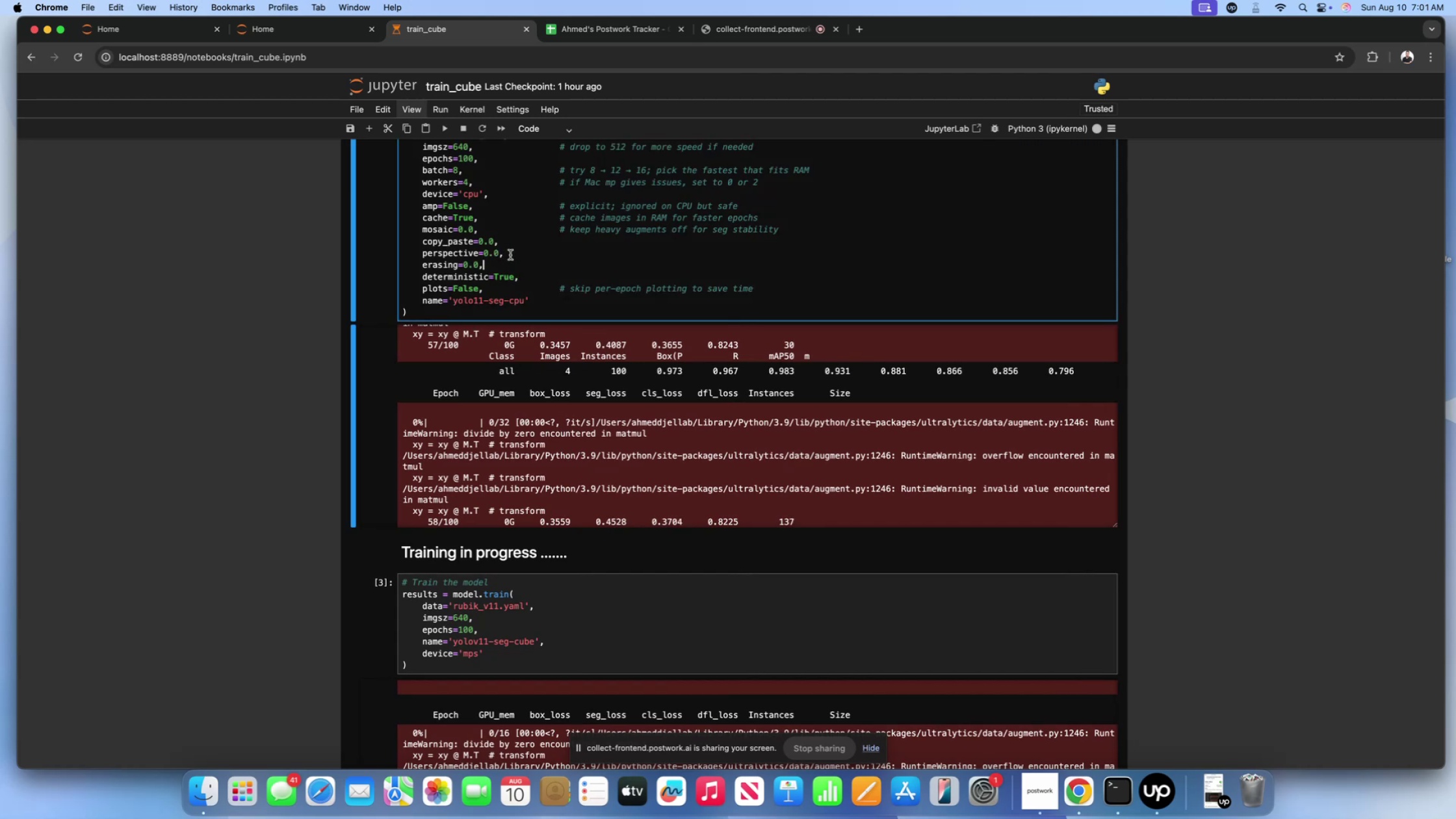 
double_click([510, 254])
 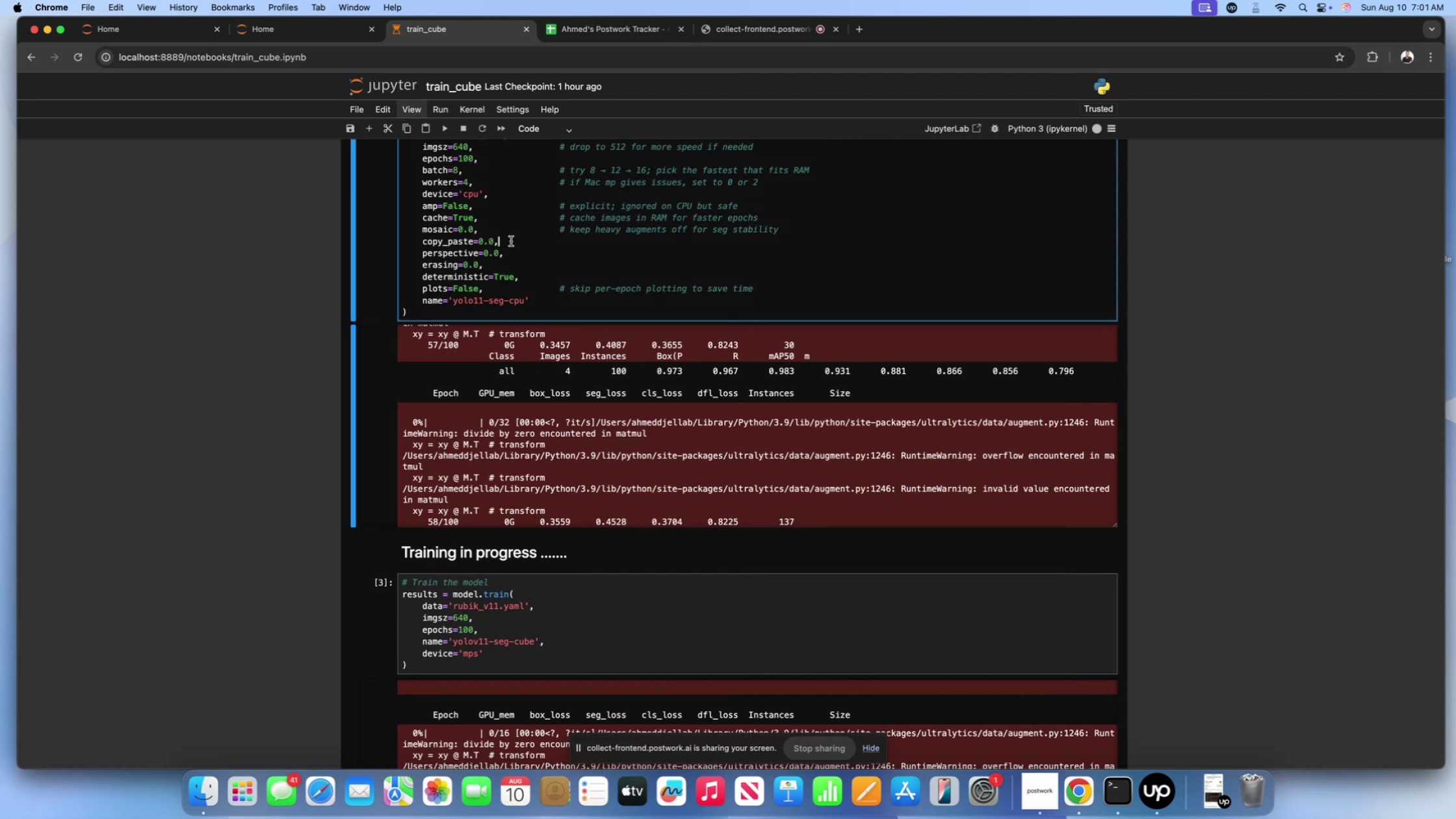 
triple_click([511, 241])
 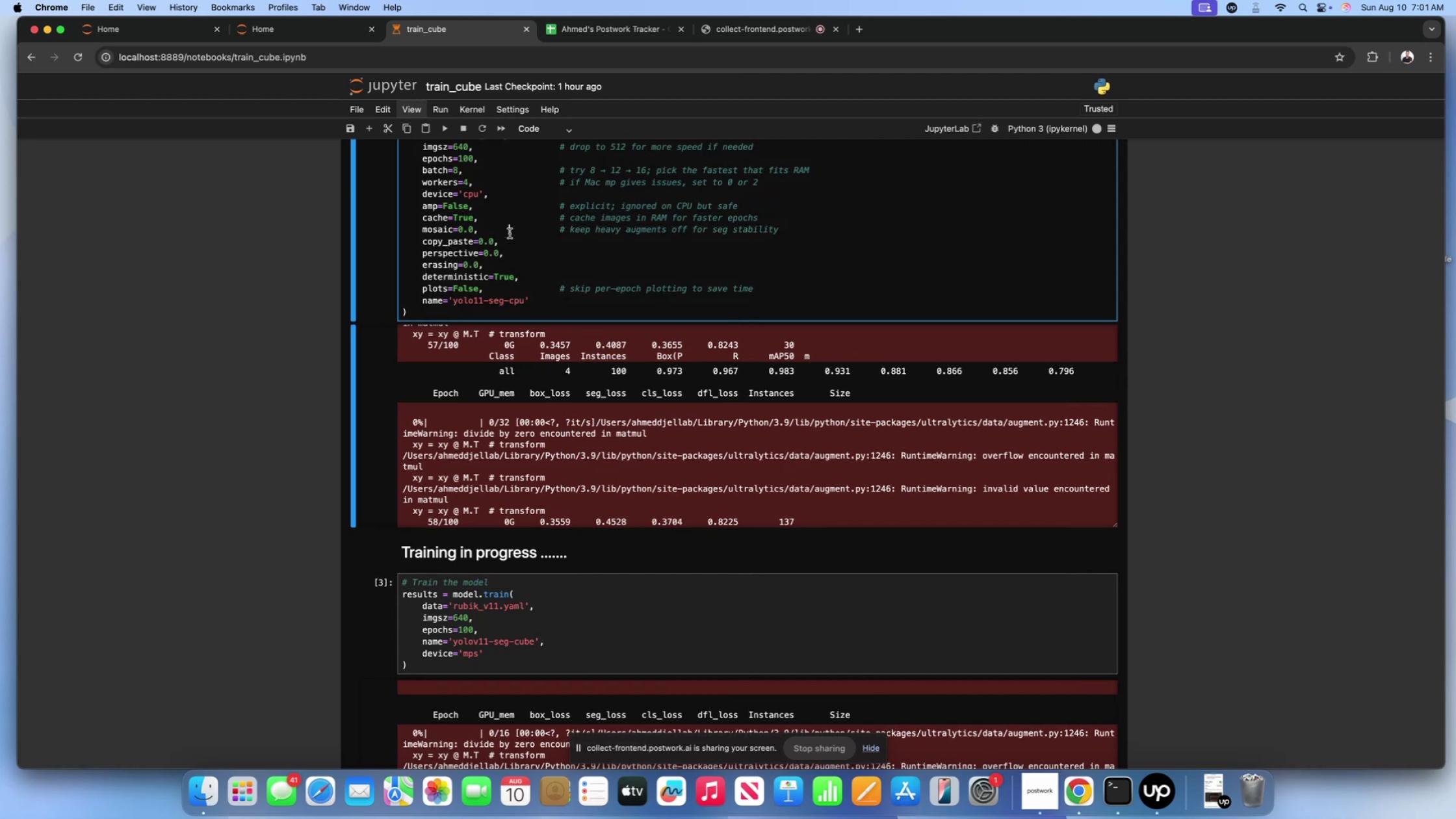 
triple_click([510, 233])
 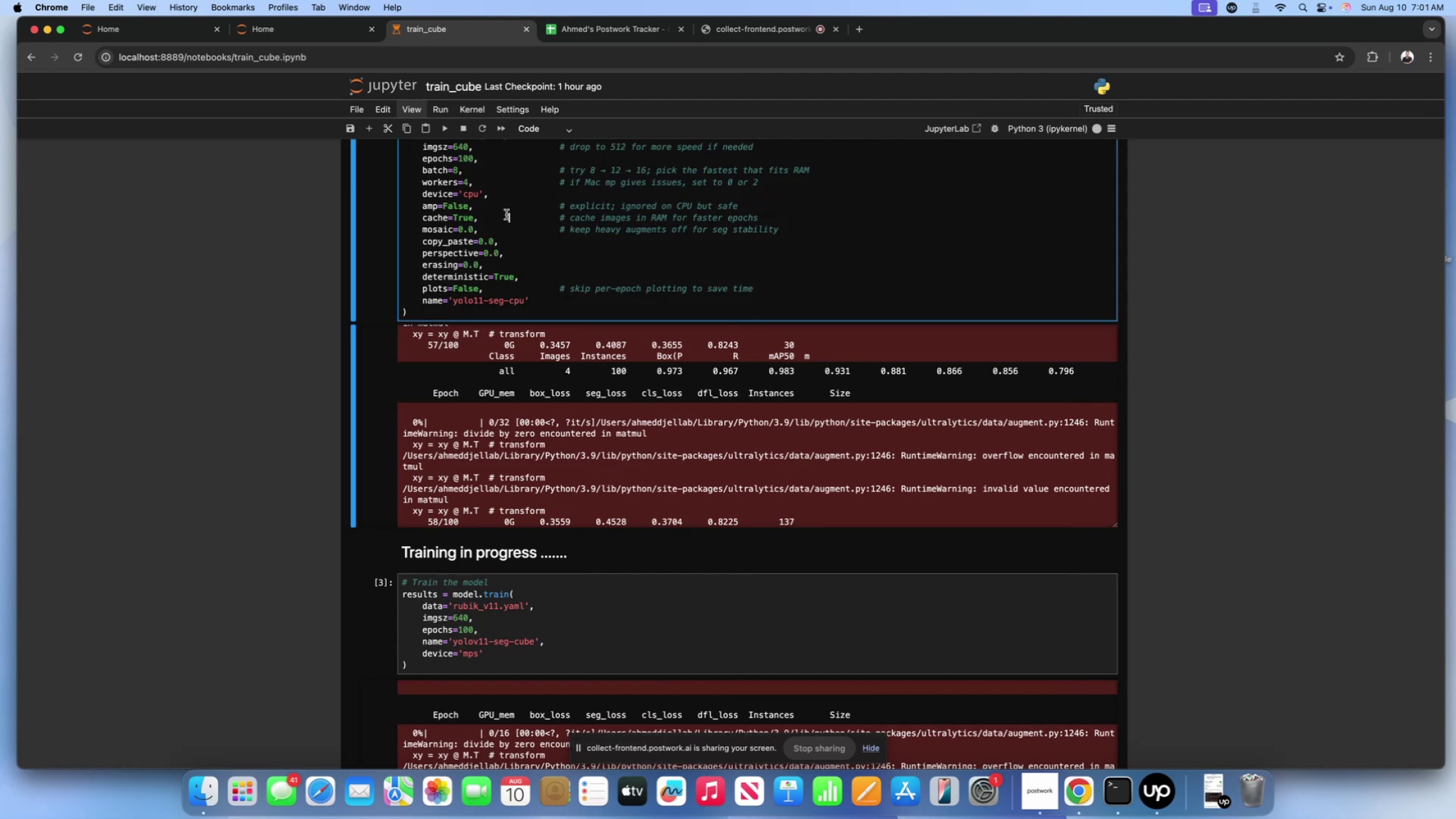 
triple_click([506, 214])
 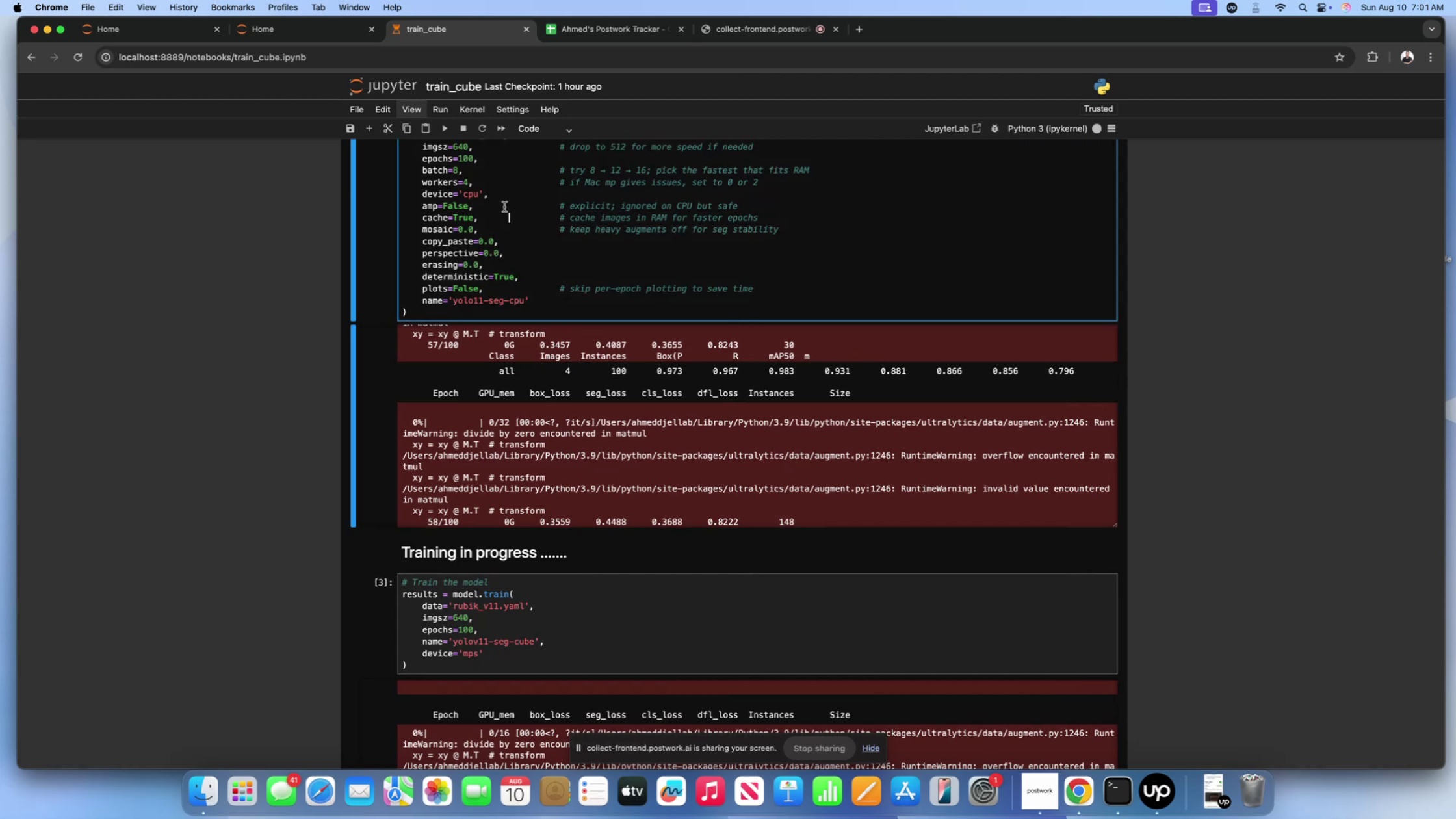 
scroll: coordinate [504, 207], scroll_direction: up, amount: 24.0
 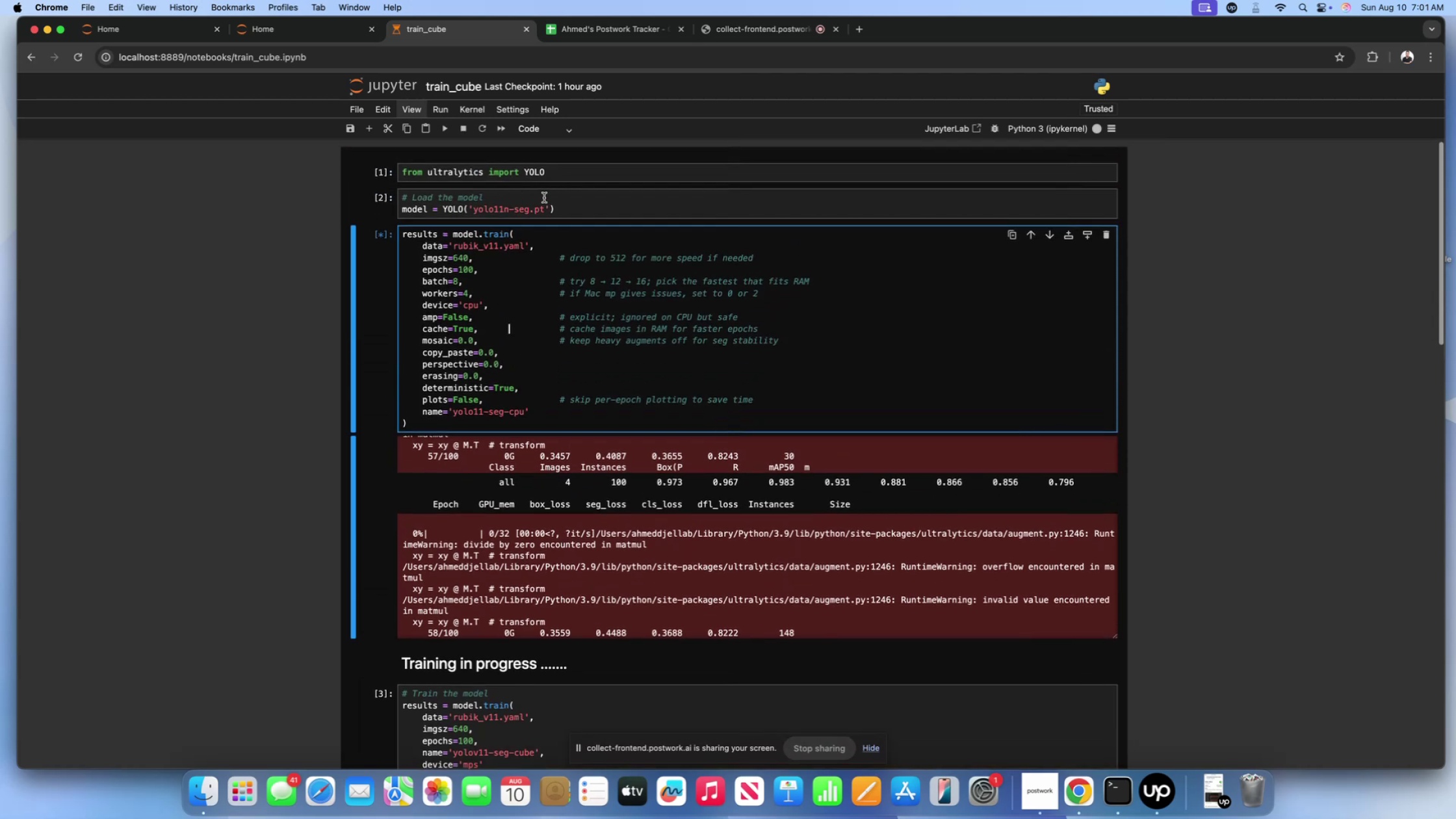 
left_click([544, 198])
 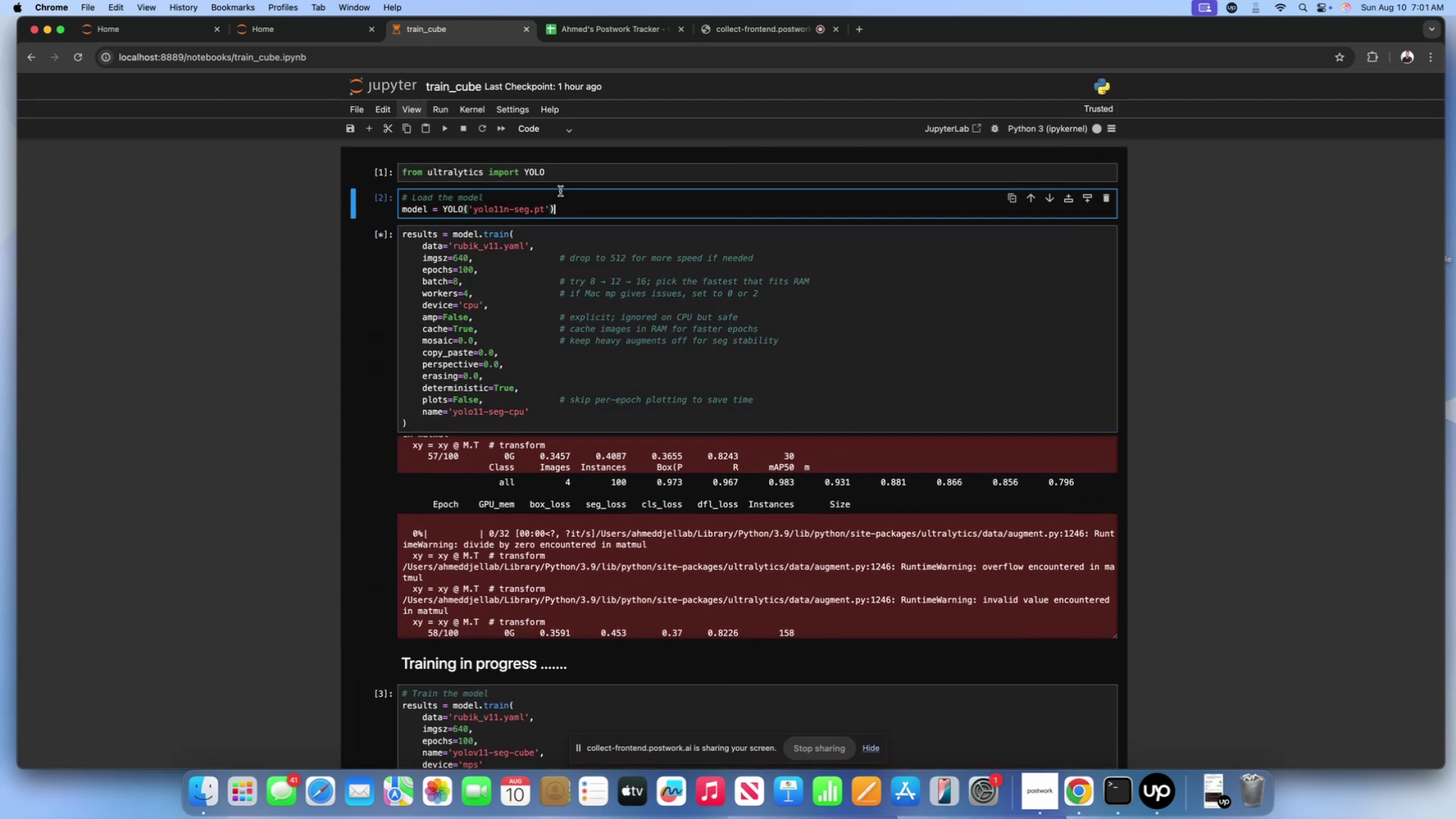 
double_click([560, 171])
 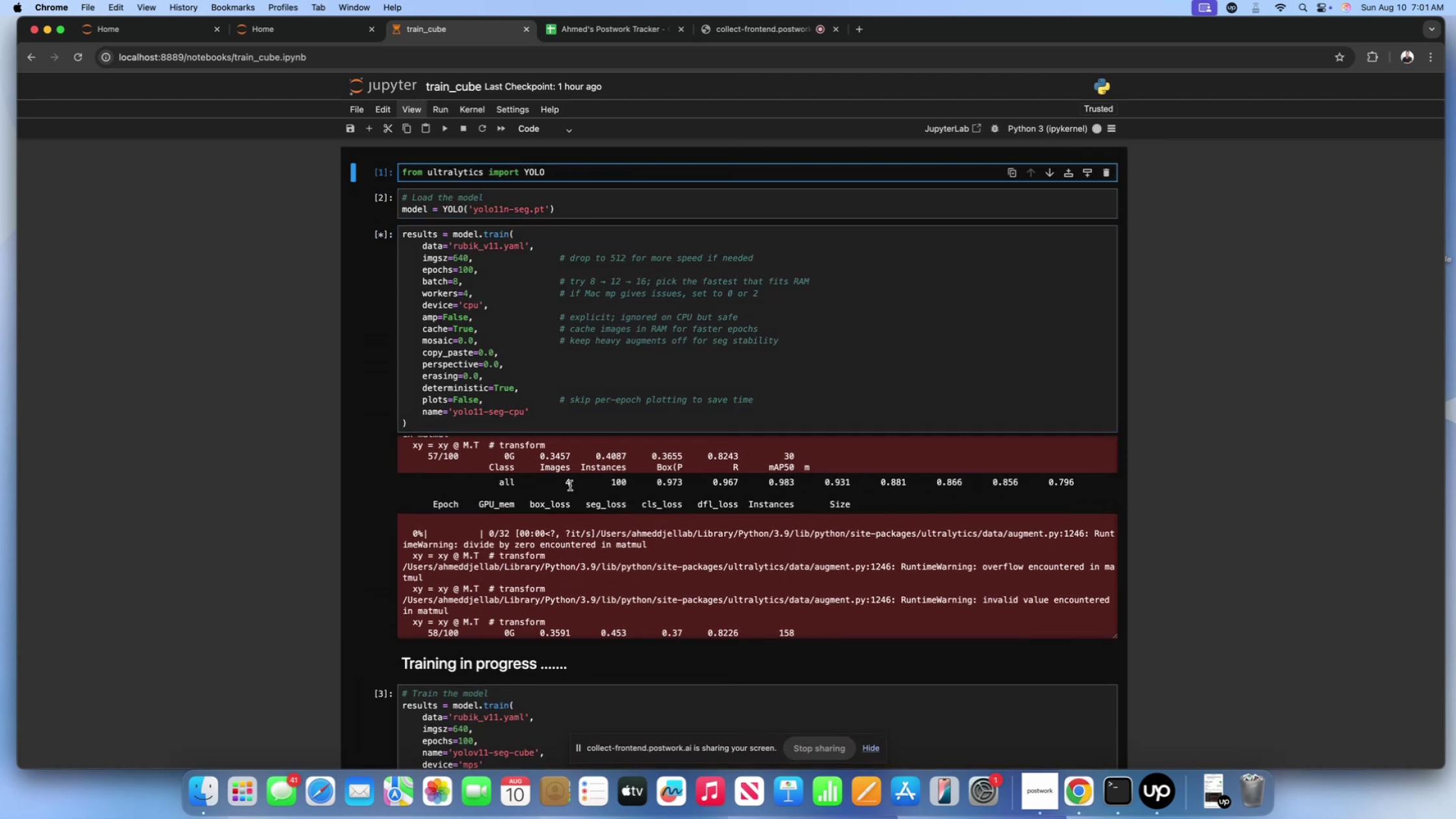 
scroll: coordinate [570, 486], scroll_direction: down, amount: 21.0
 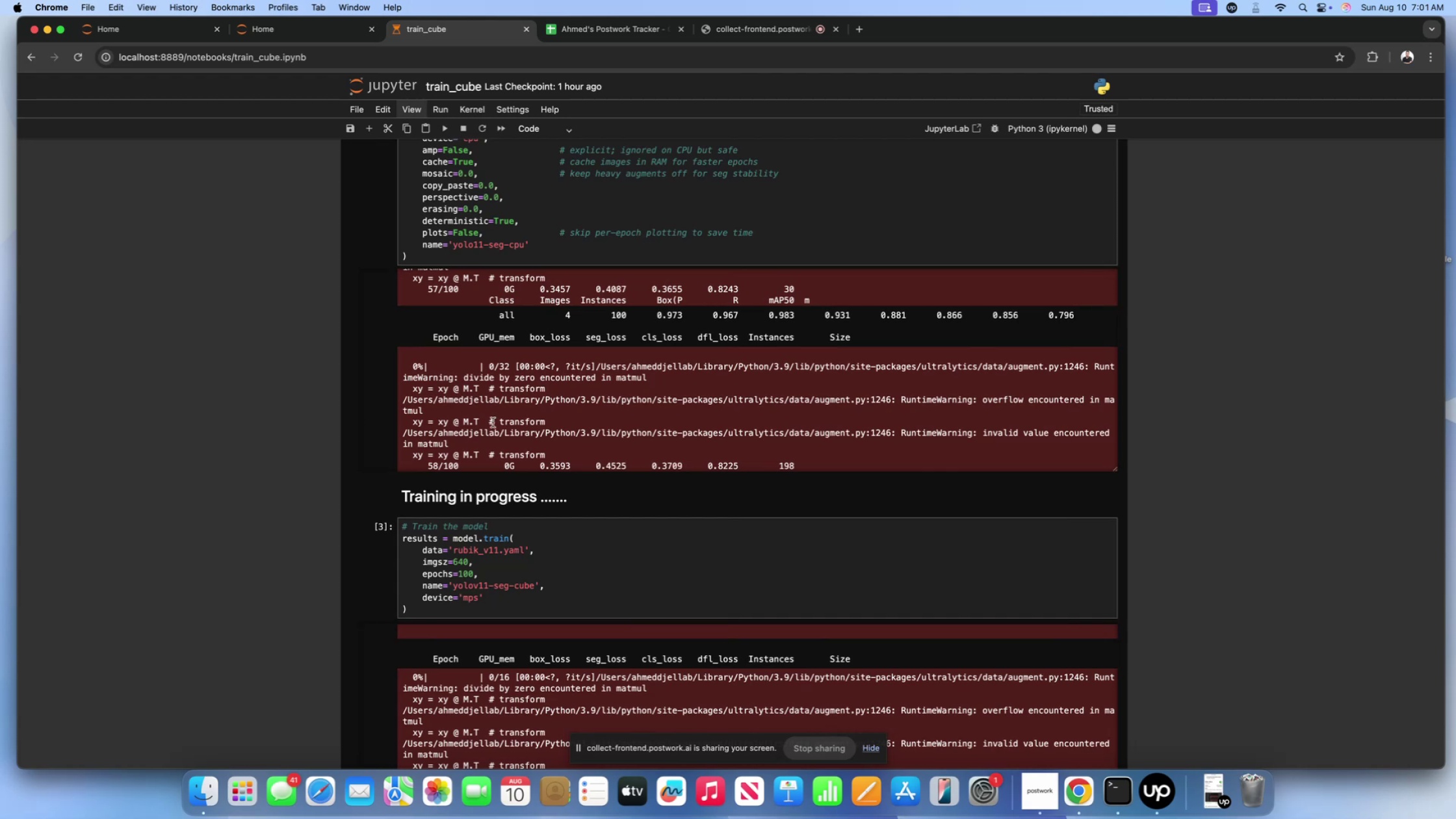 
left_click([493, 422])
 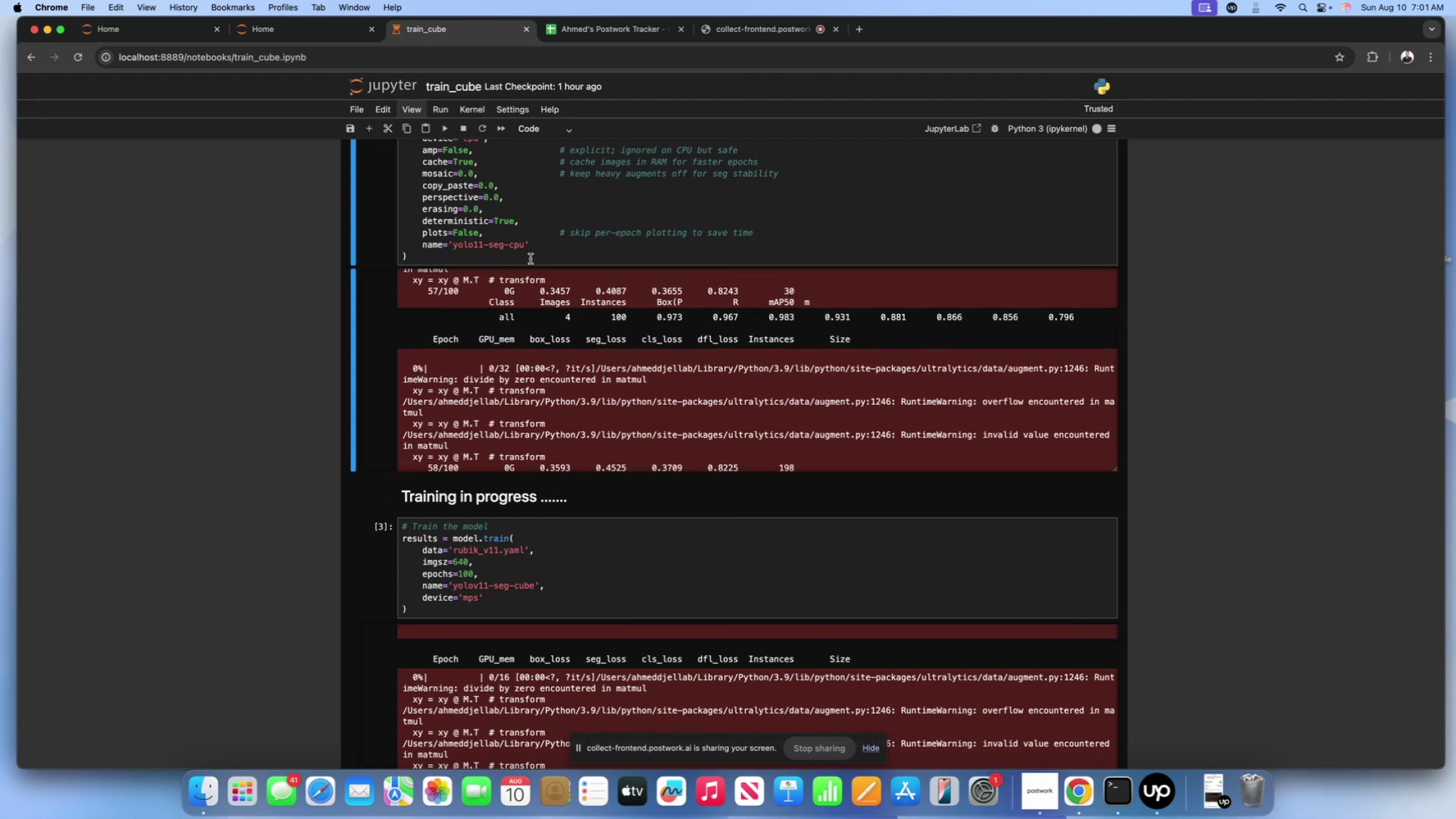 
double_click([536, 247])
 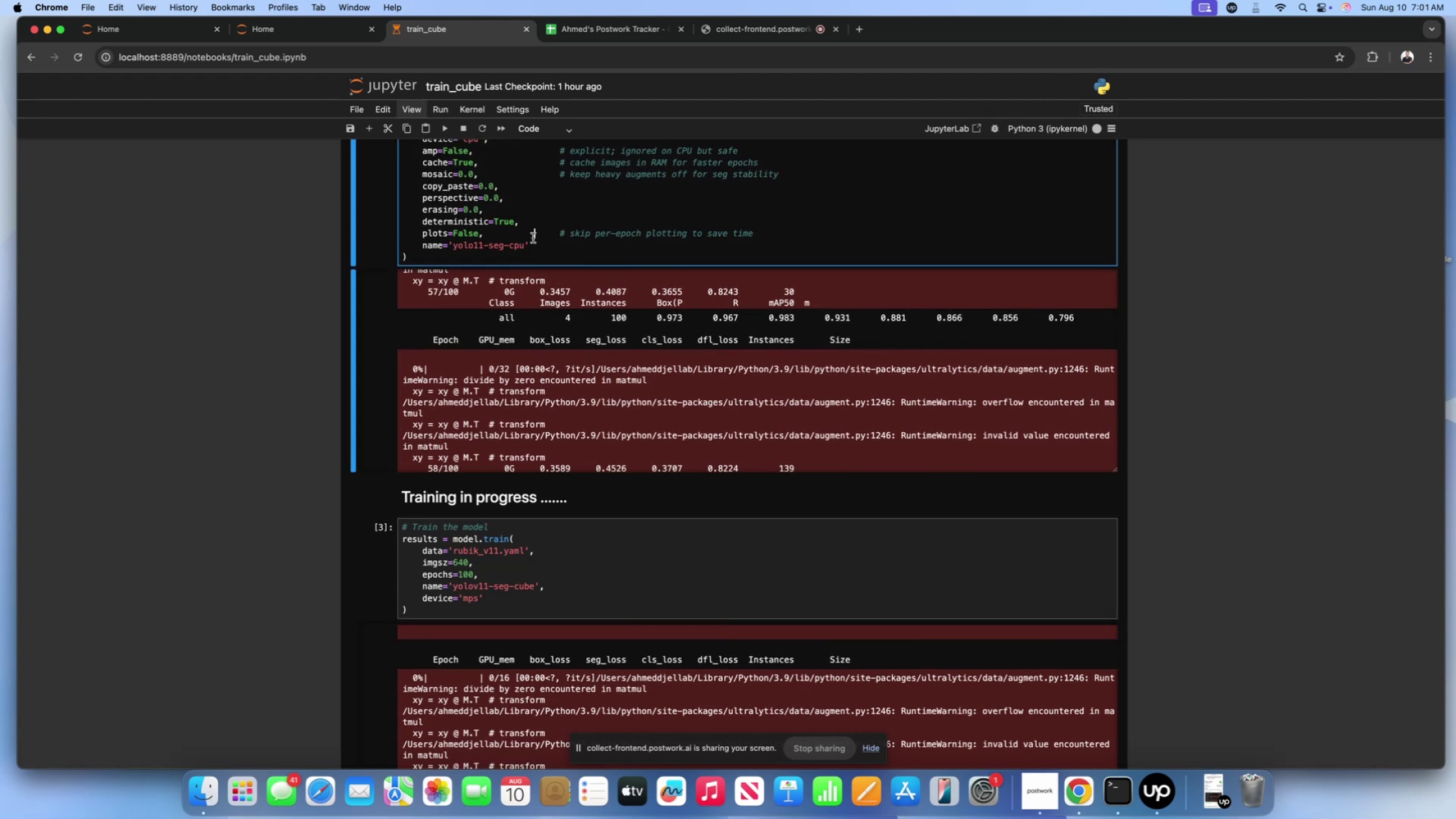 
double_click([533, 226])
 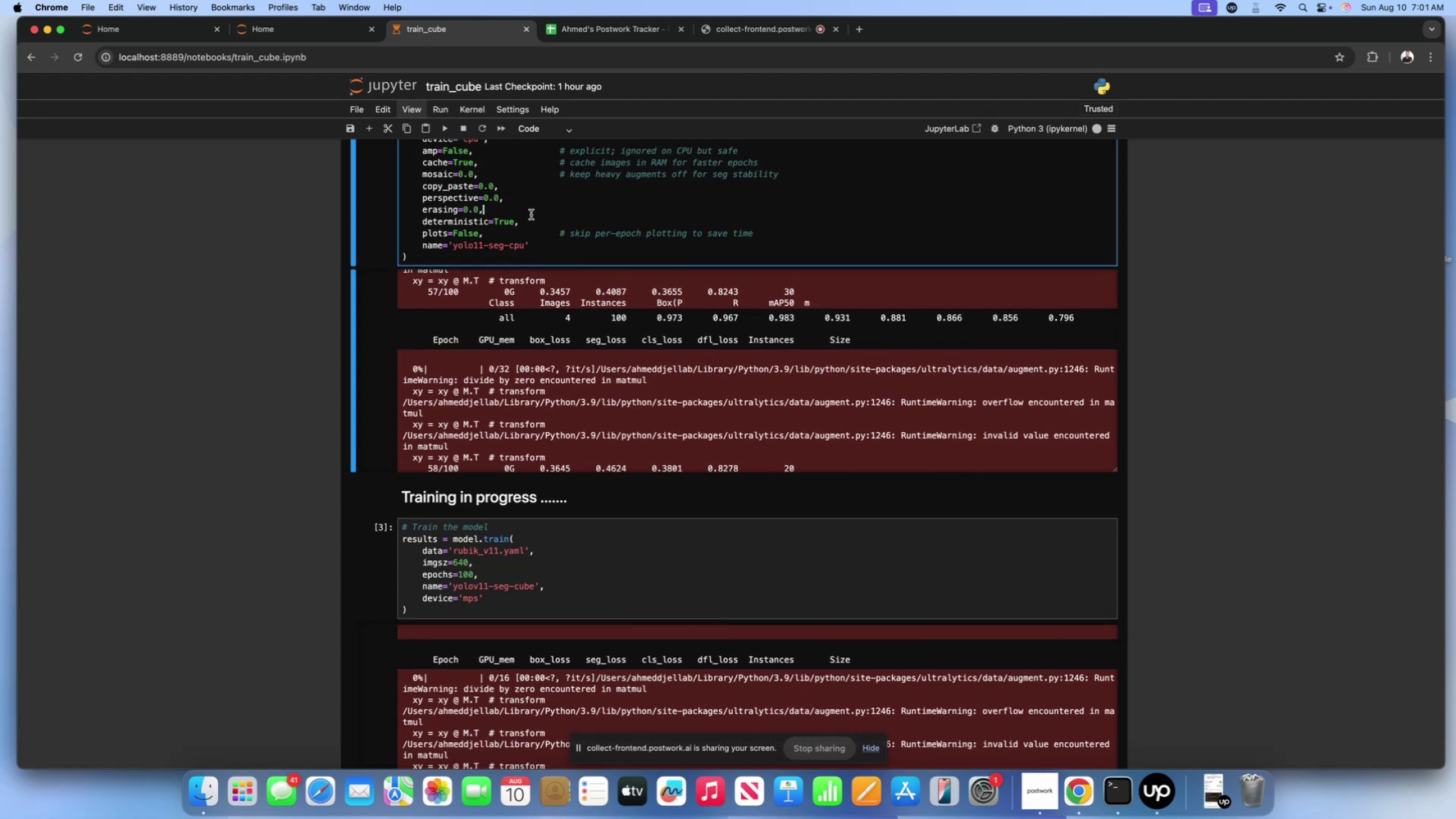 
triple_click([531, 214])
 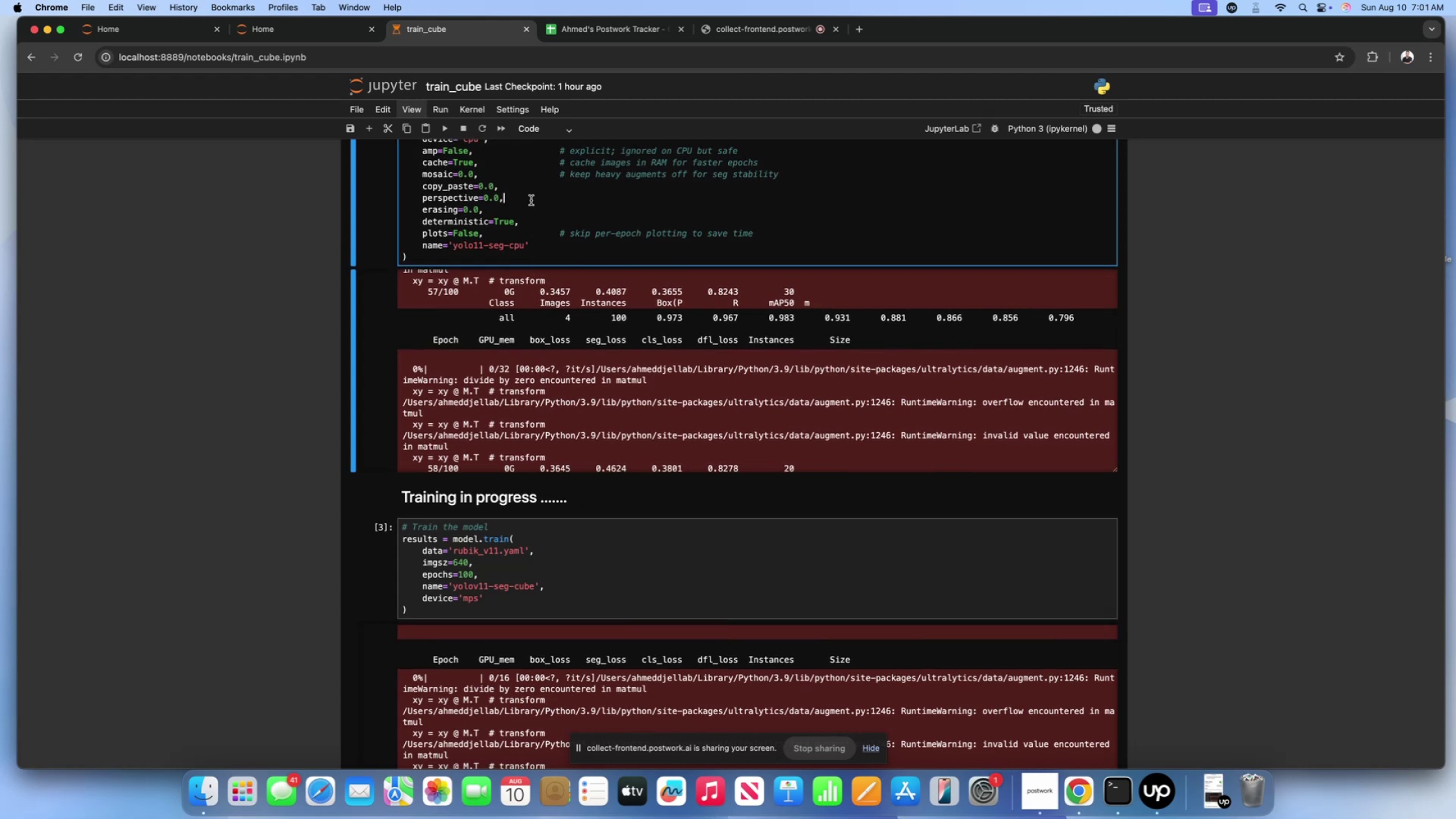 
triple_click([531, 200])
 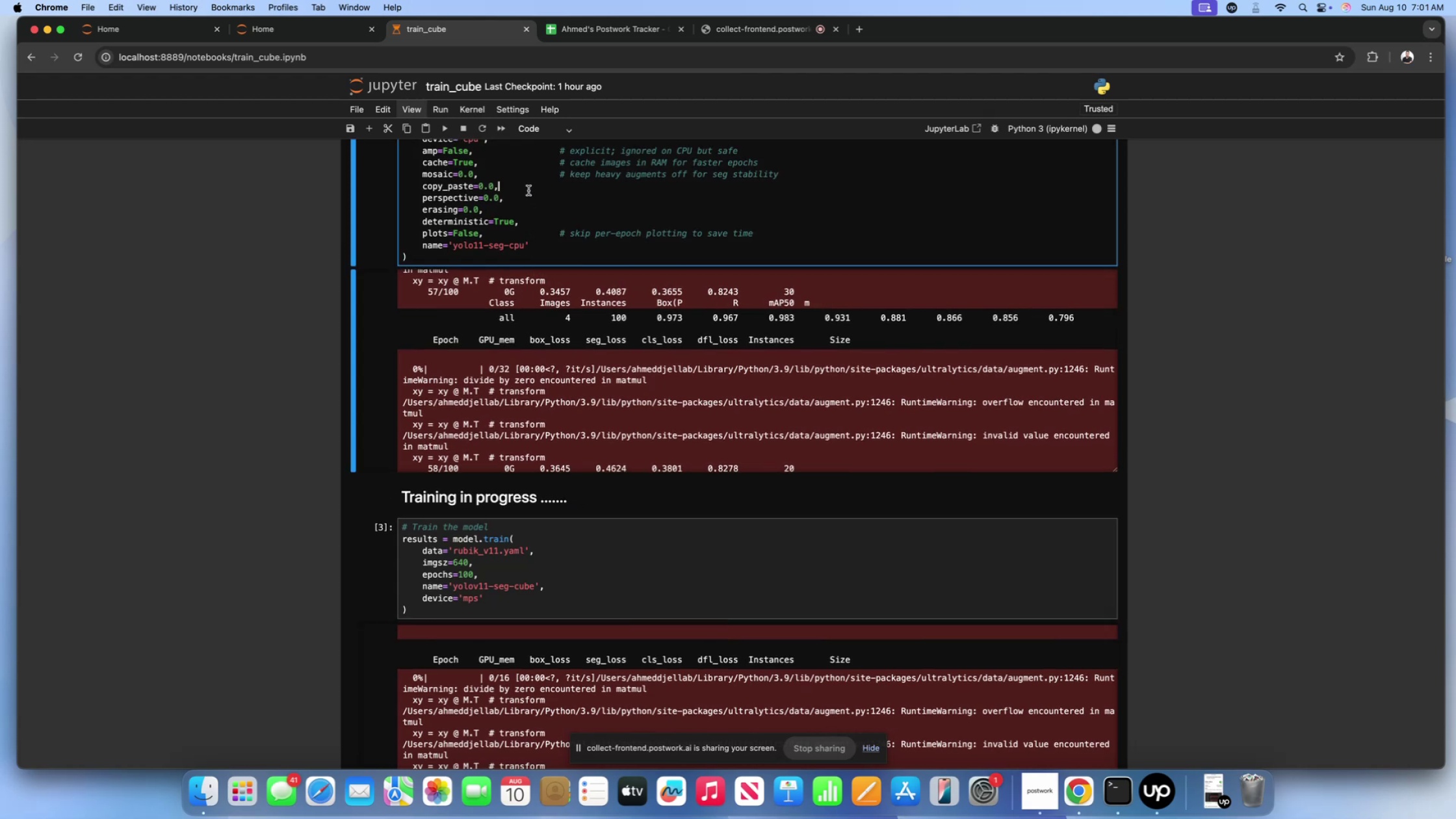 
triple_click([528, 190])
 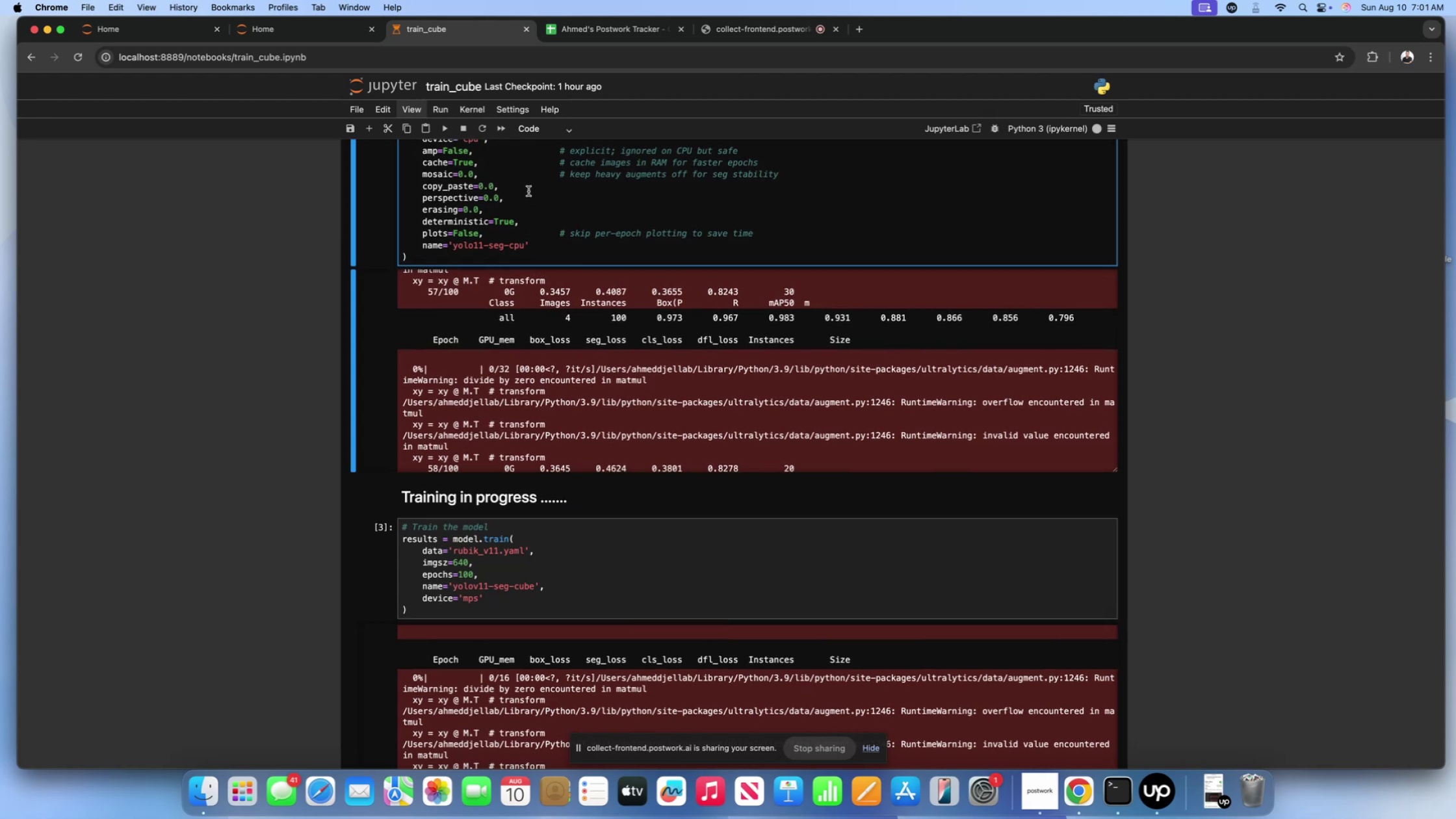 
scroll: coordinate [528, 191], scroll_direction: down, amount: 10.0
 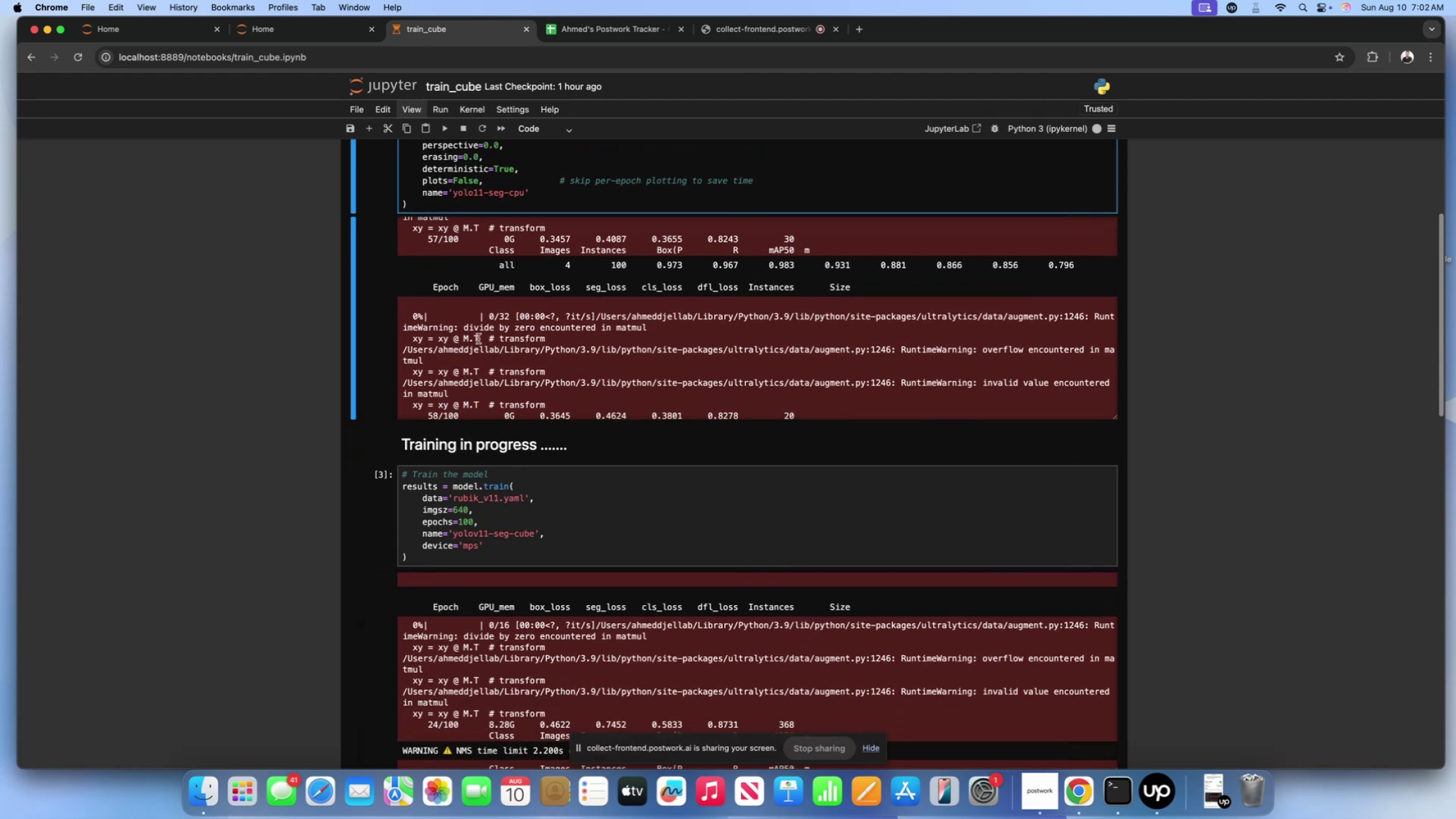 
left_click([484, 324])
 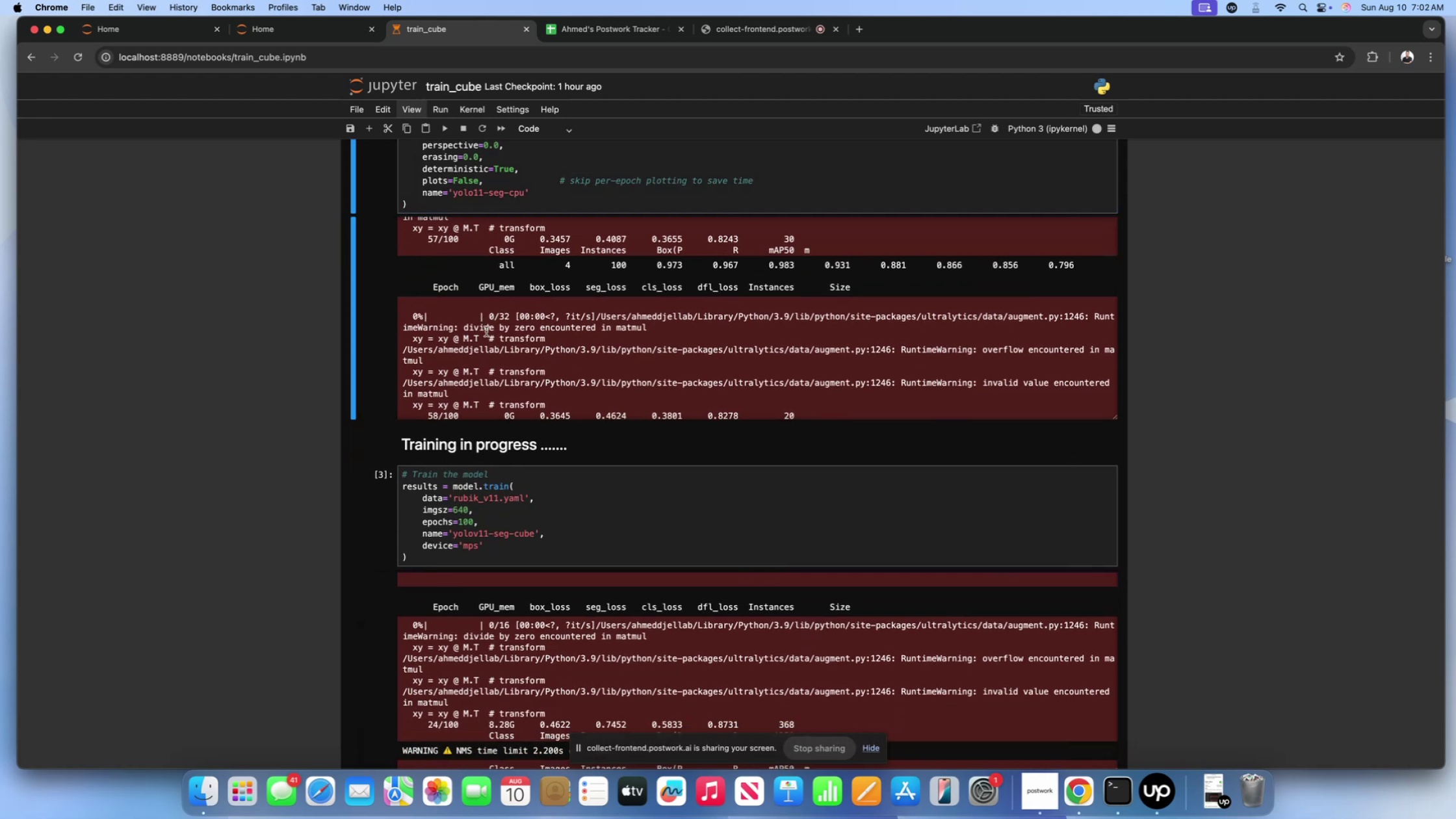 
scroll: coordinate [486, 332], scroll_direction: down, amount: 77.0
 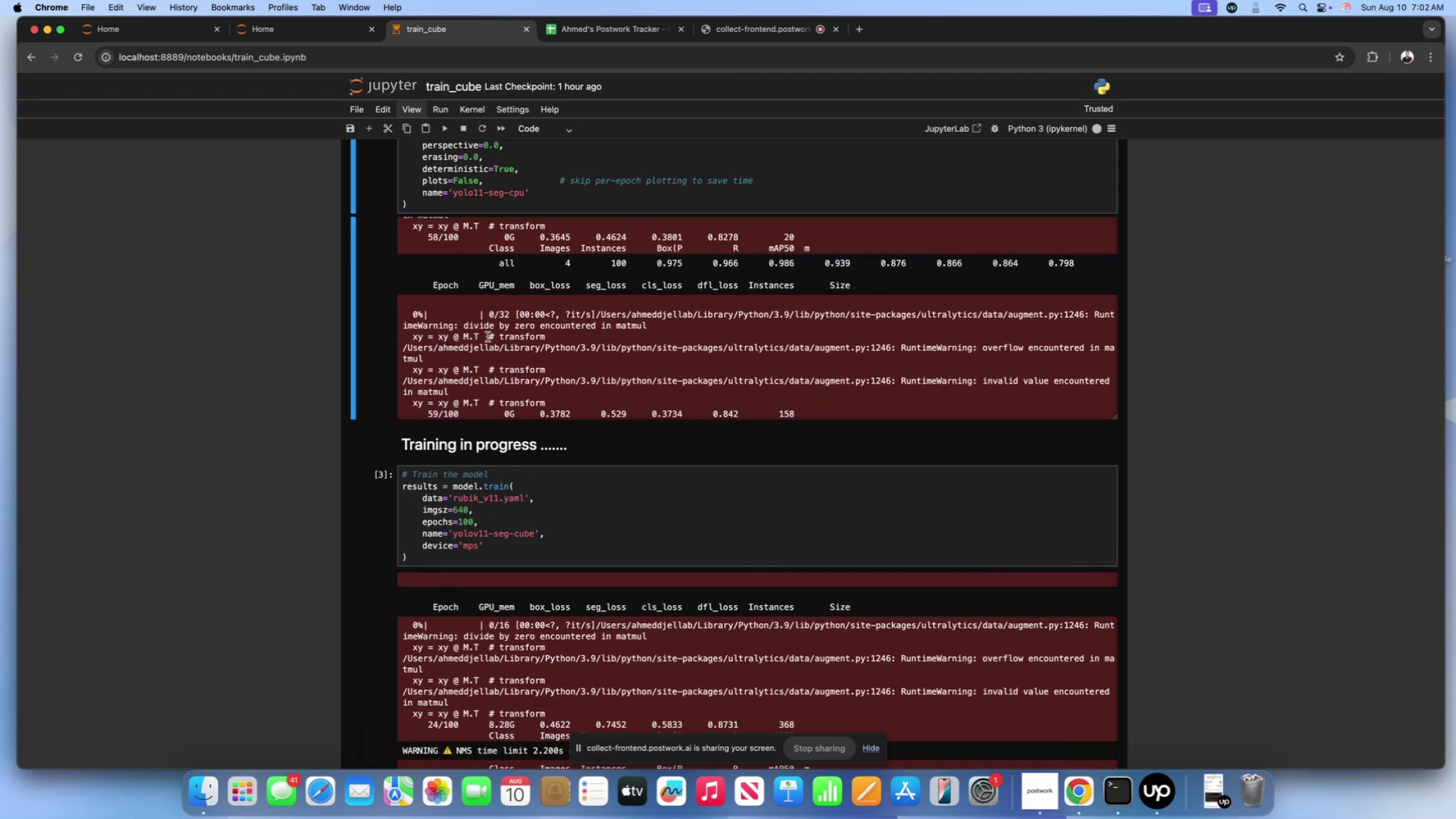 
left_click([488, 337])
 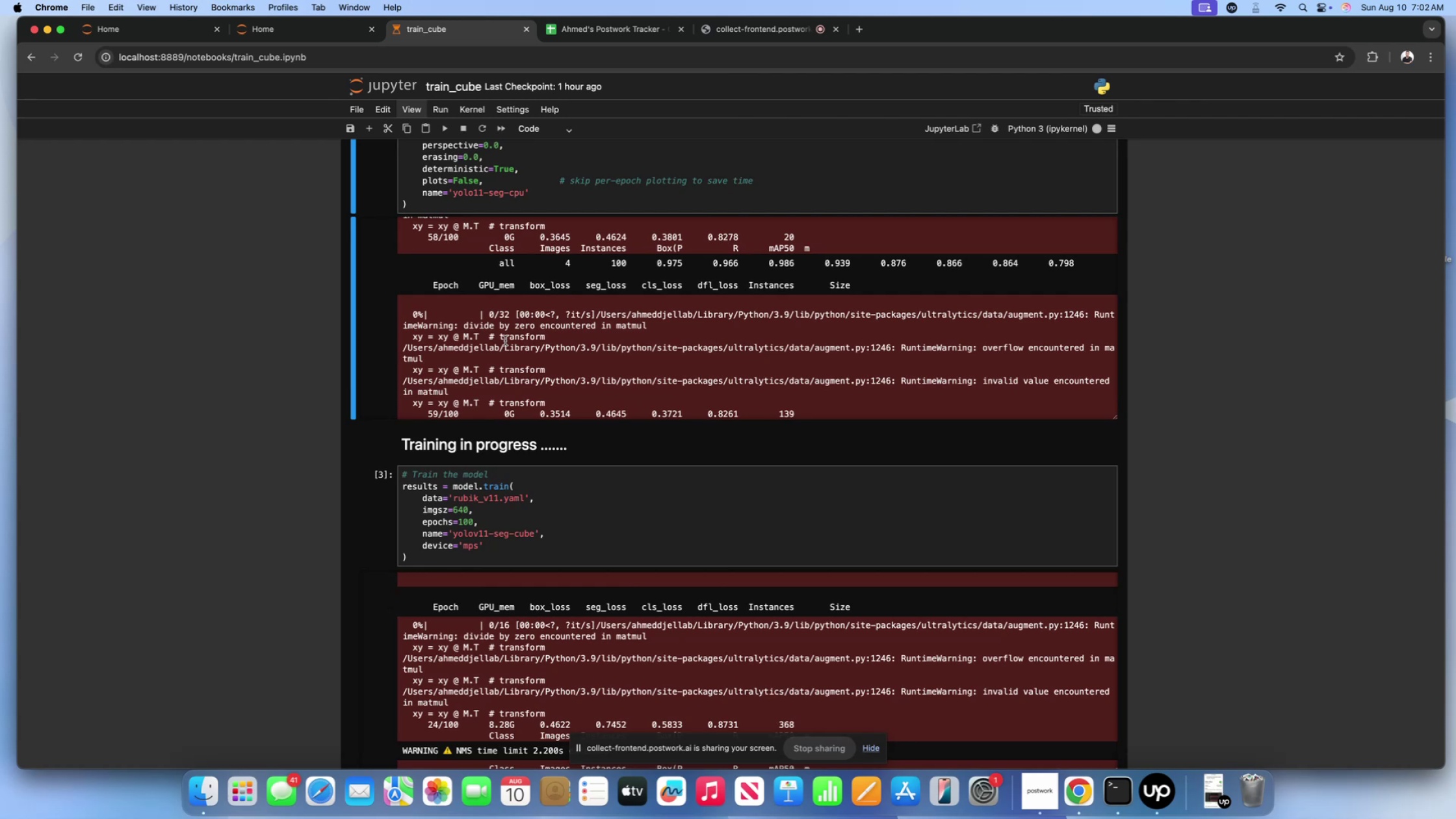 
wait(15.51)
 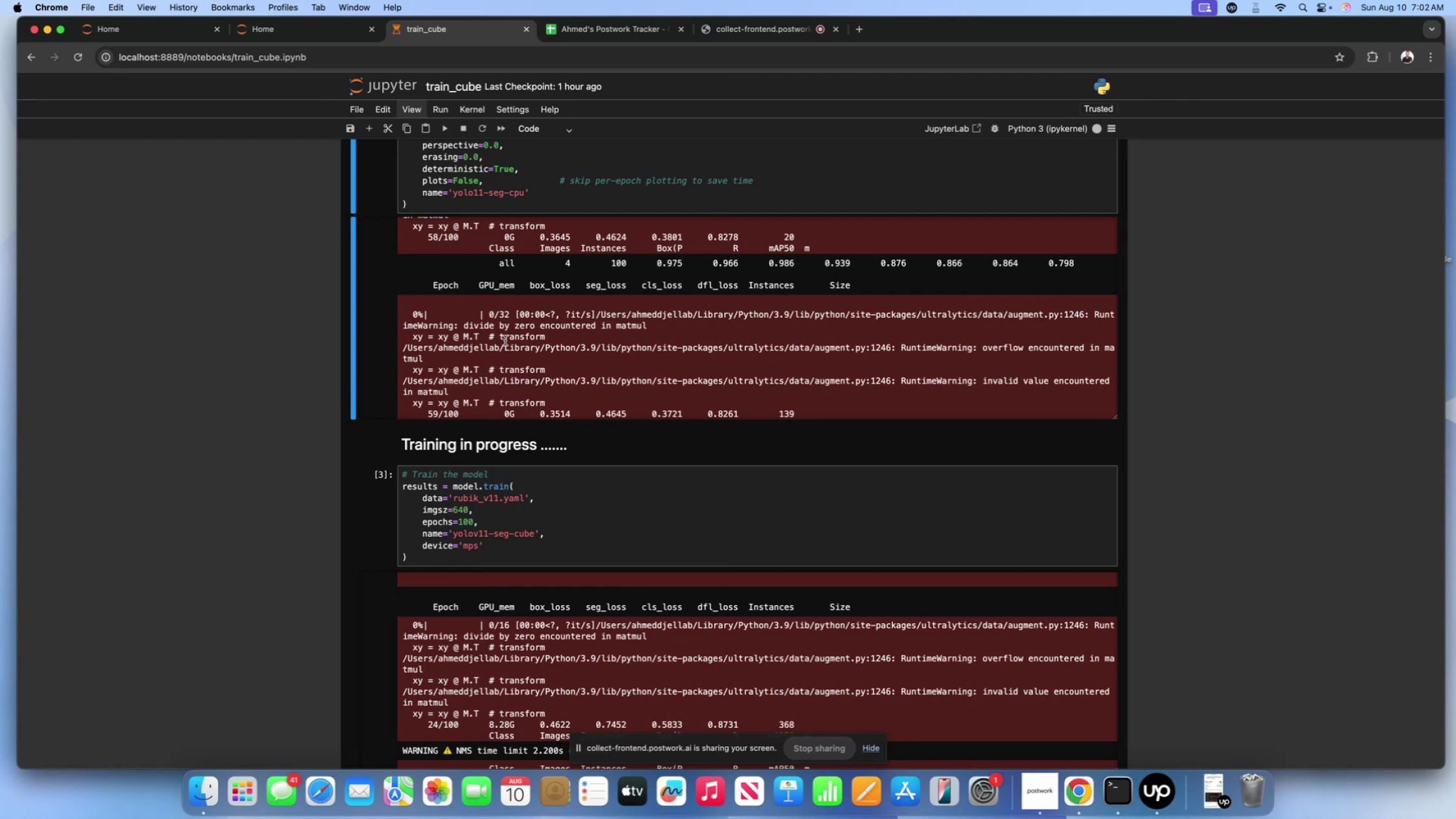 
left_click([532, 189])
 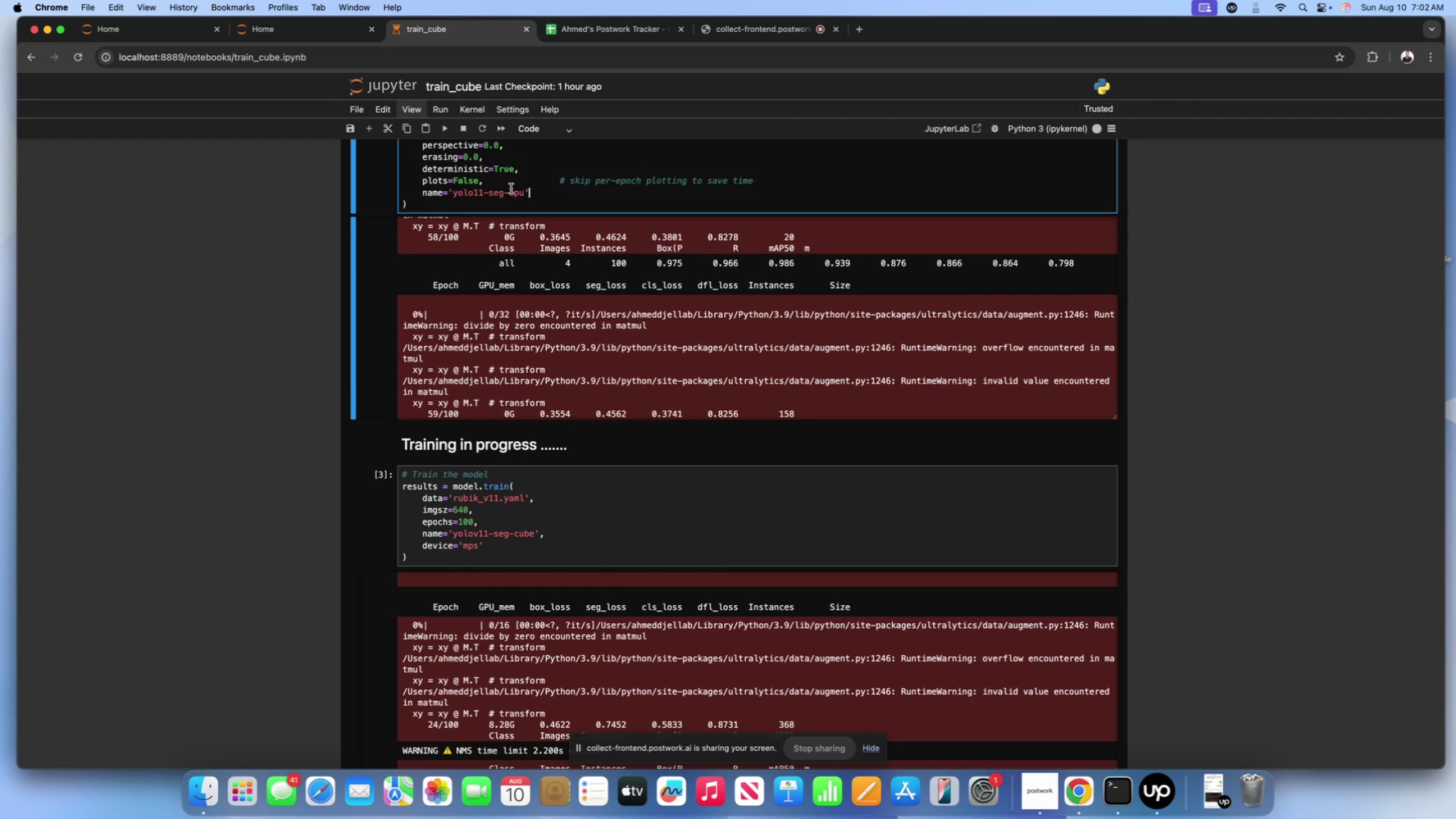 
left_click([512, 184])
 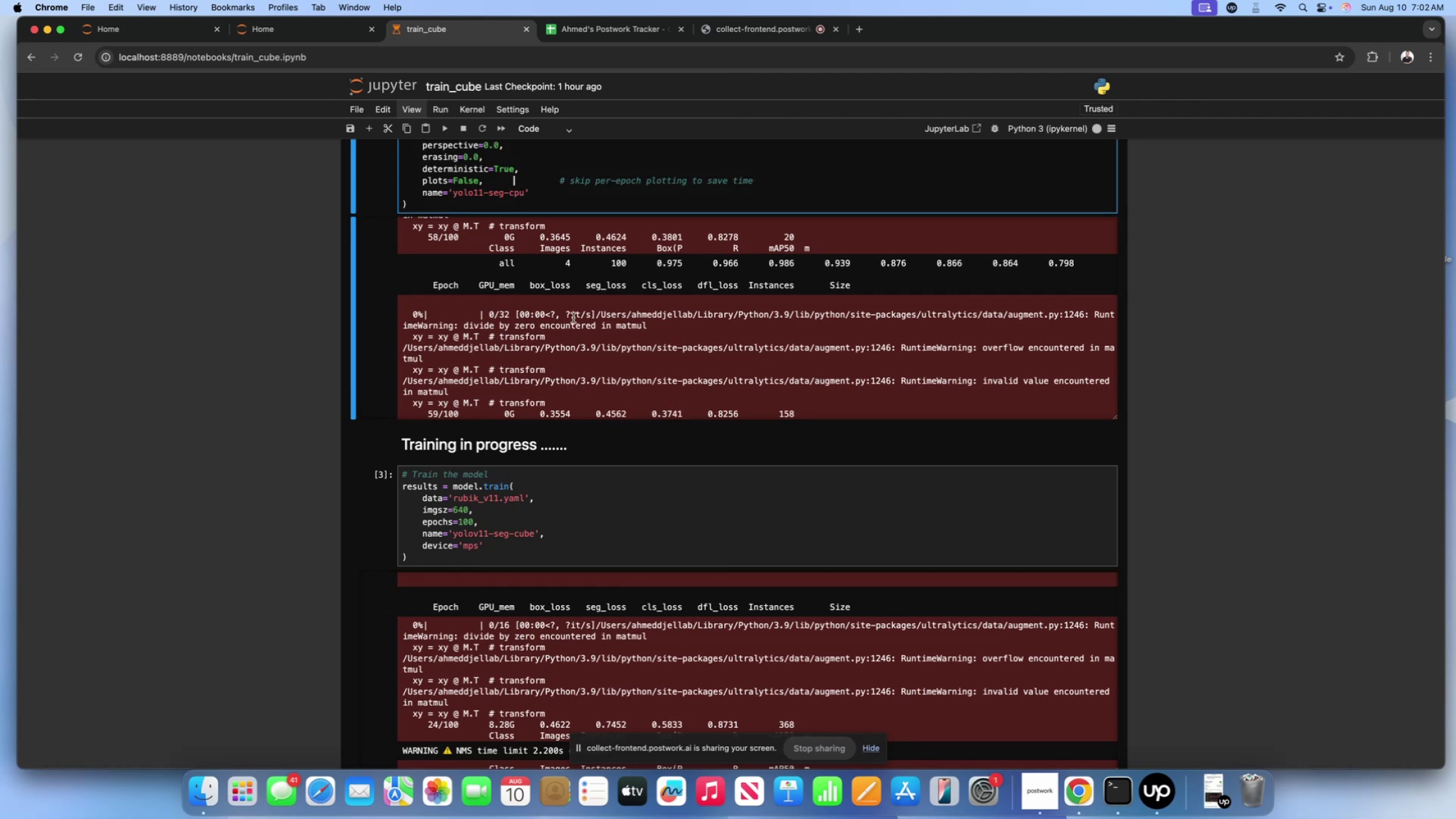 
scroll: coordinate [200, 304], scroll_direction: down, amount: 10.0
 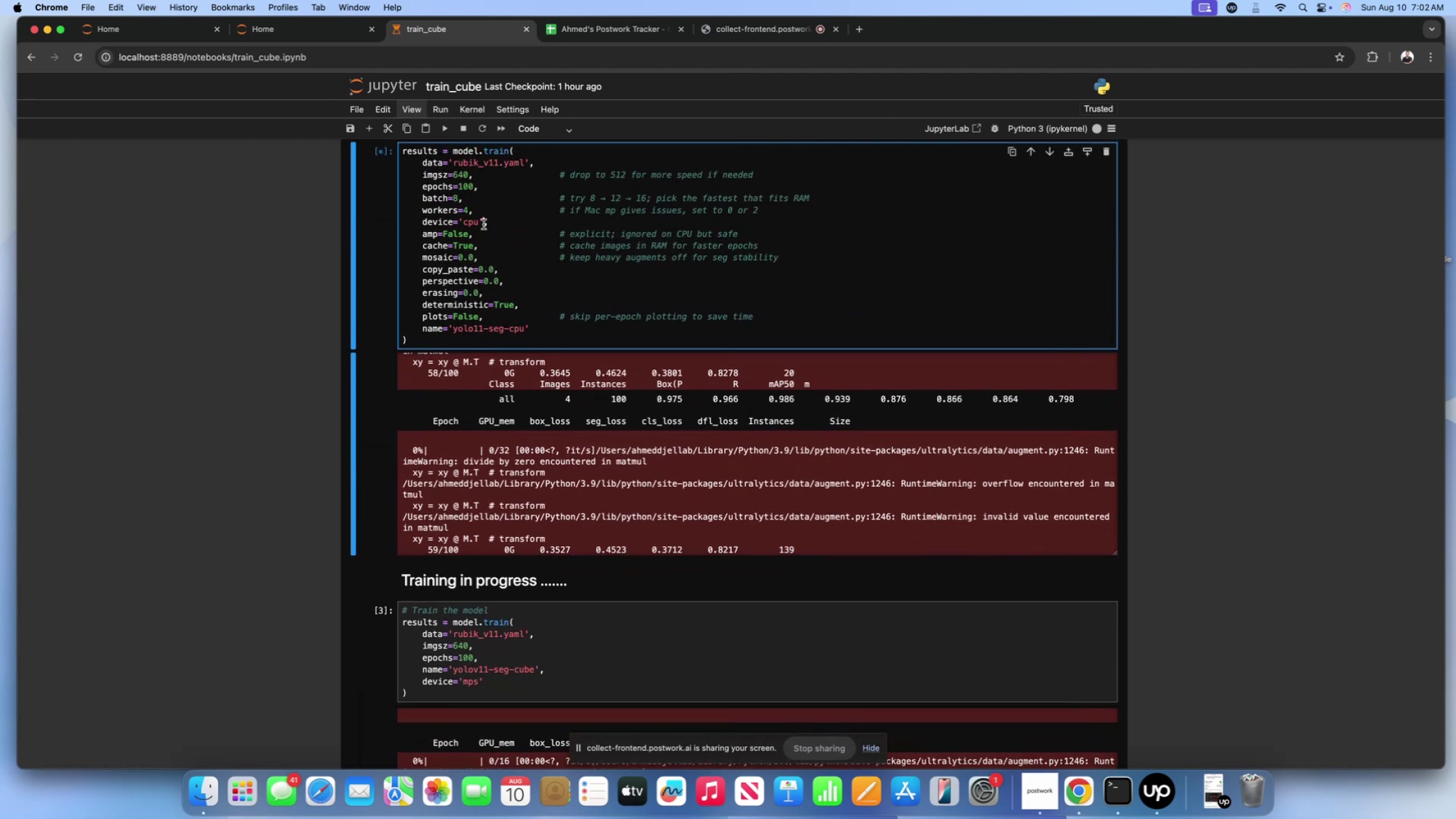 
double_click([491, 209])
 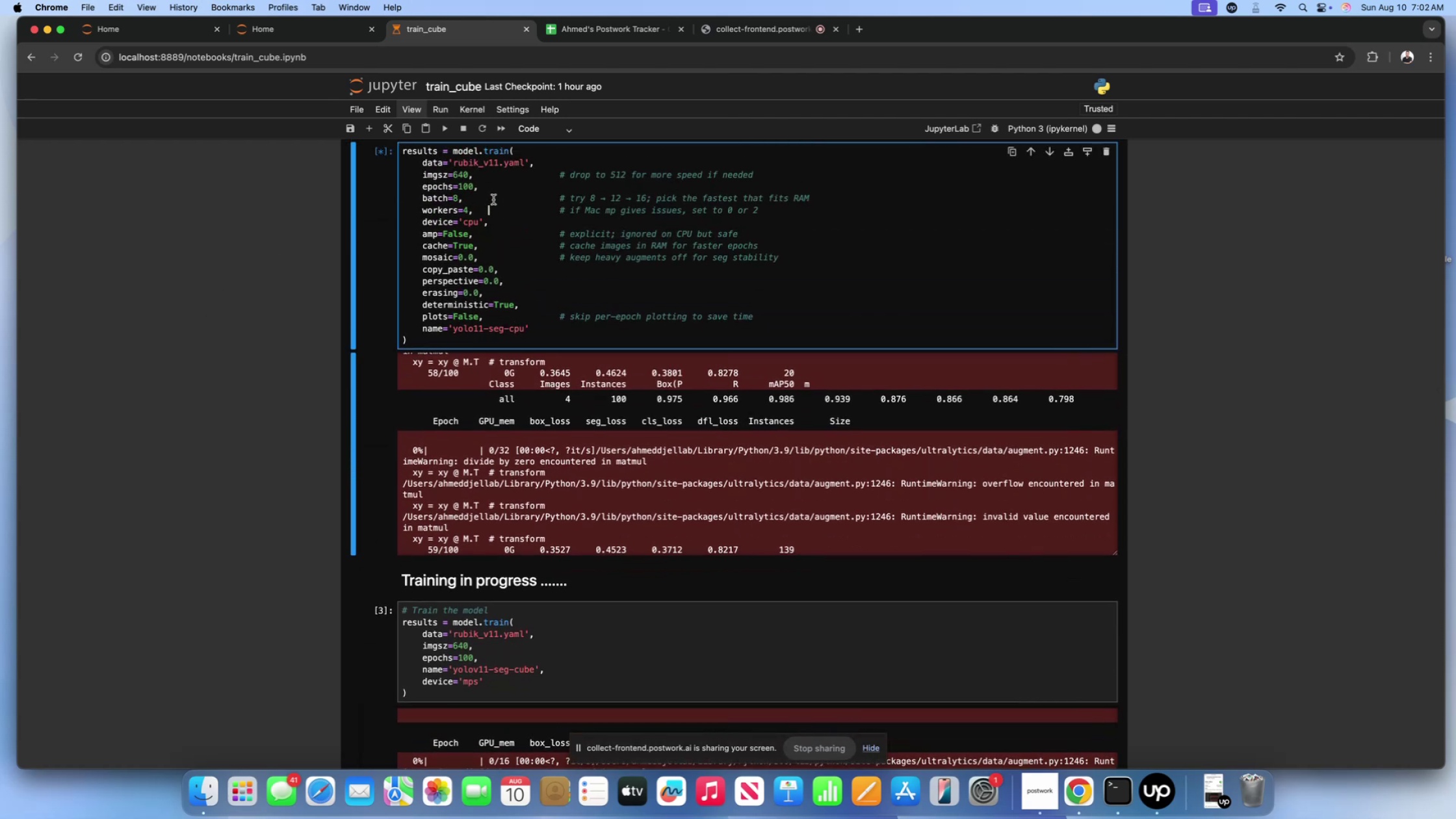 
left_click([493, 200])
 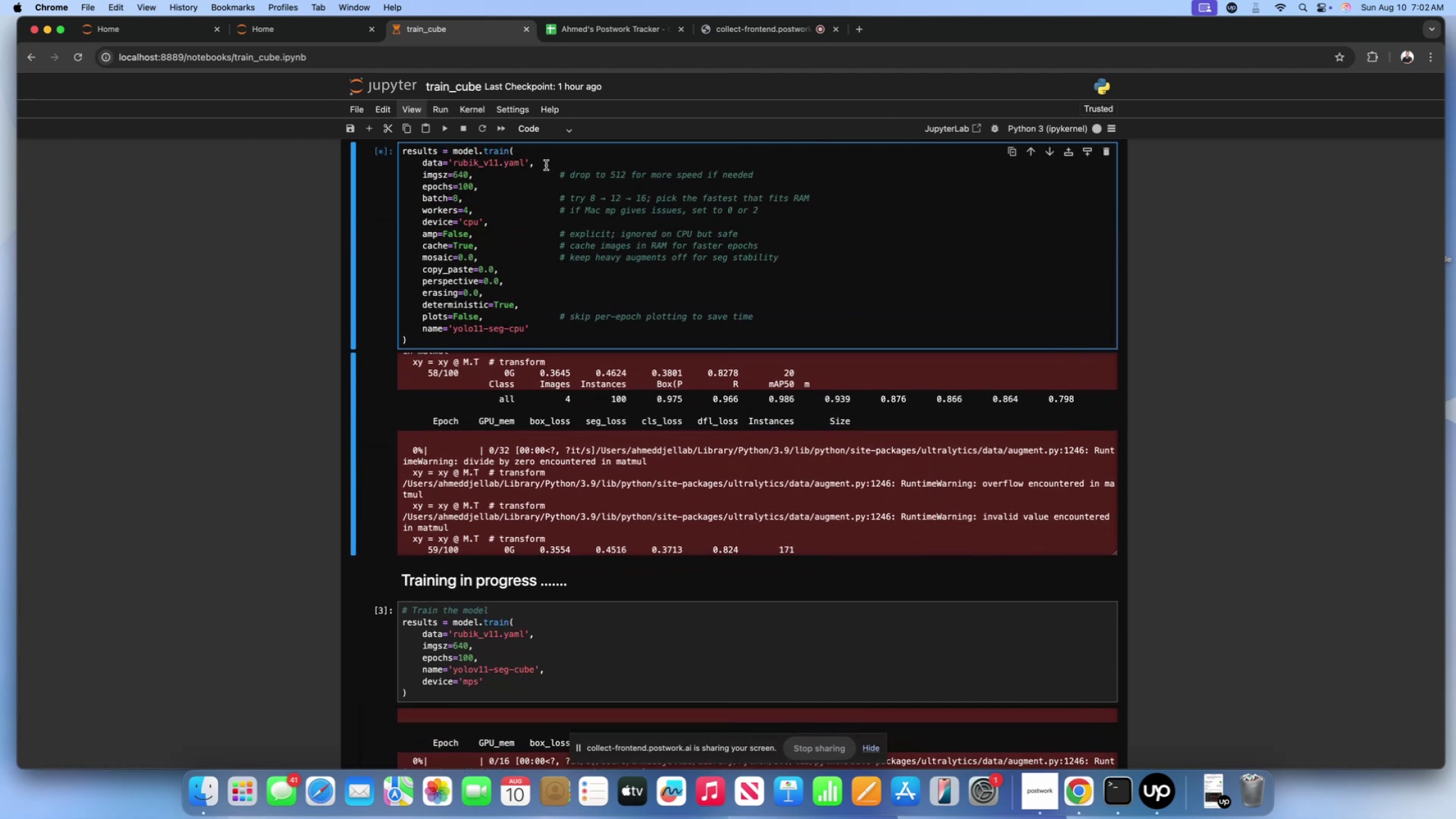 
left_click([547, 164])
 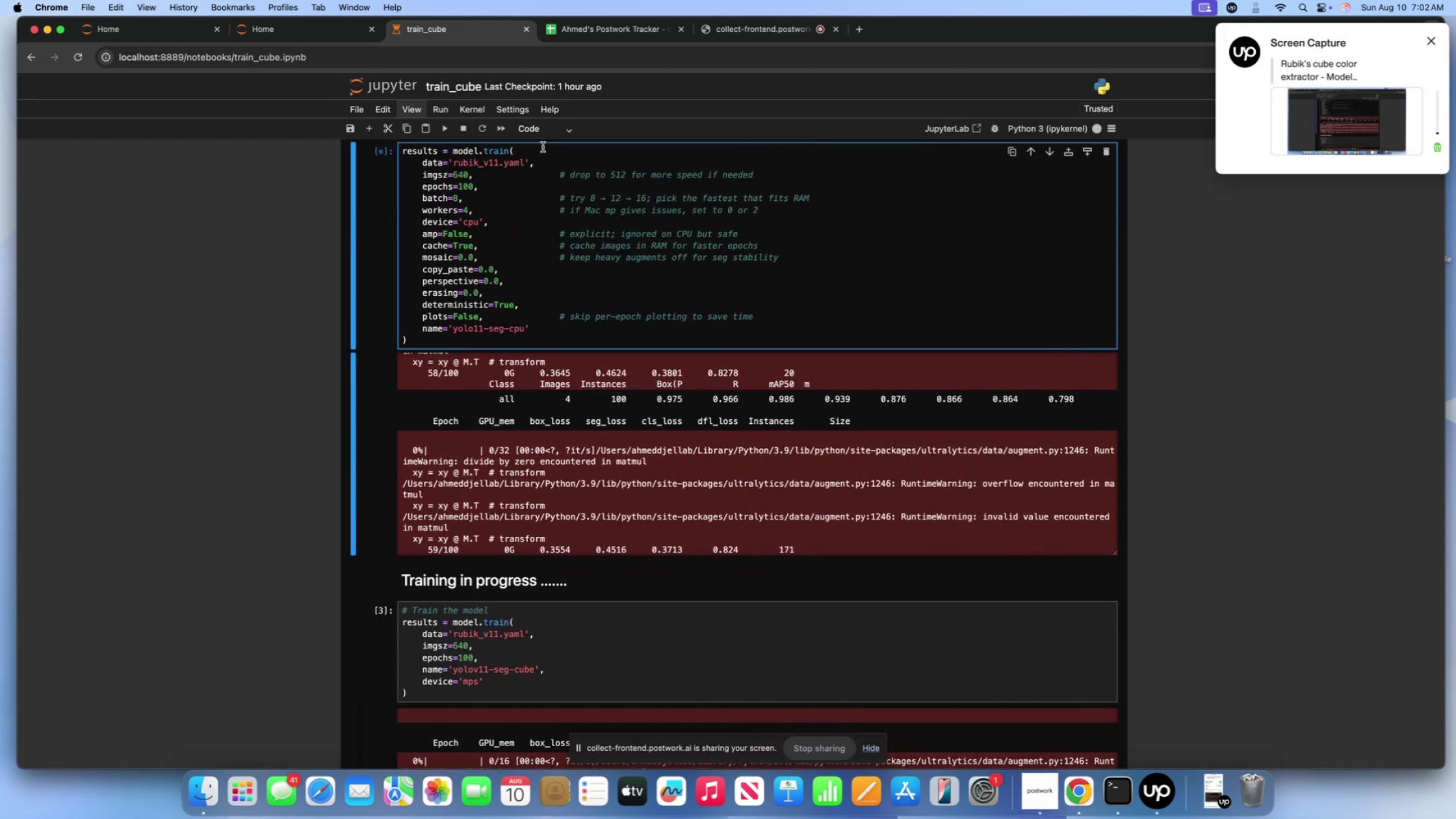 
left_click([543, 147])
 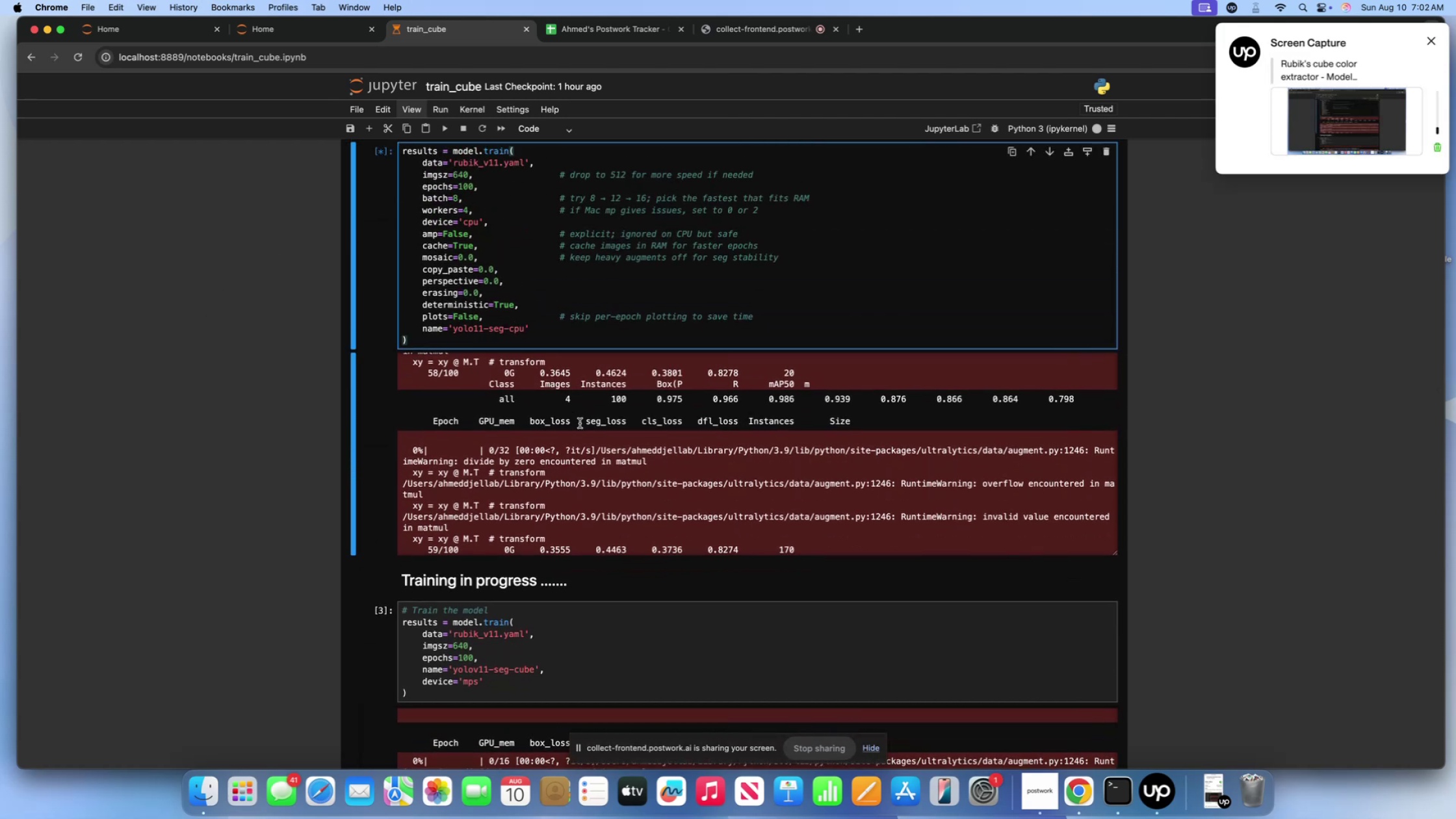 
scroll: coordinate [235, 370], scroll_direction: down, amount: 30.0
 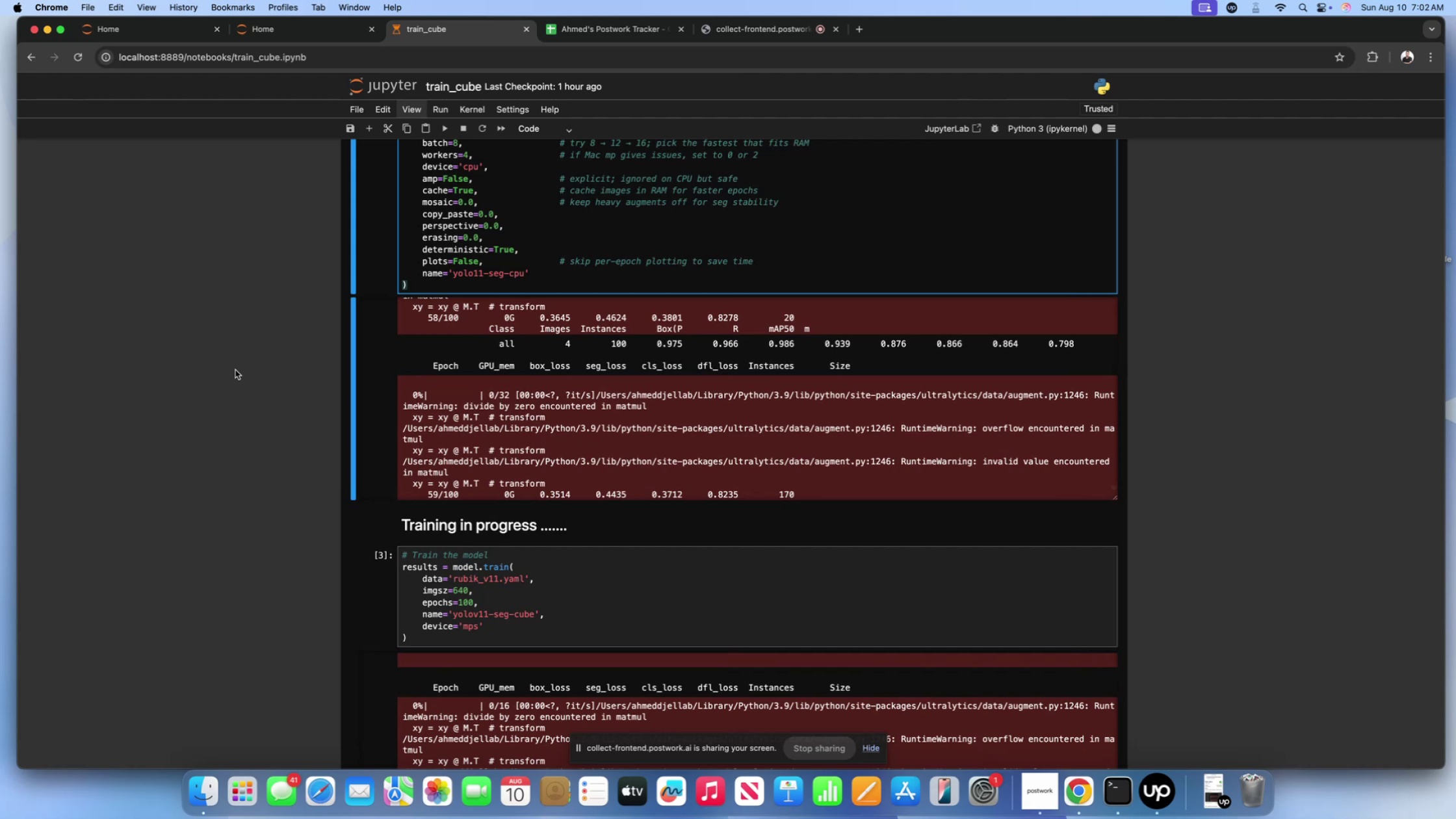 
wait(13.86)
 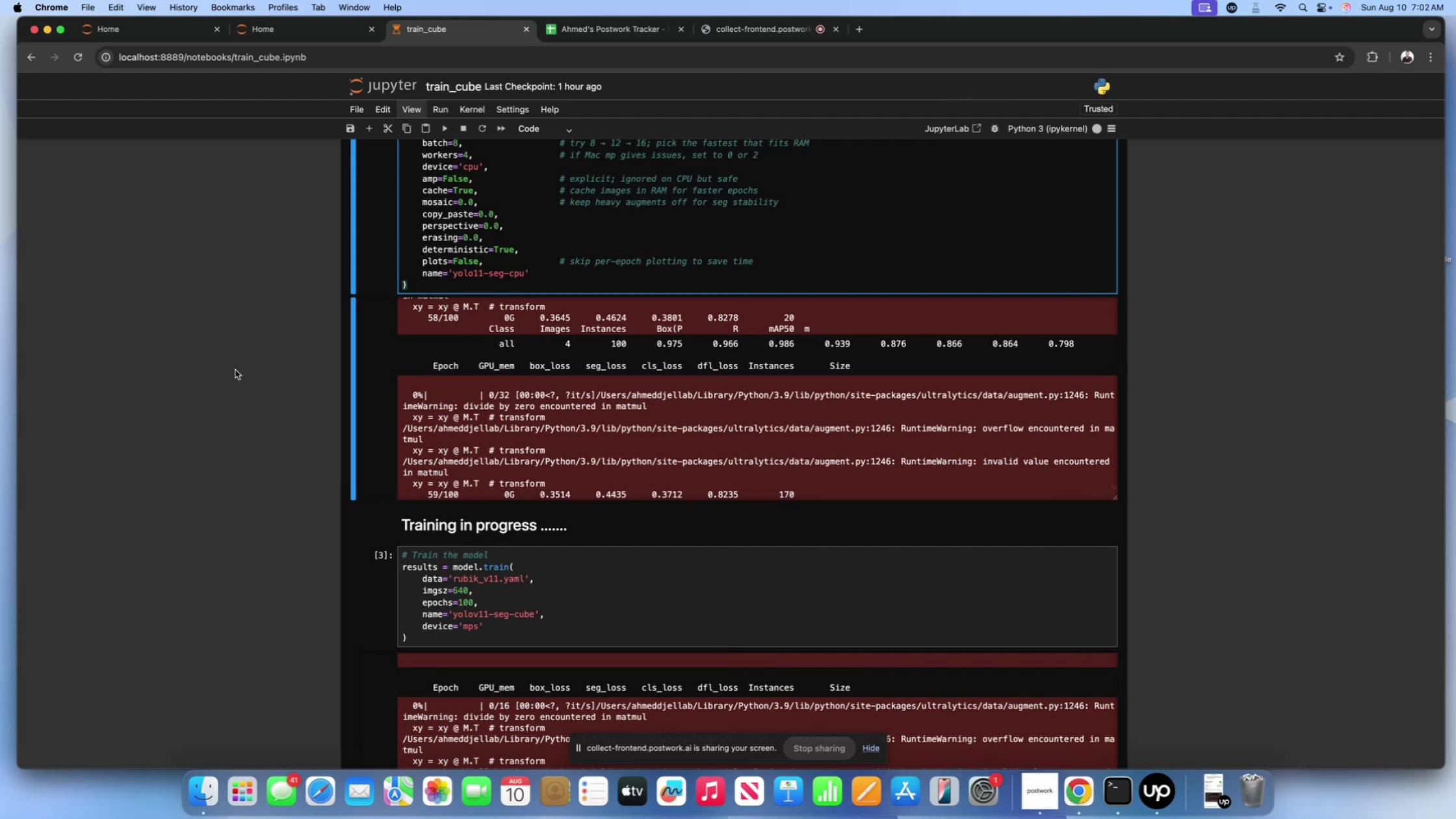 
double_click([544, 274])
 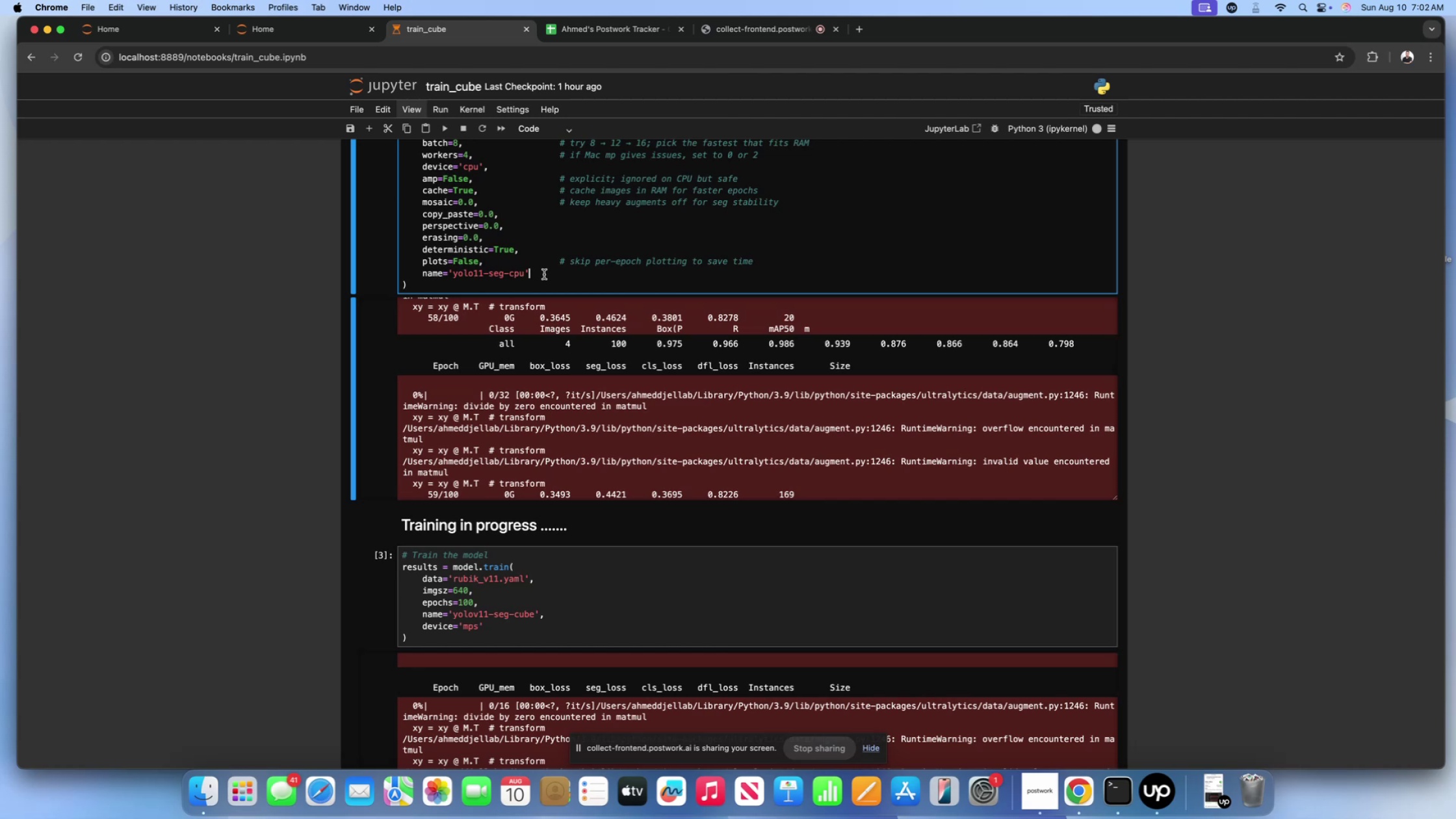 
left_click([494, 283])
 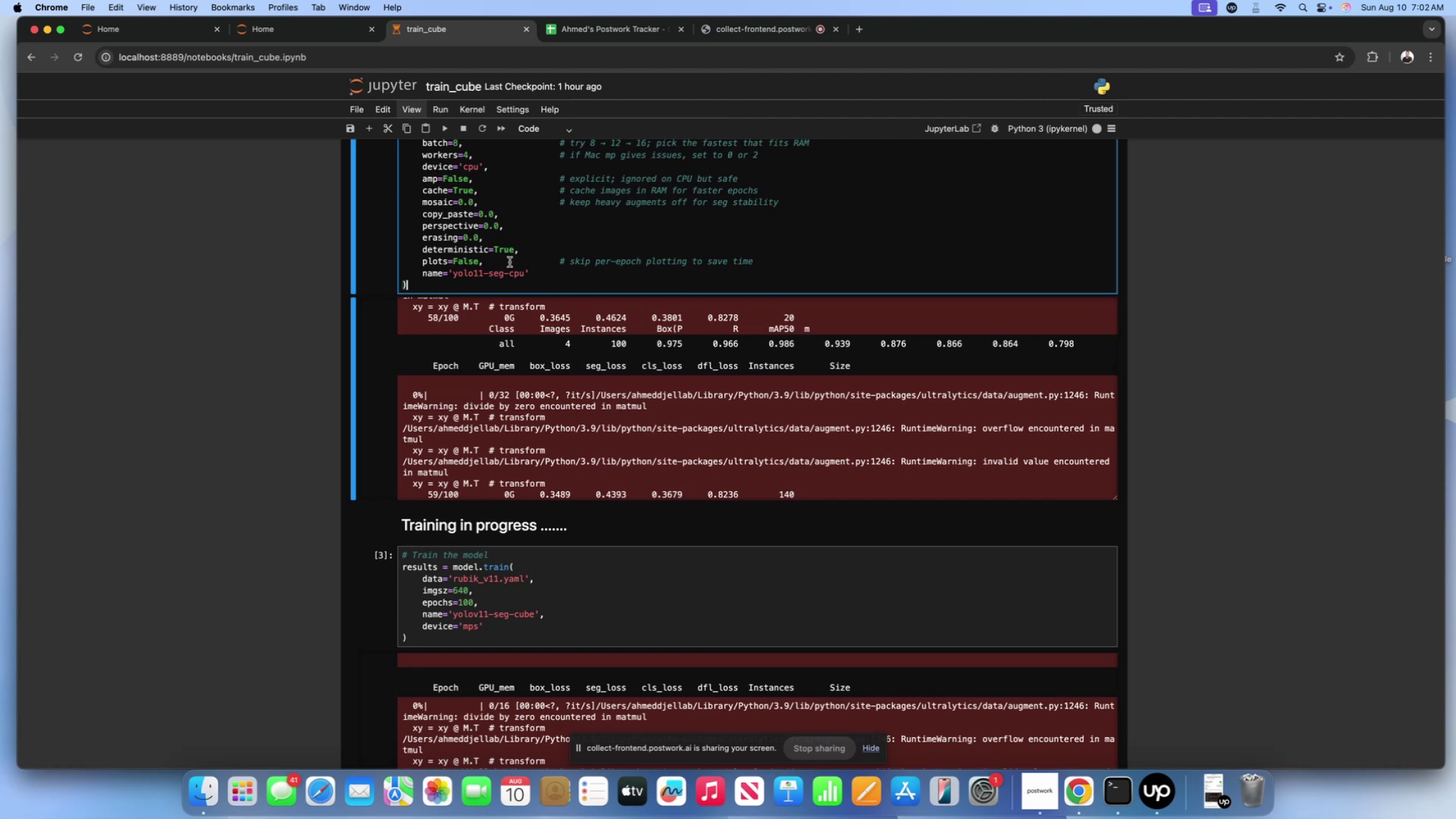 
left_click([510, 262])
 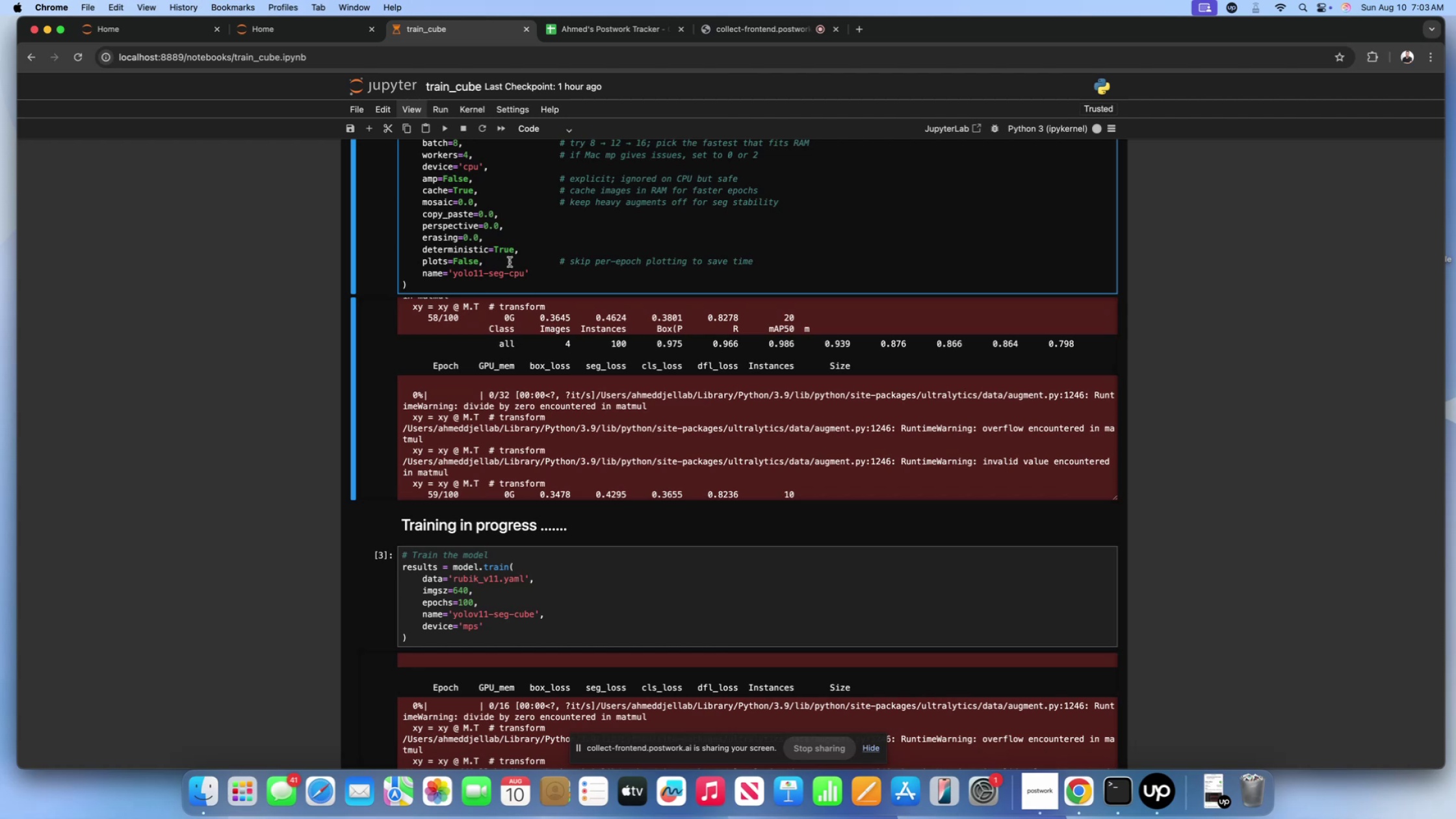 
wait(35.21)
 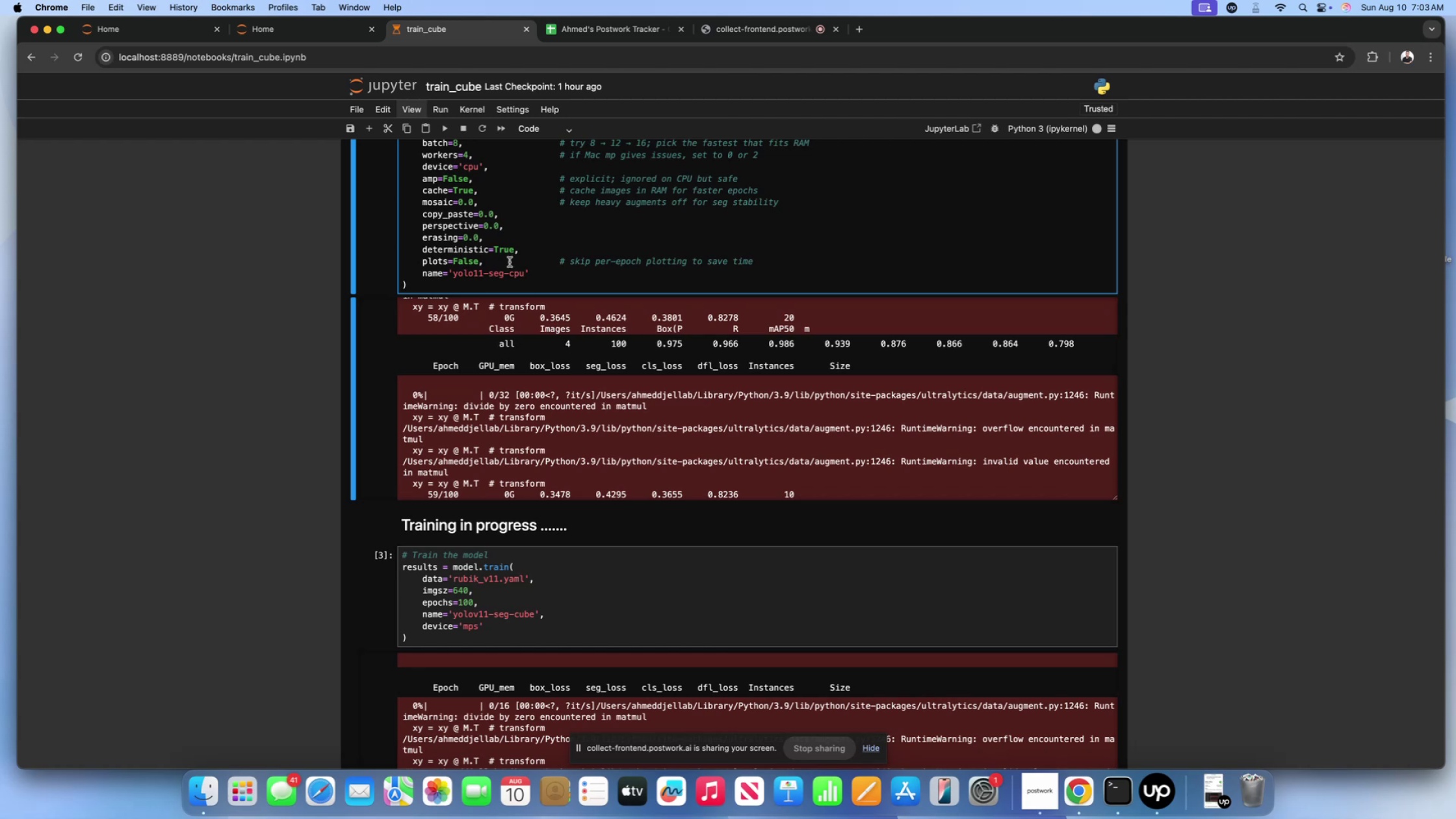 
scroll: coordinate [309, 300], scroll_direction: down, amount: 47.0
 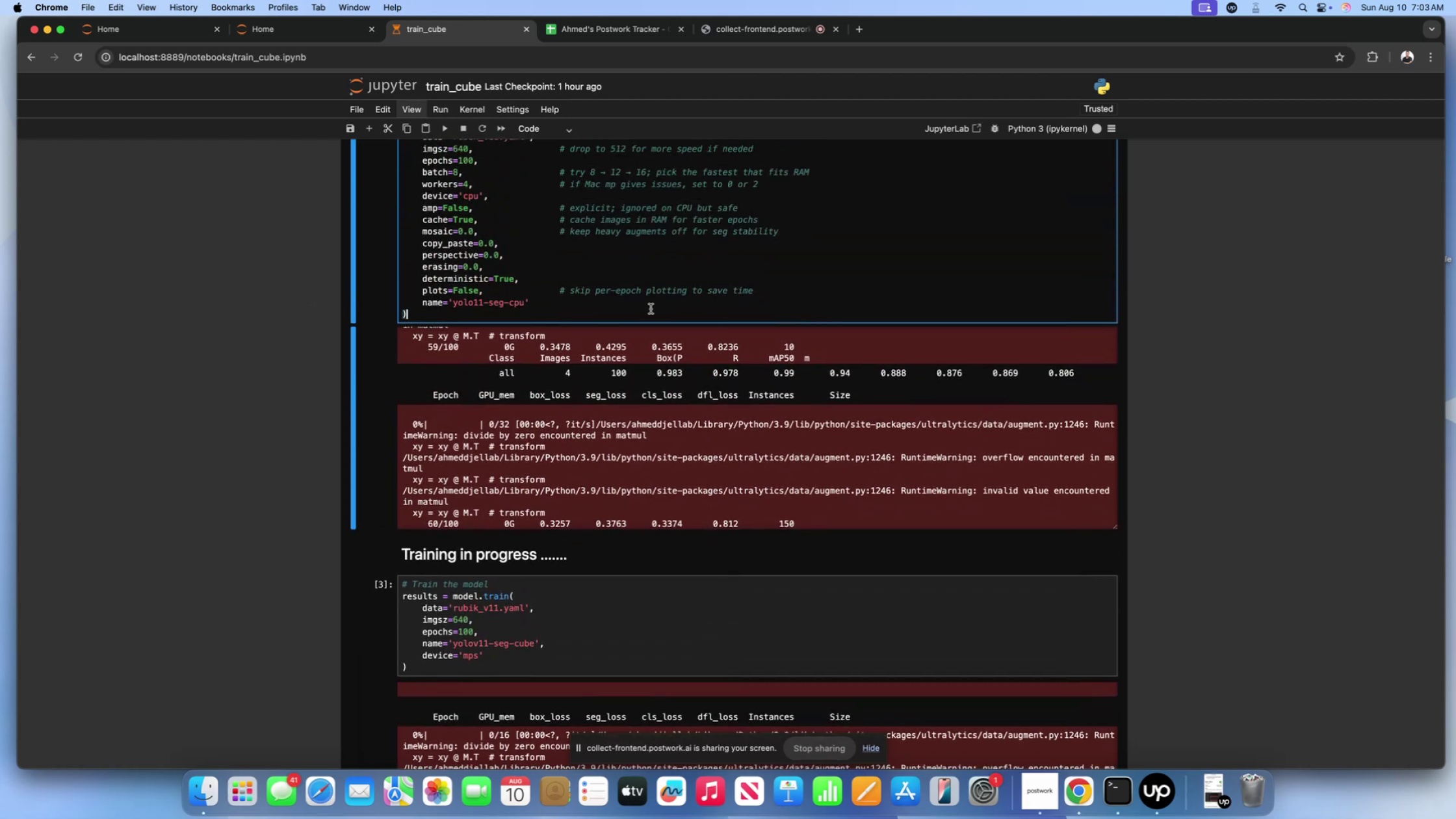 
double_click([633, 285])
 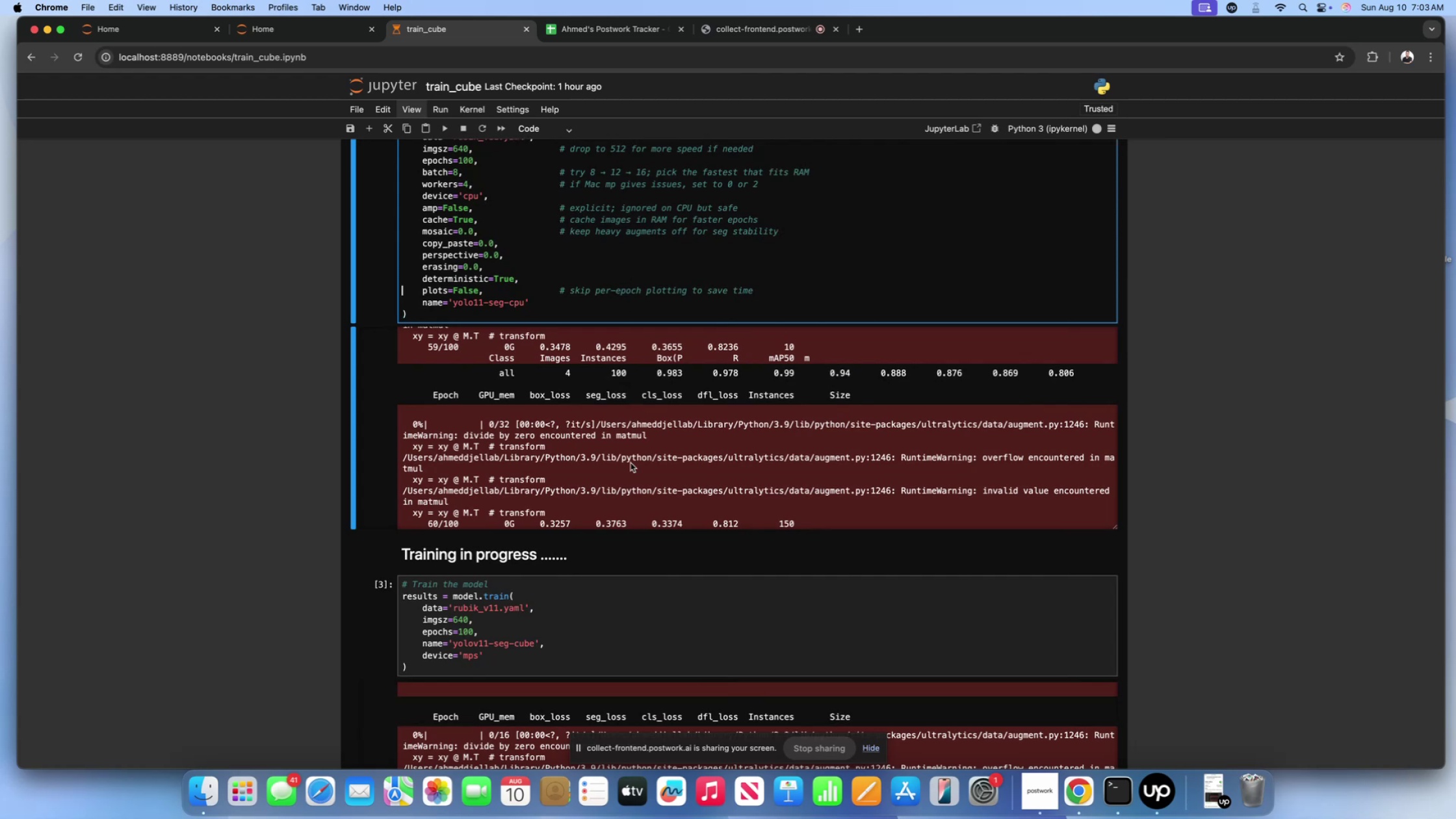 
triple_click([630, 463])
 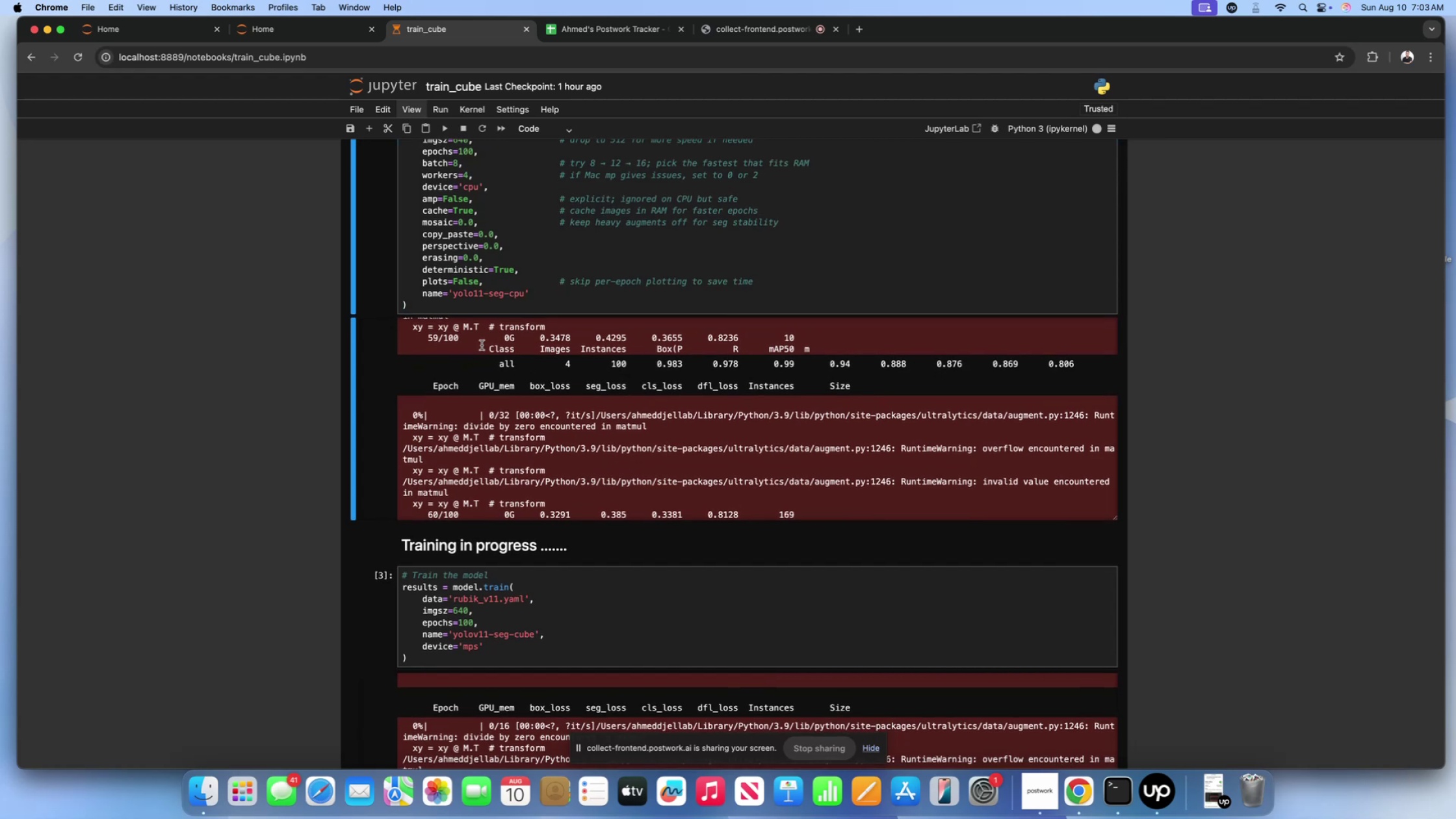 
double_click([517, 283])
 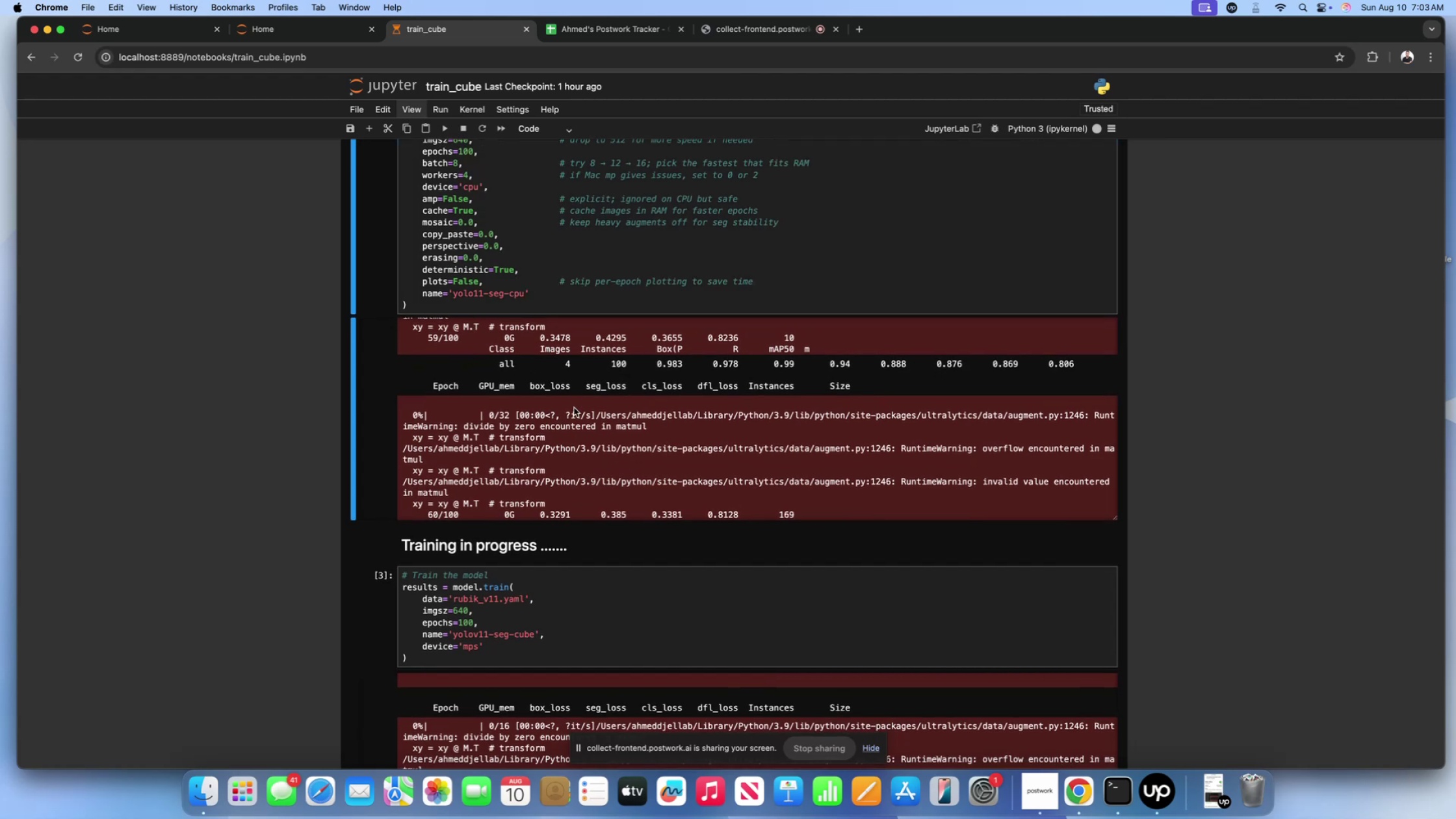 
triple_click([574, 408])
 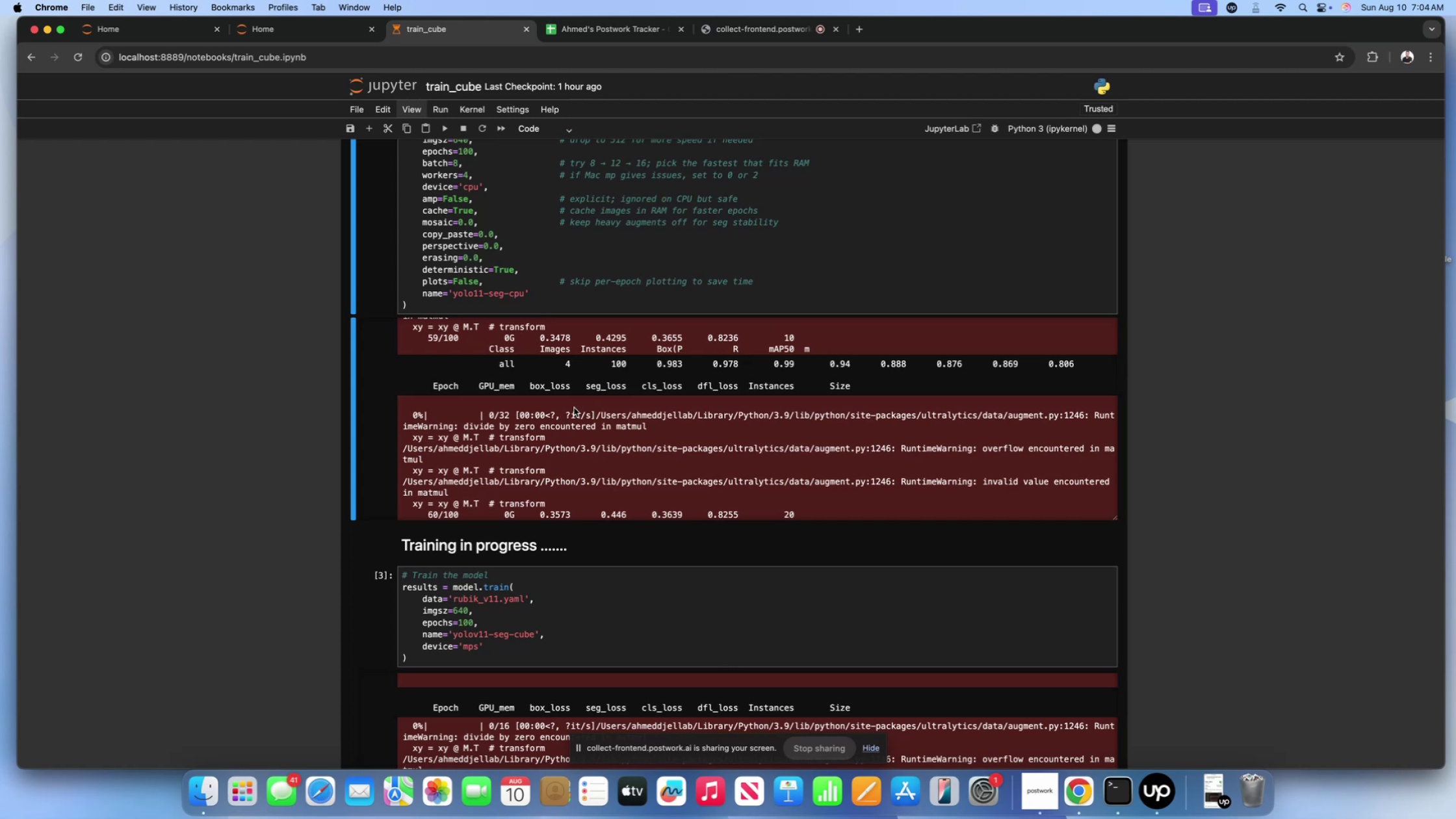 
wait(45.14)
 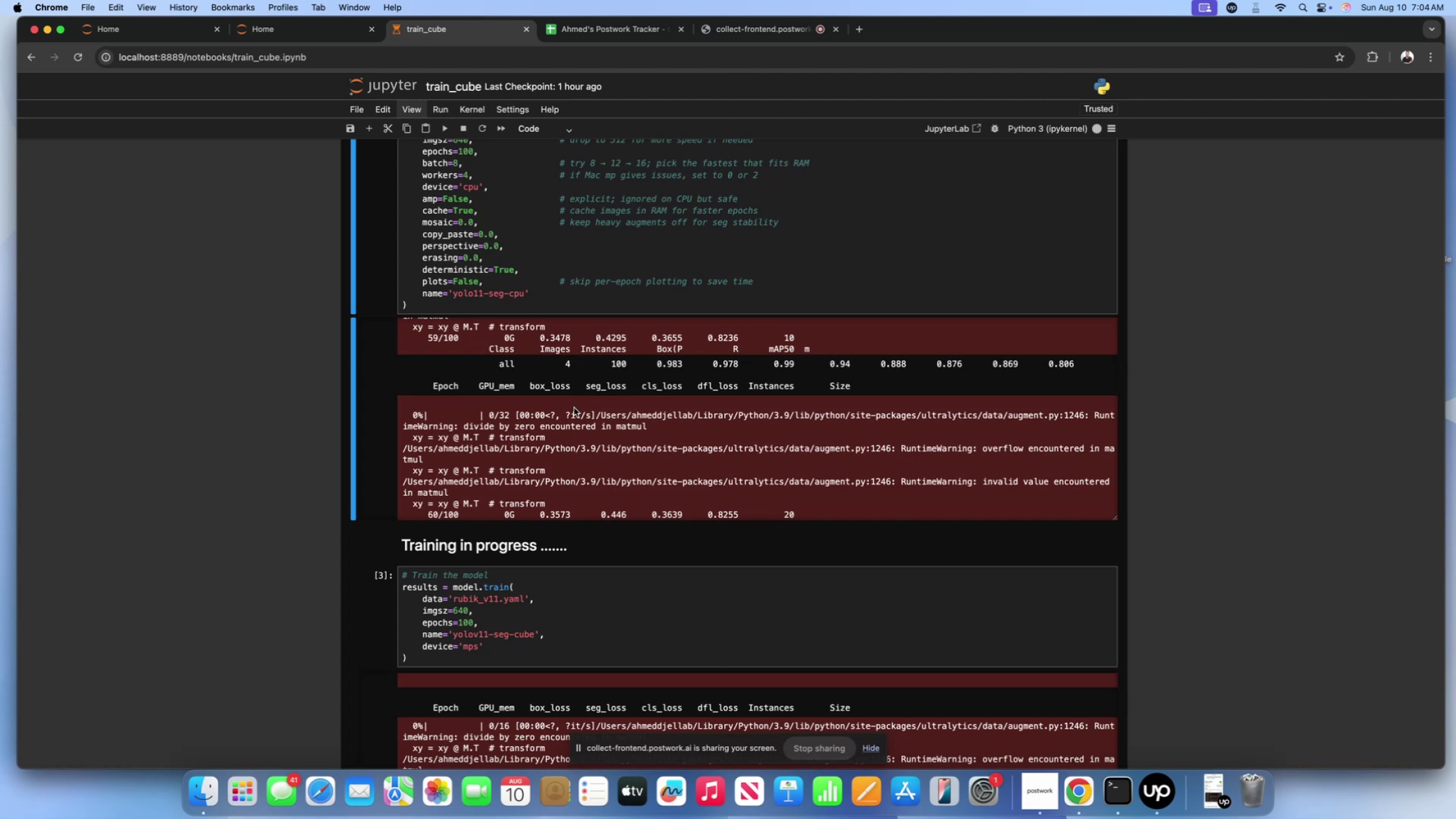 
scroll: coordinate [562, 467], scroll_direction: down, amount: 50.0
 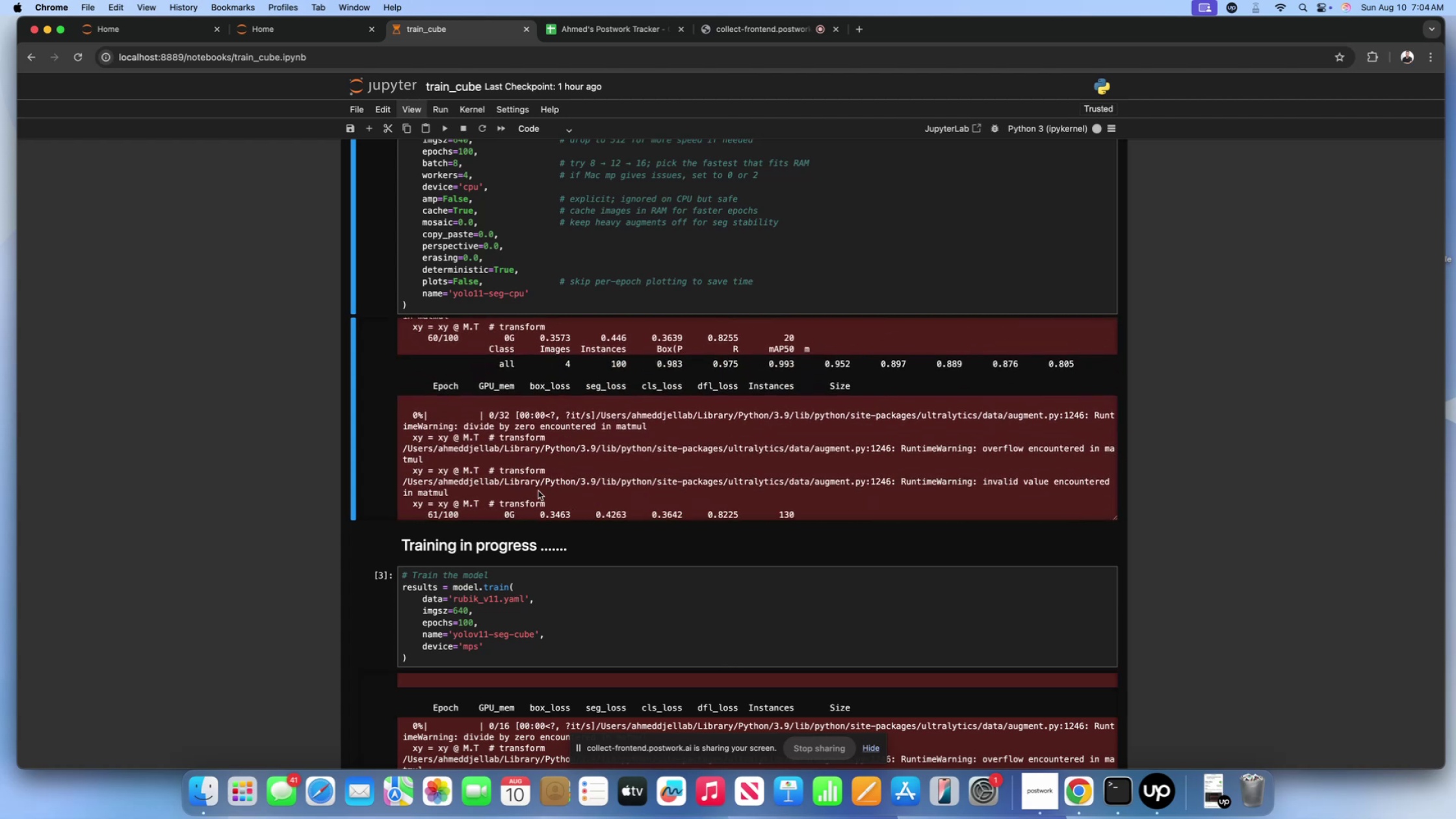 
left_click([521, 278])
 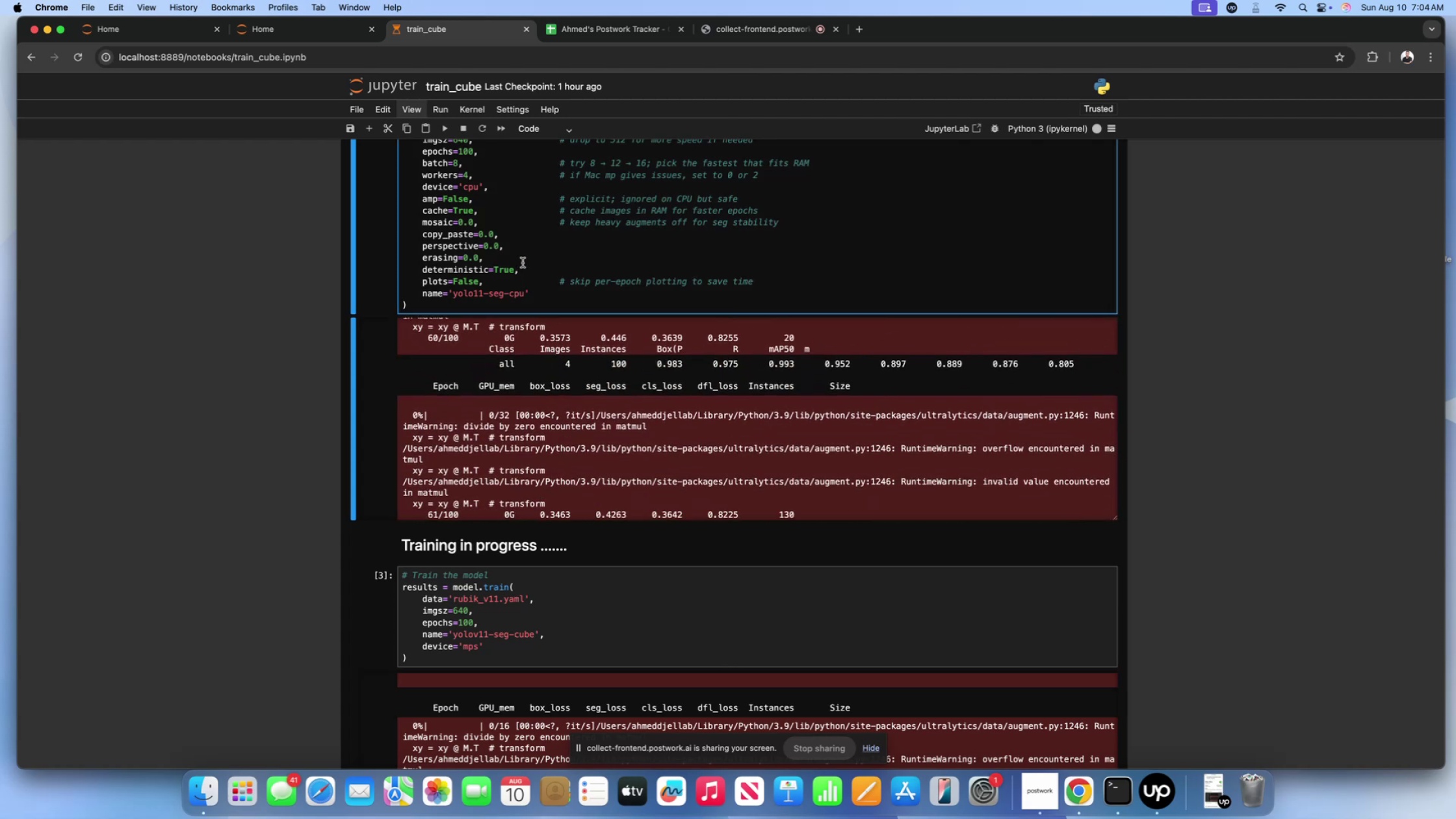 
left_click([523, 263])
 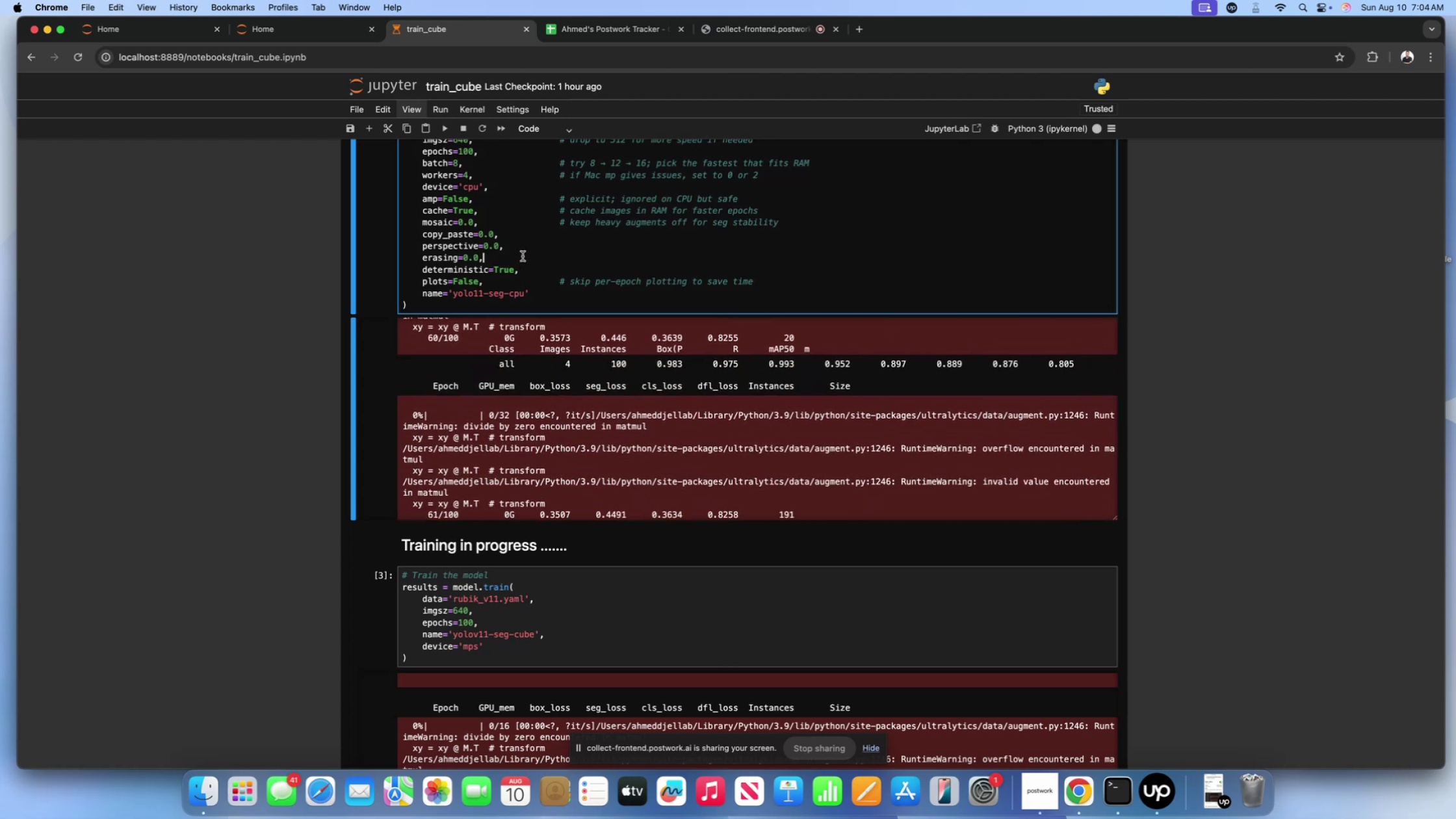 
left_click([523, 256])
 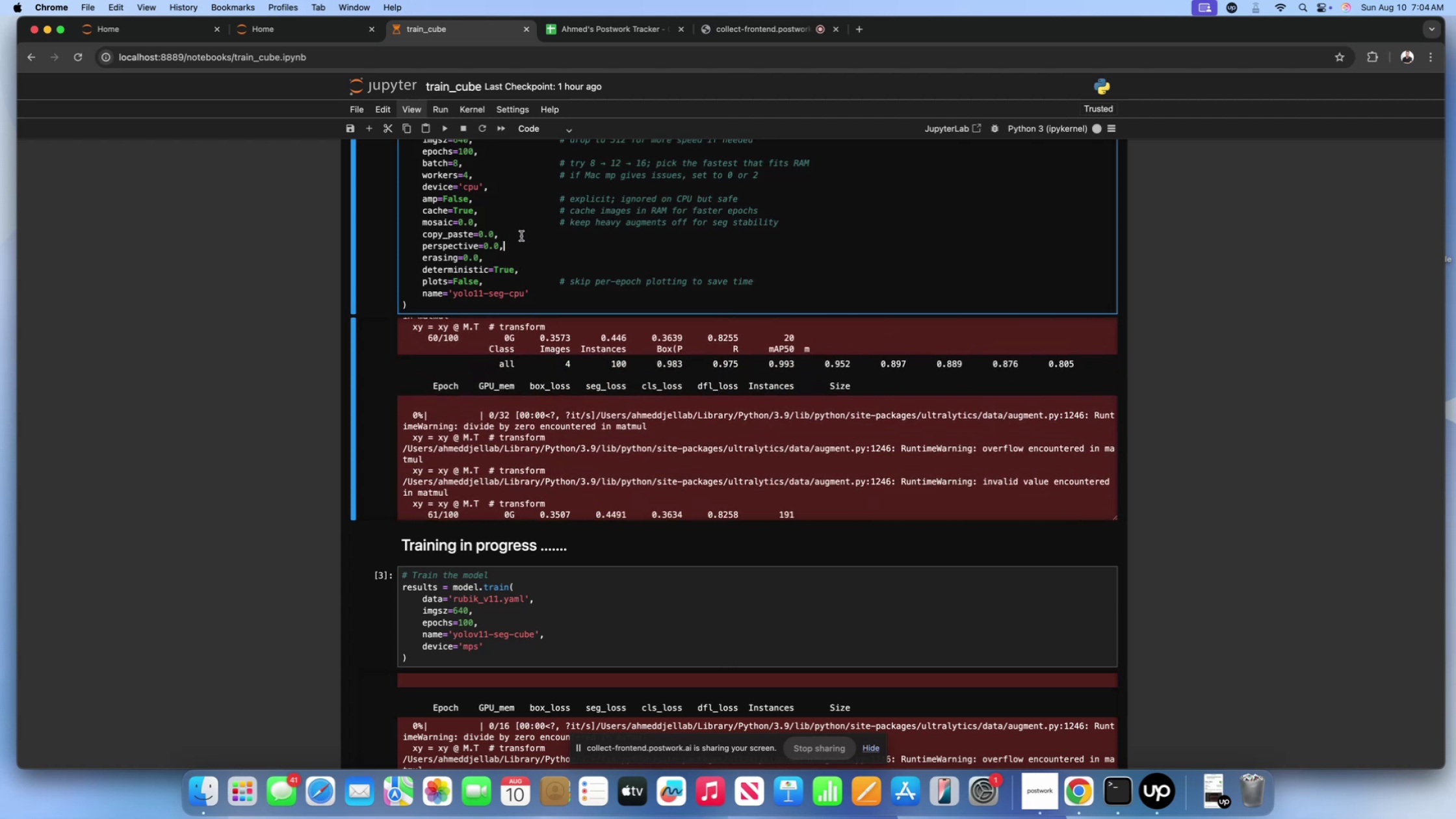 
double_click([521, 233])
 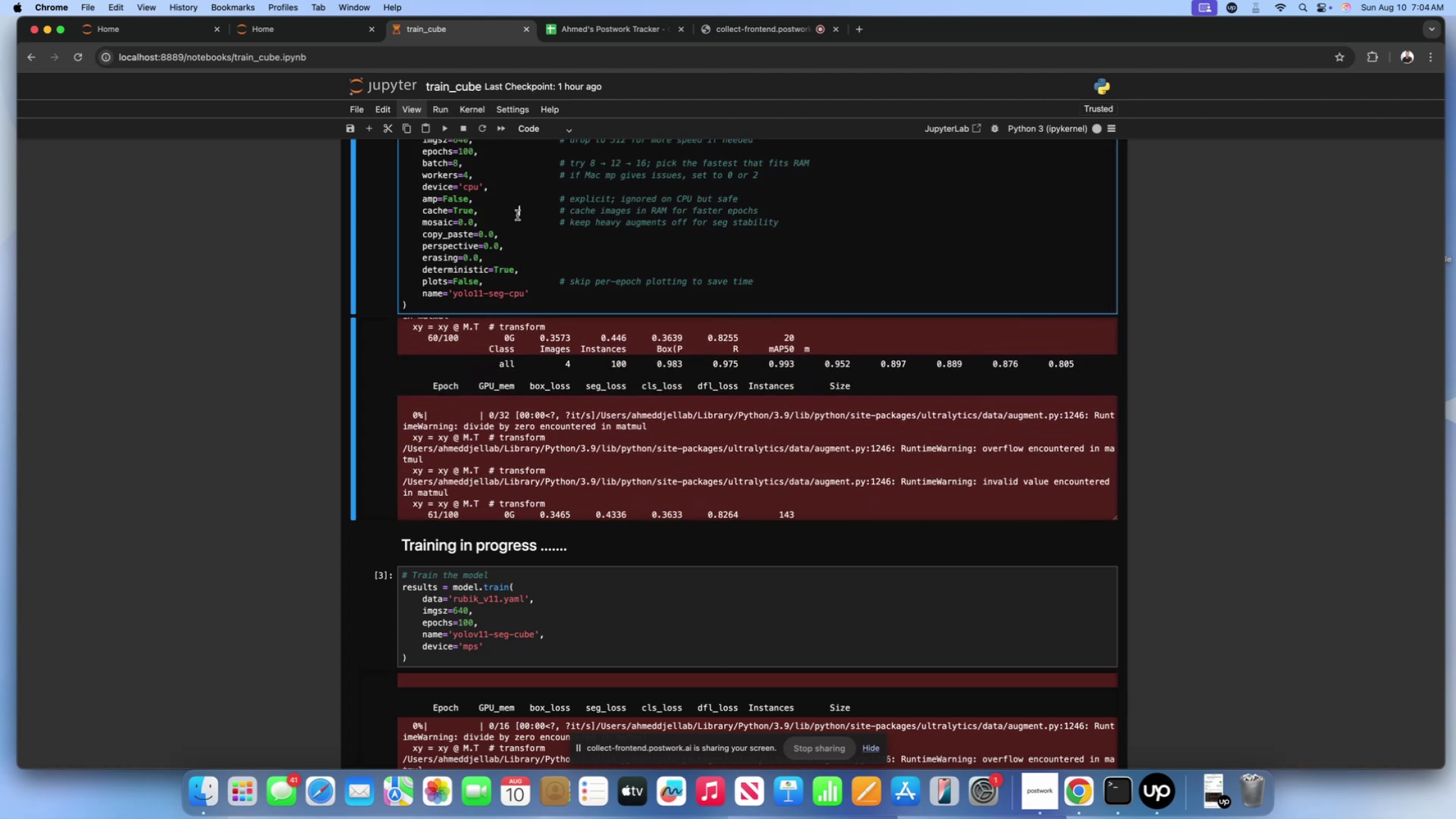 
double_click([516, 196])
 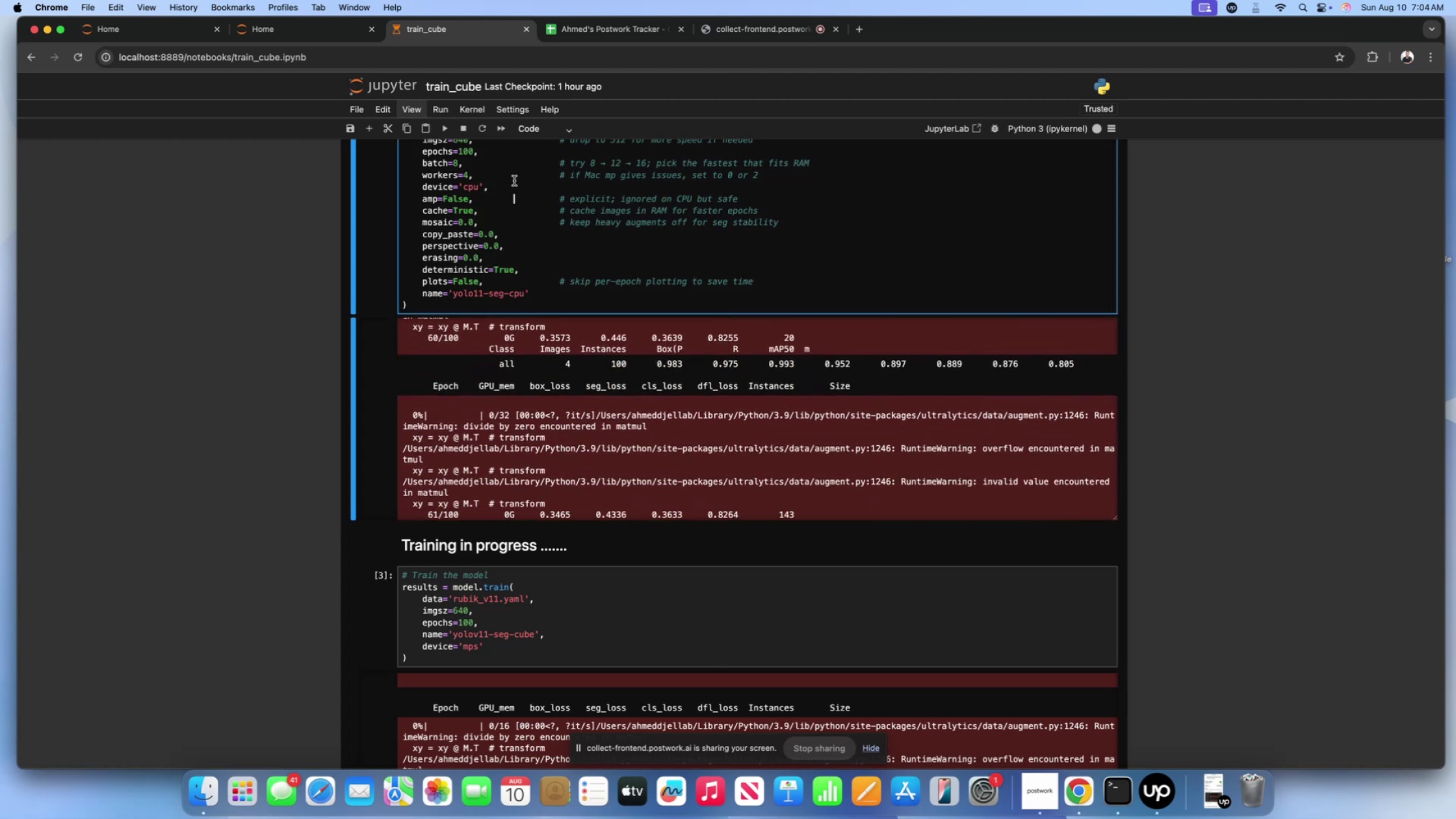 
triple_click([514, 181])
 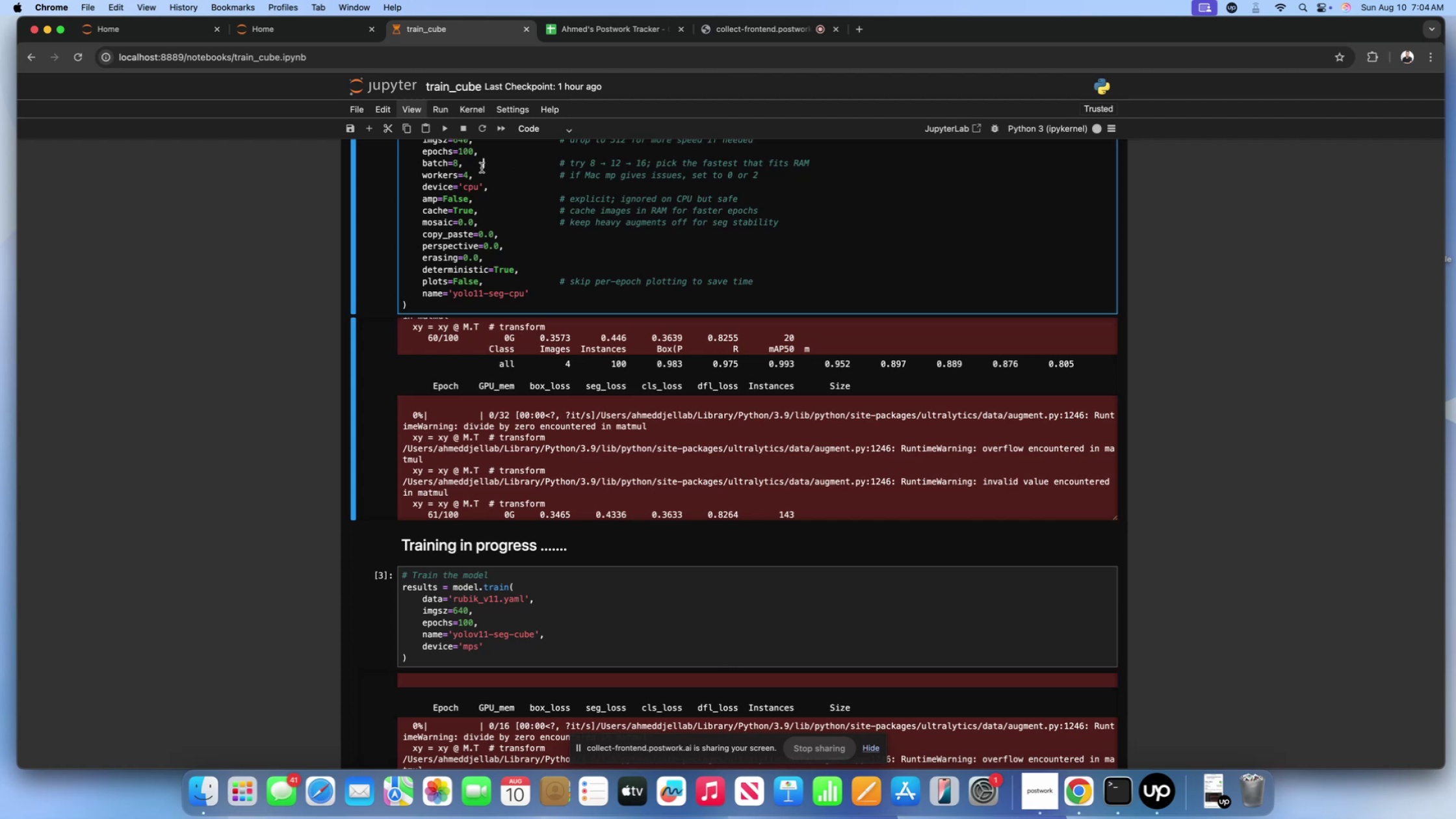 
triple_click([482, 168])
 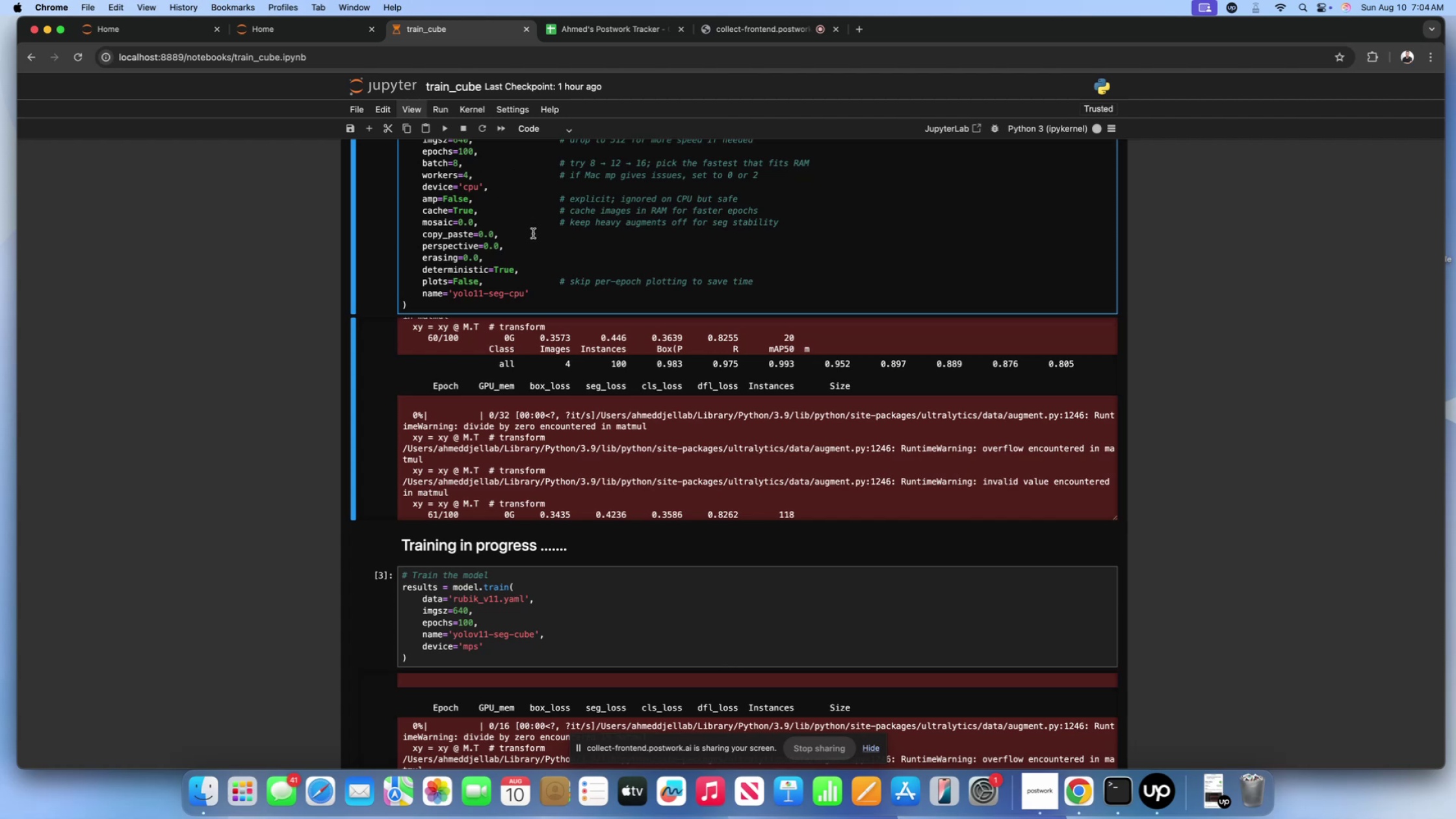 
scroll: coordinate [533, 233], scroll_direction: up, amount: 9.0
 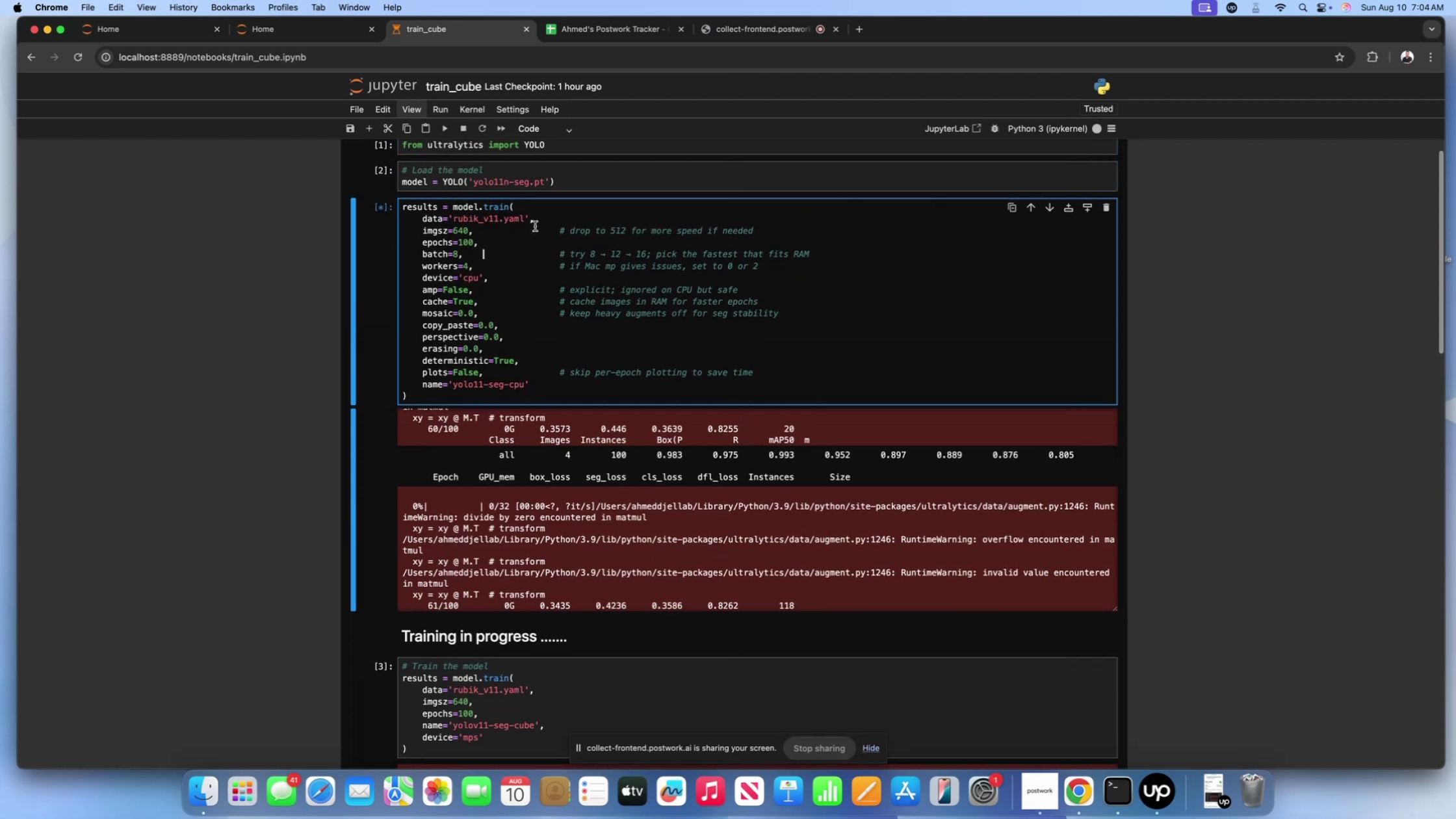 
left_click([535, 226])
 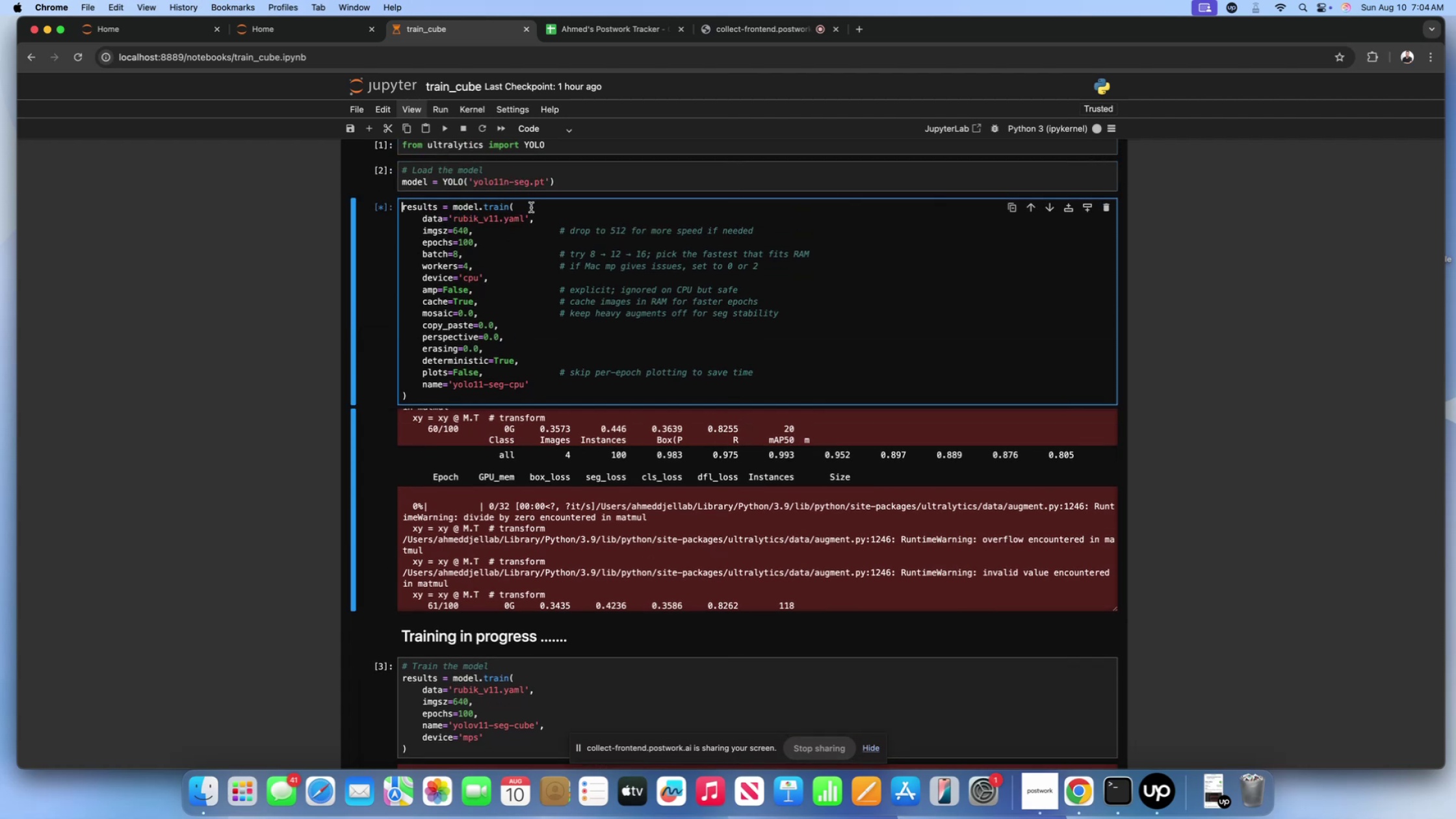 
triple_click([531, 207])
 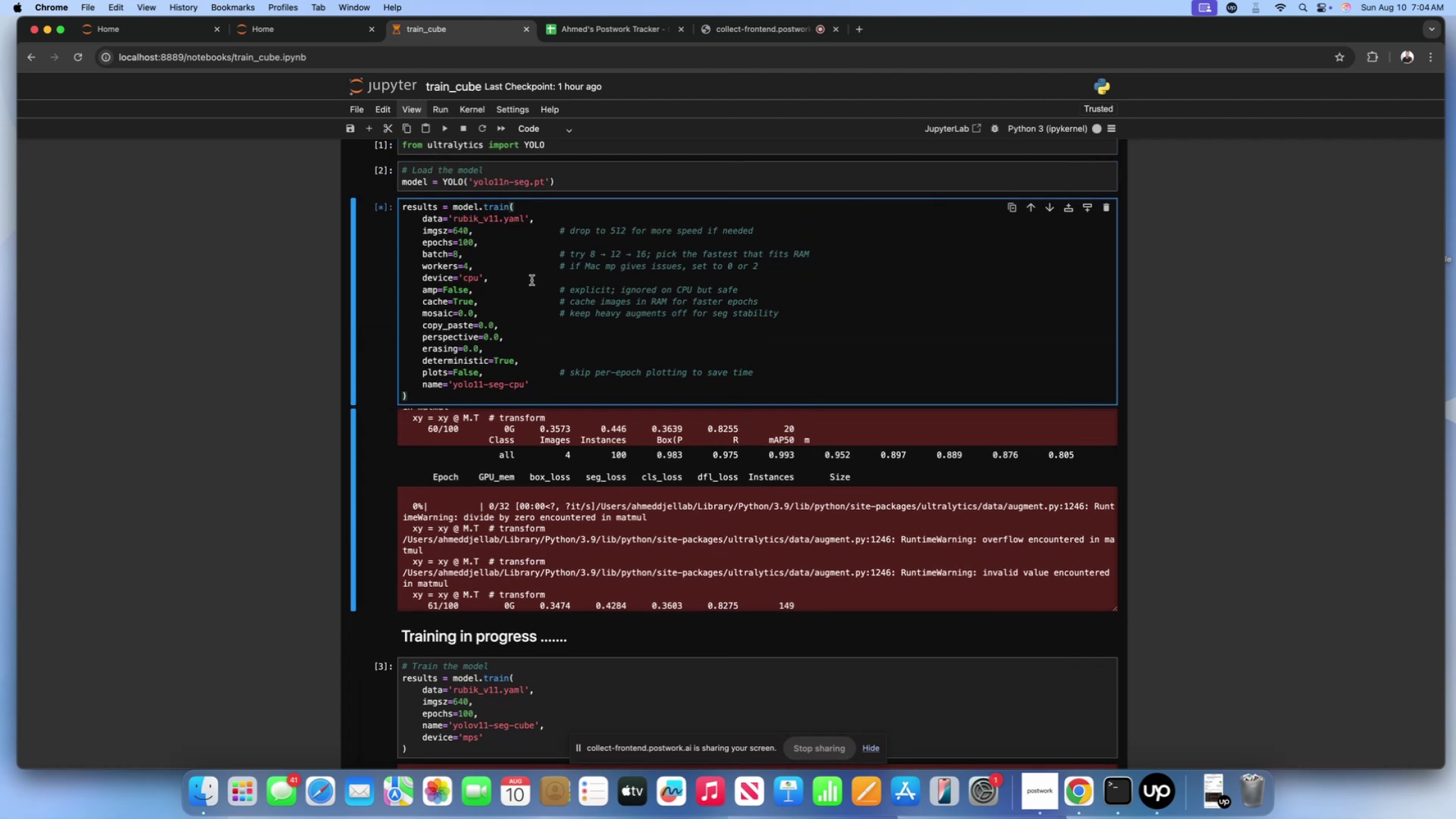 
scroll: coordinate [532, 283], scroll_direction: down, amount: 11.0
 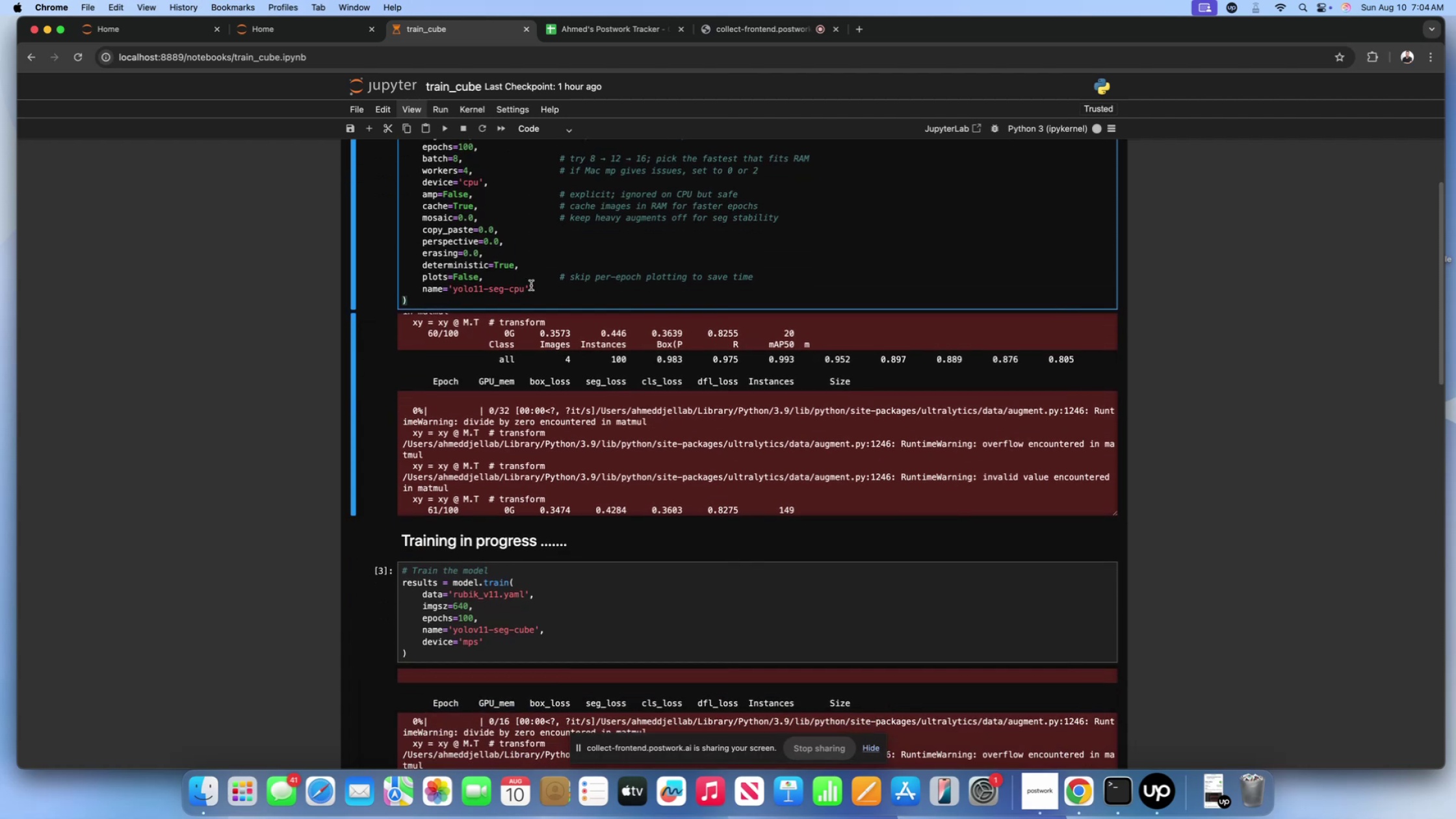 
left_click([531, 285])
 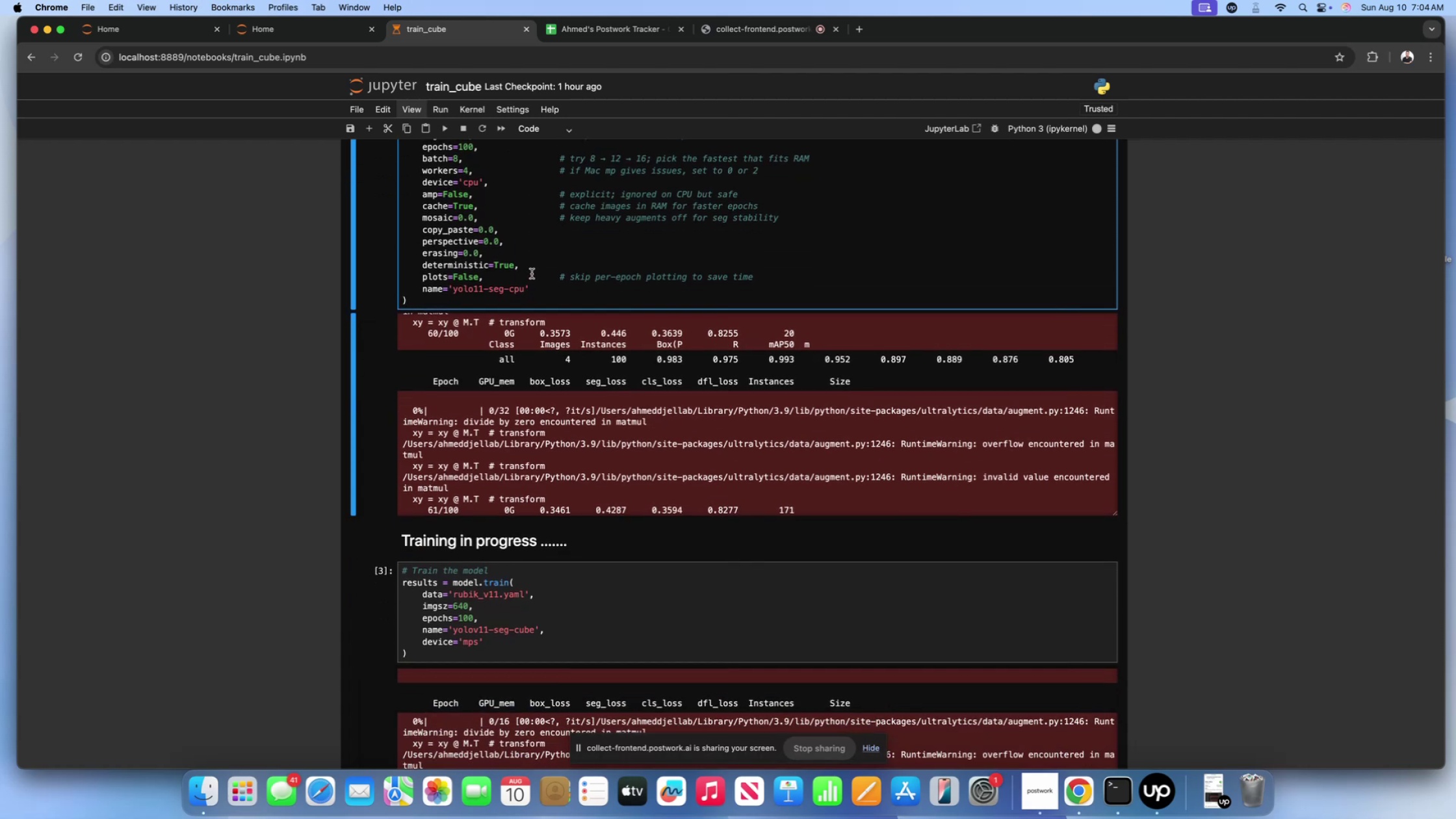 
left_click([532, 274])
 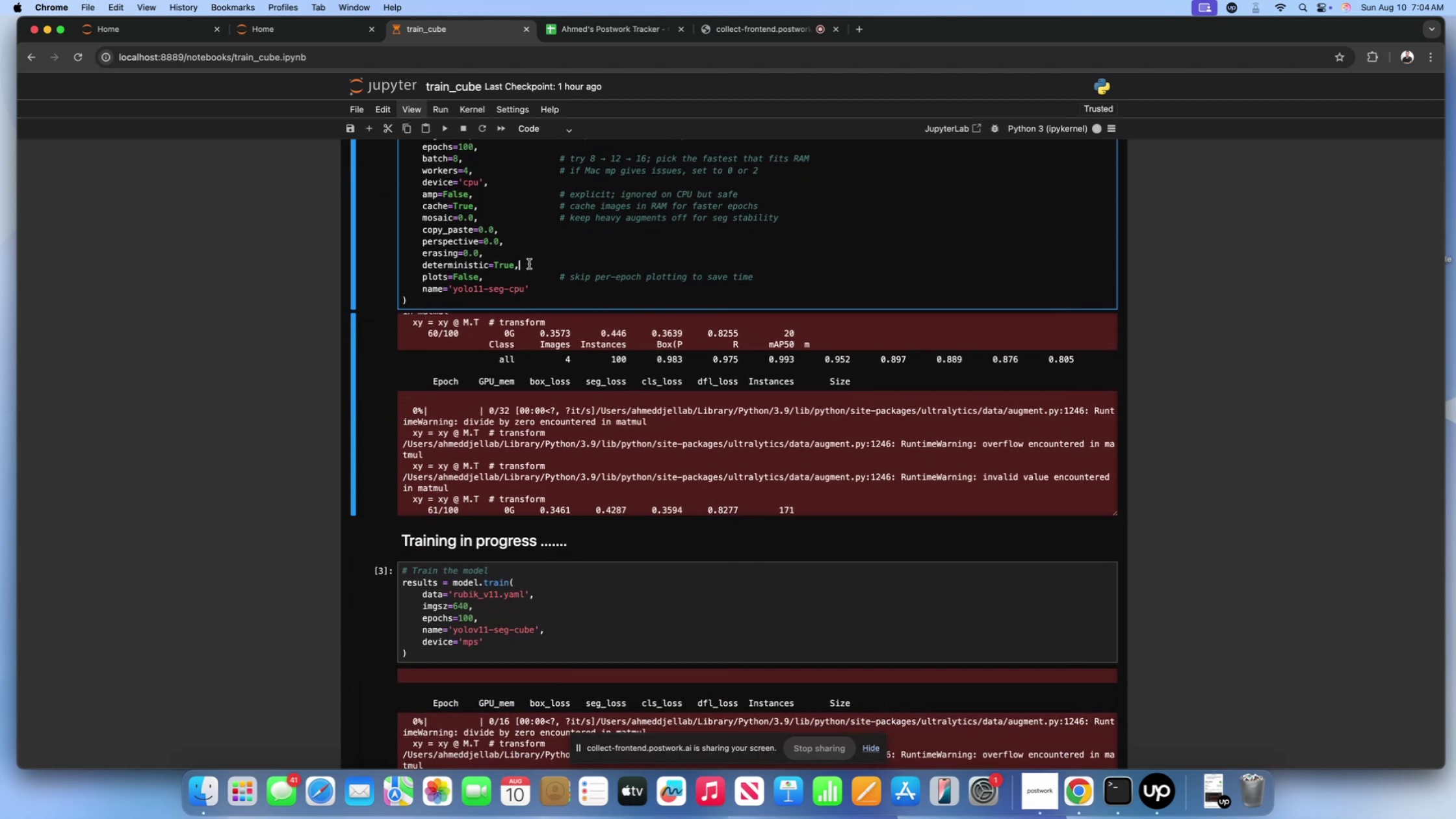 
double_click([528, 264])
 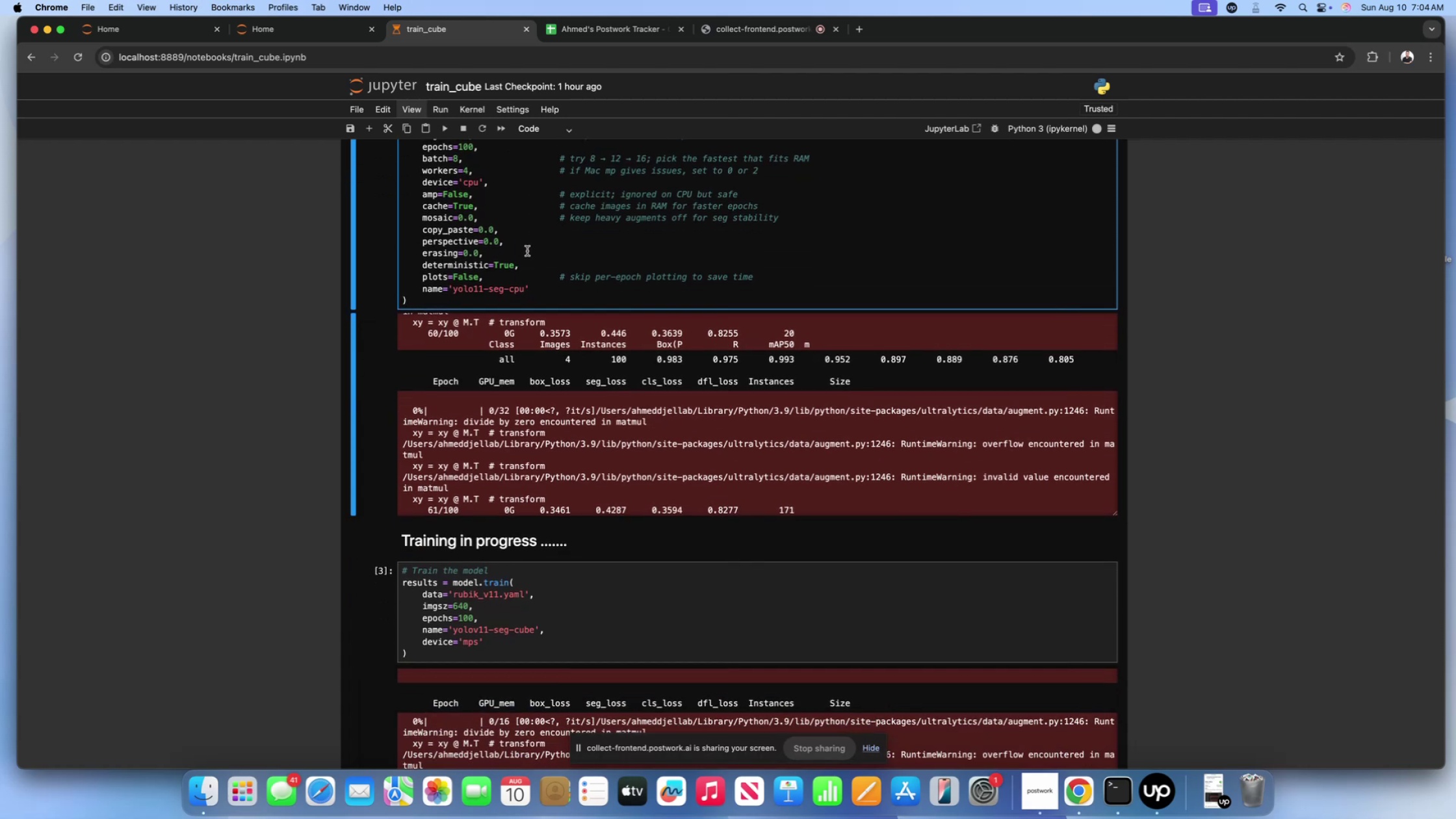 
left_click([528, 249])
 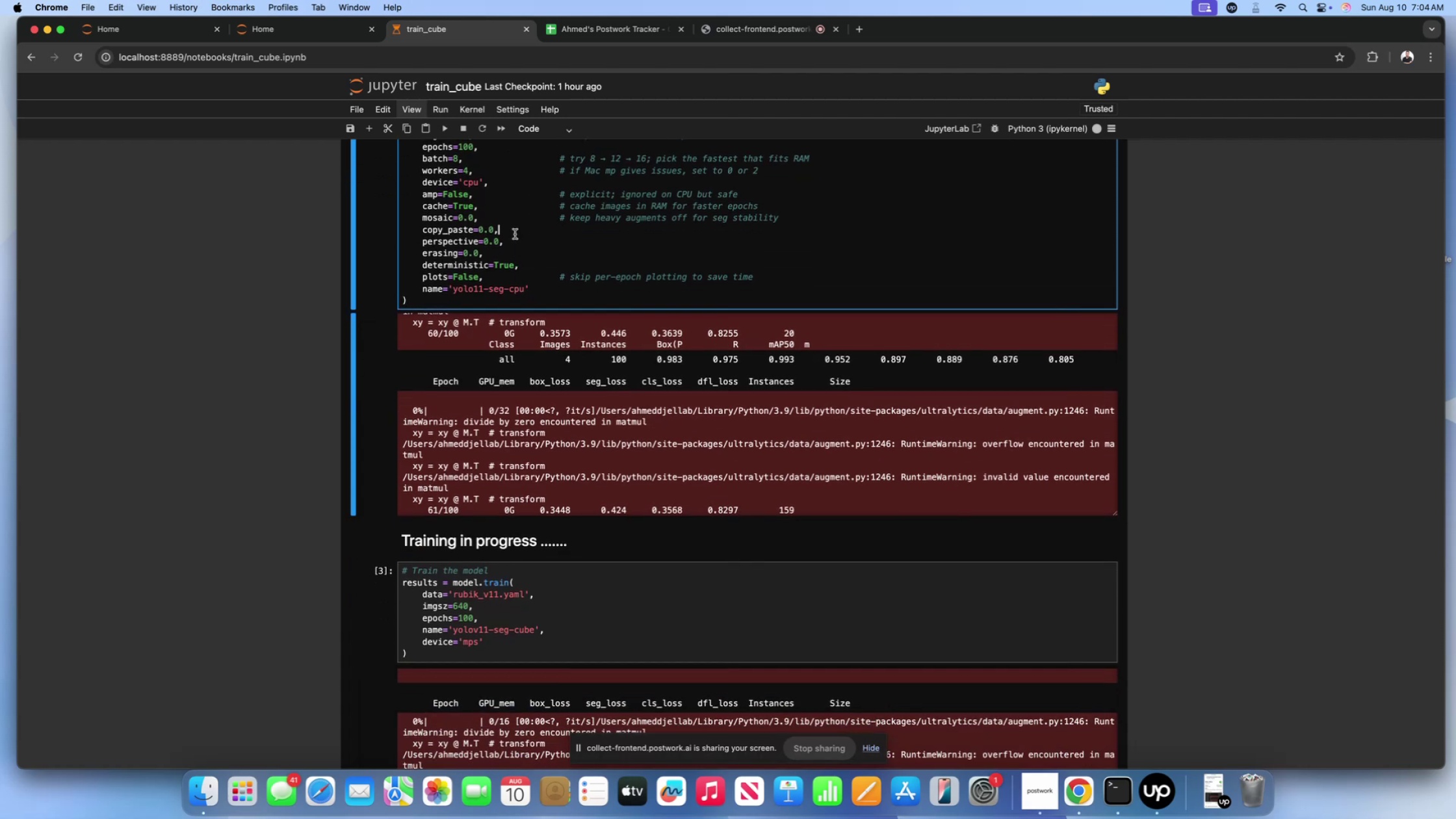 
left_click([515, 234])
 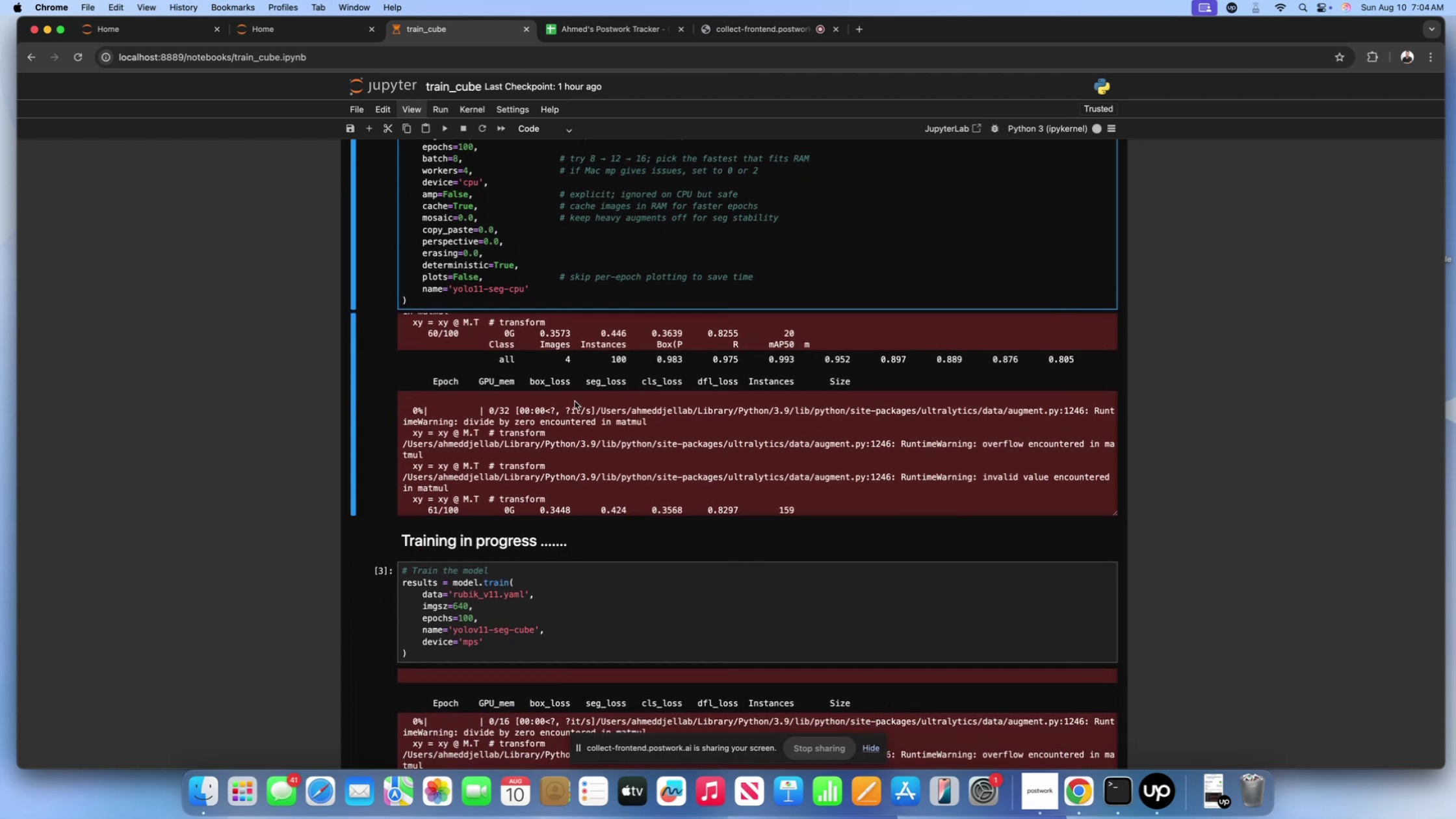 
scroll: coordinate [575, 409], scroll_direction: down, amount: 15.0
 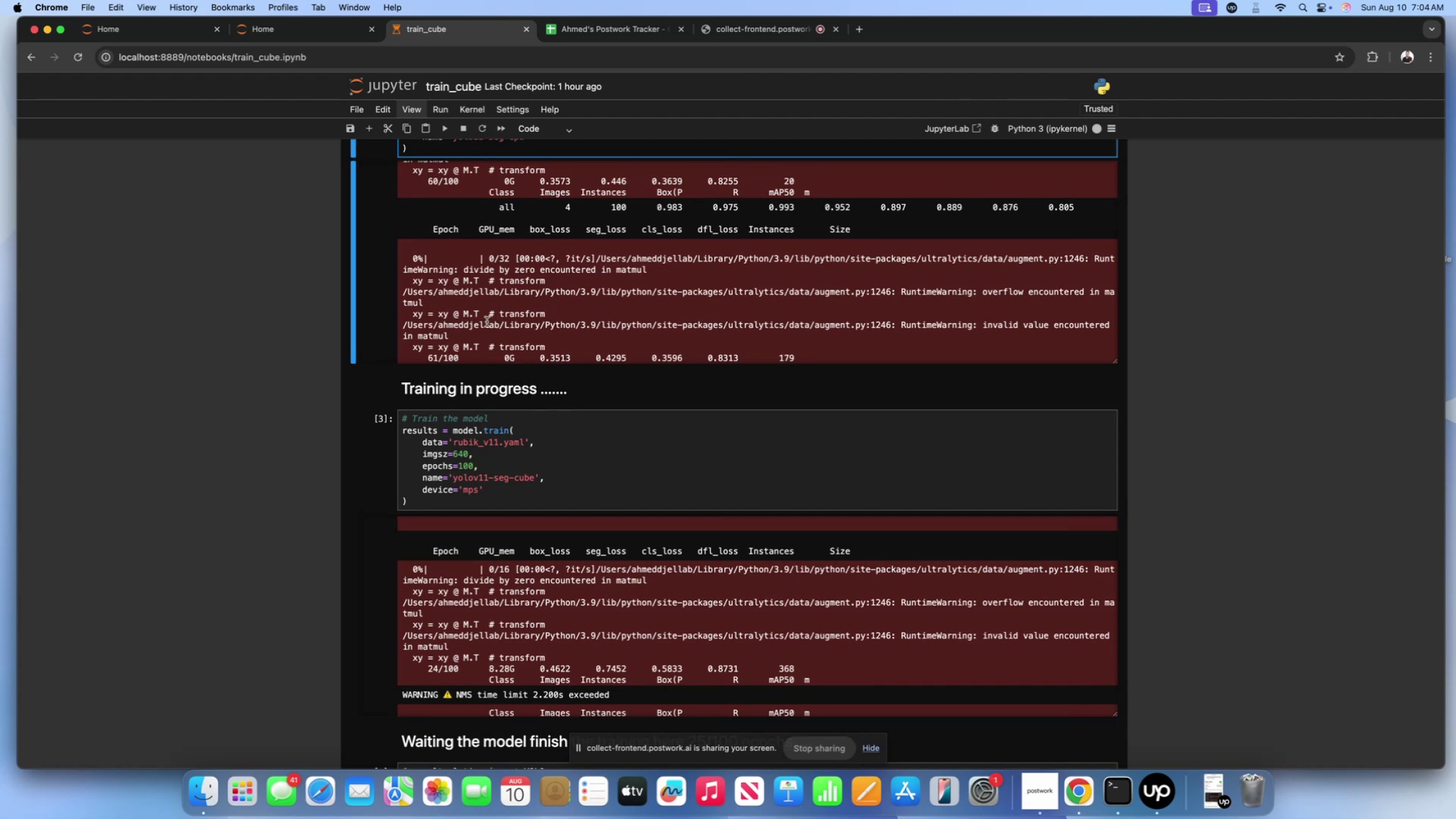 
left_click([487, 322])
 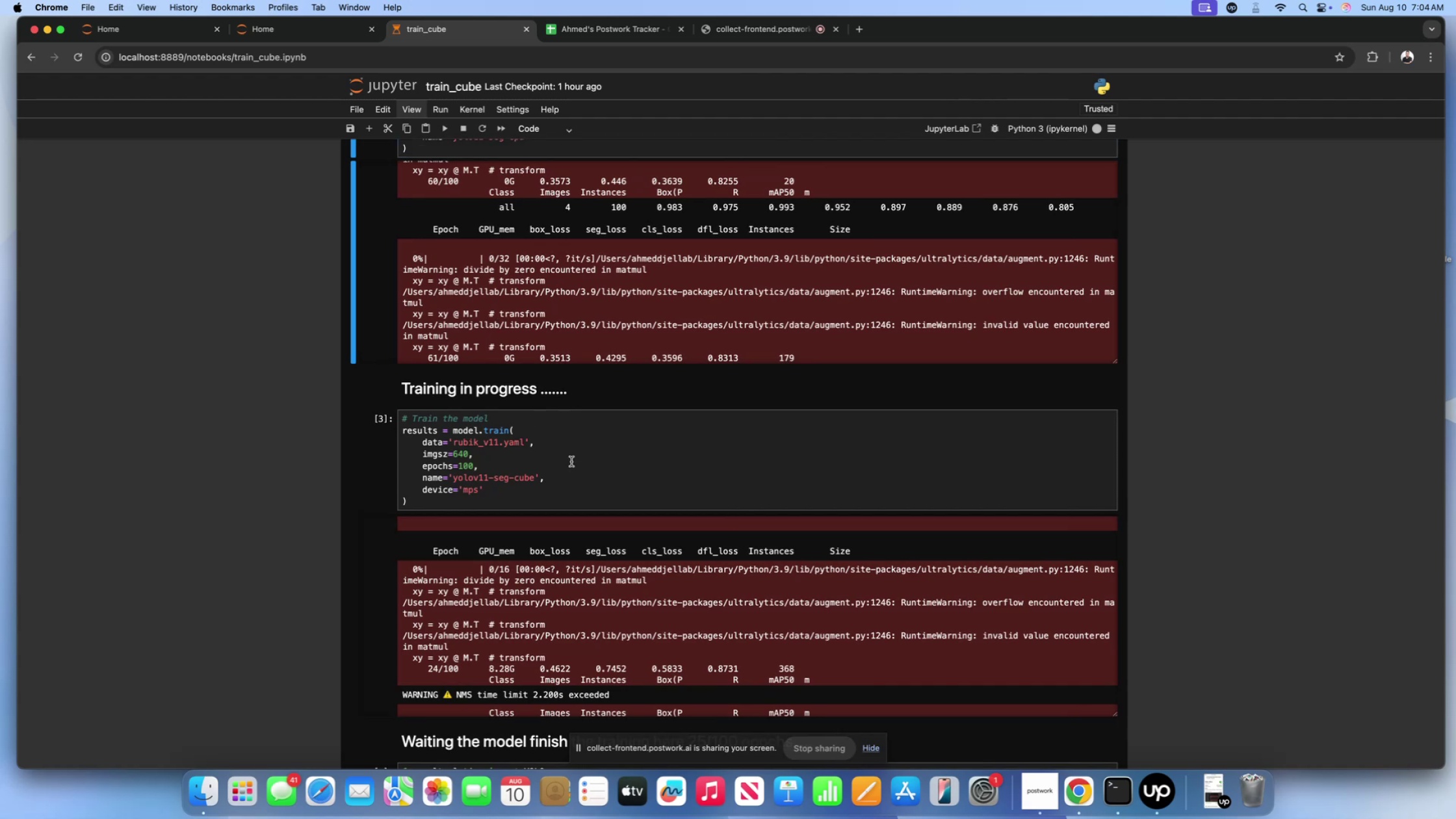 
left_click([571, 462])
 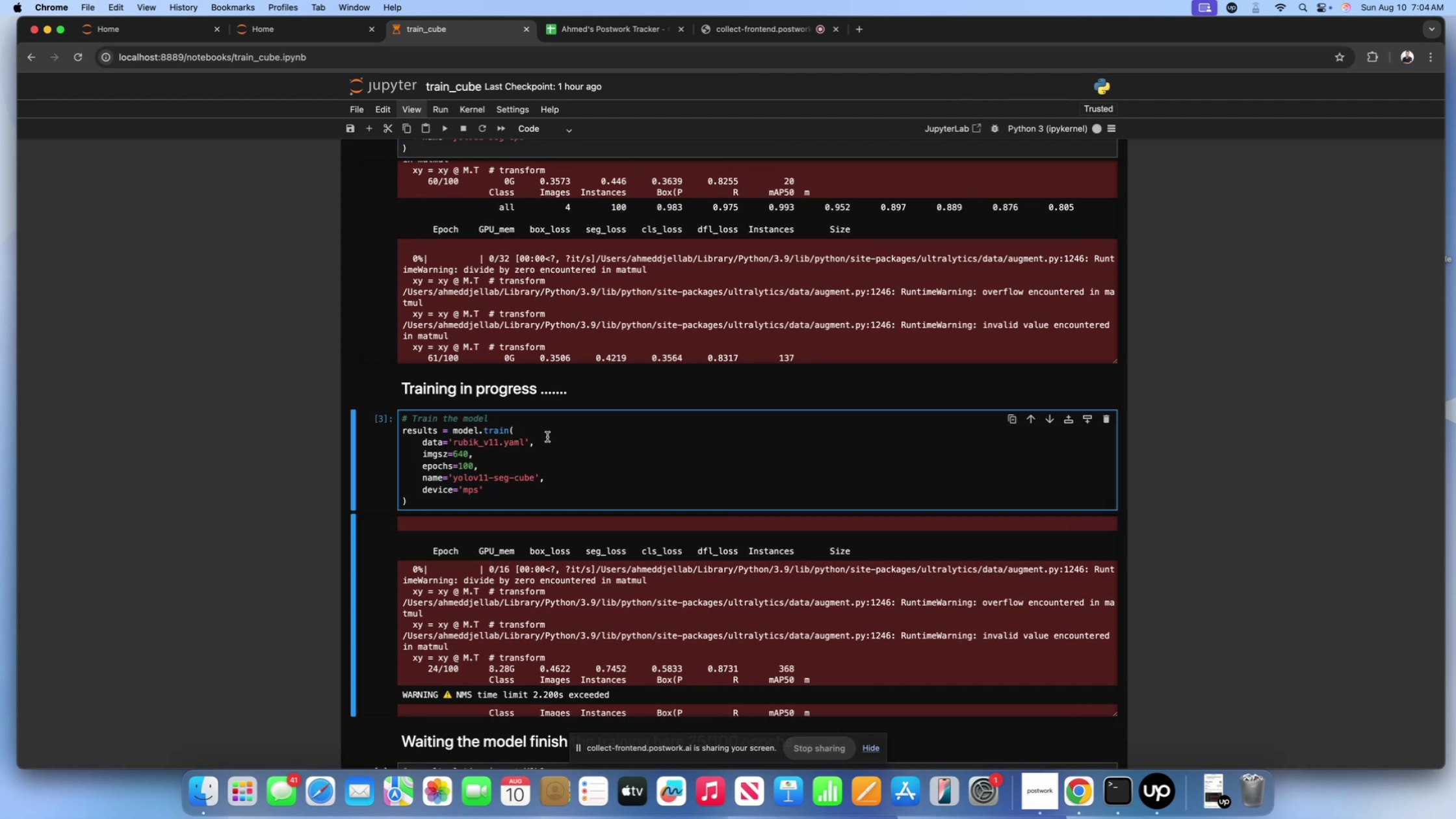 
left_click([547, 424])
 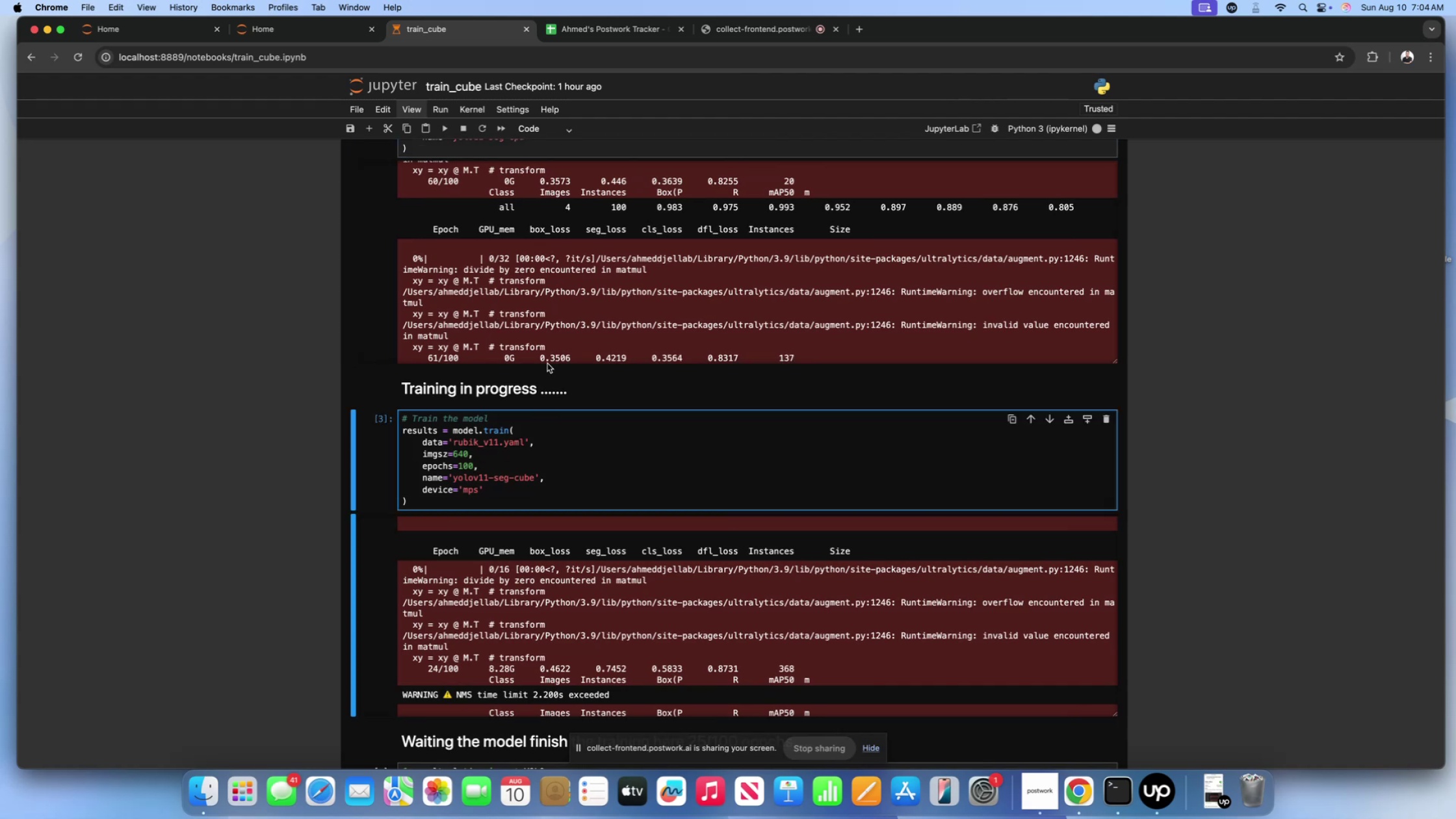 
left_click([535, 272])
 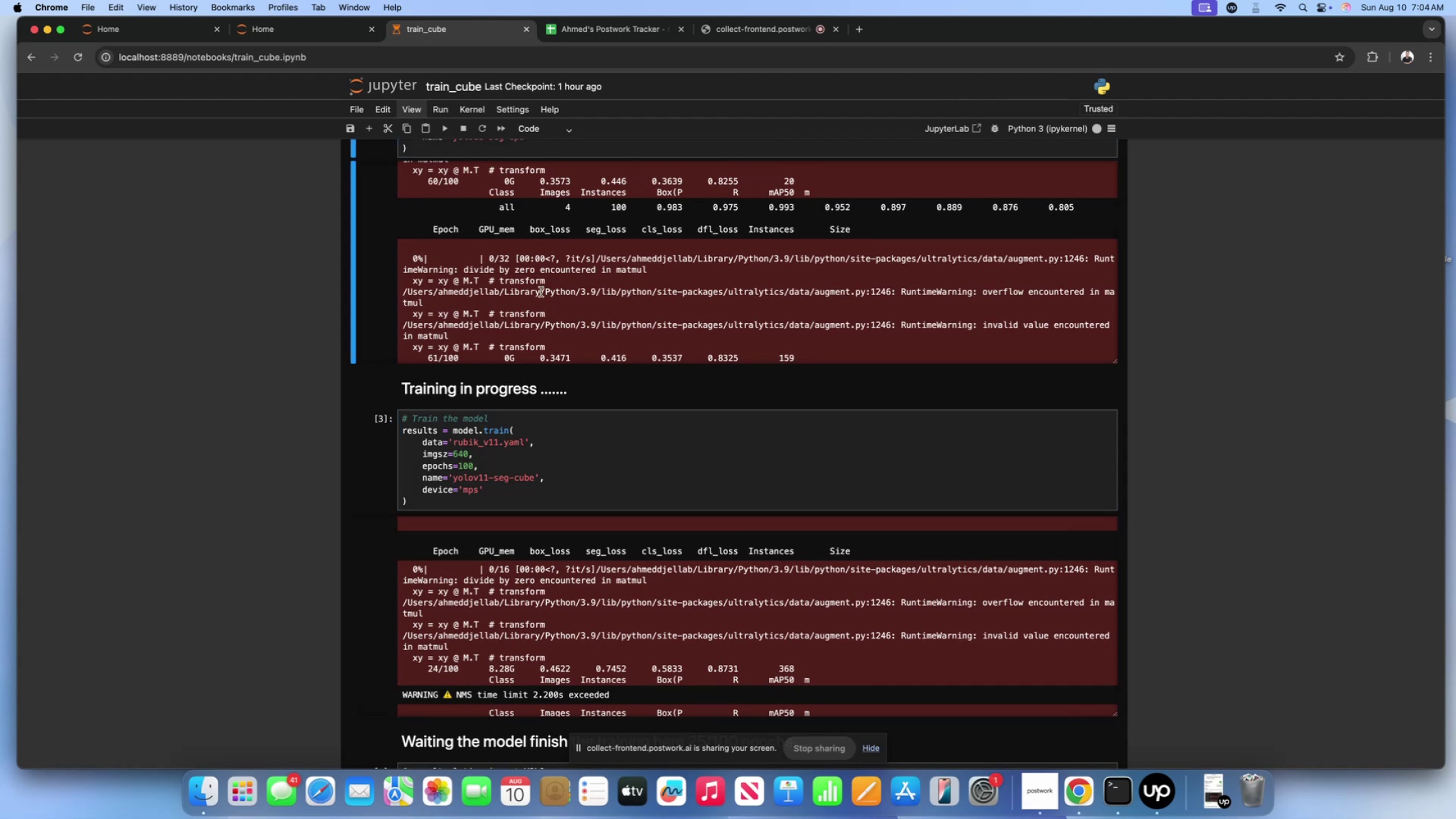 
scroll: coordinate [541, 292], scroll_direction: down, amount: 3.0
 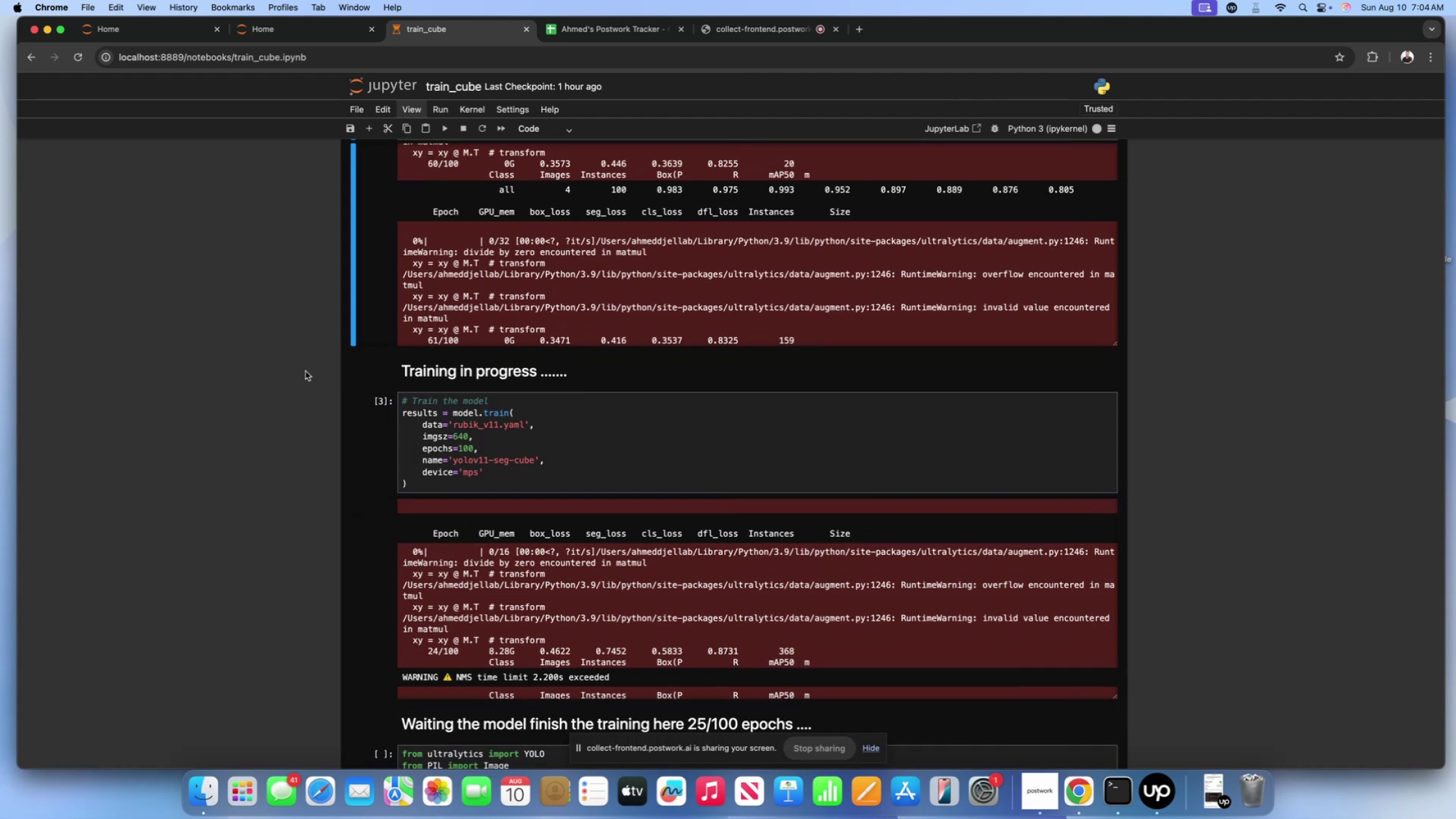 
scroll: coordinate [306, 371], scroll_direction: up, amount: 11.0
 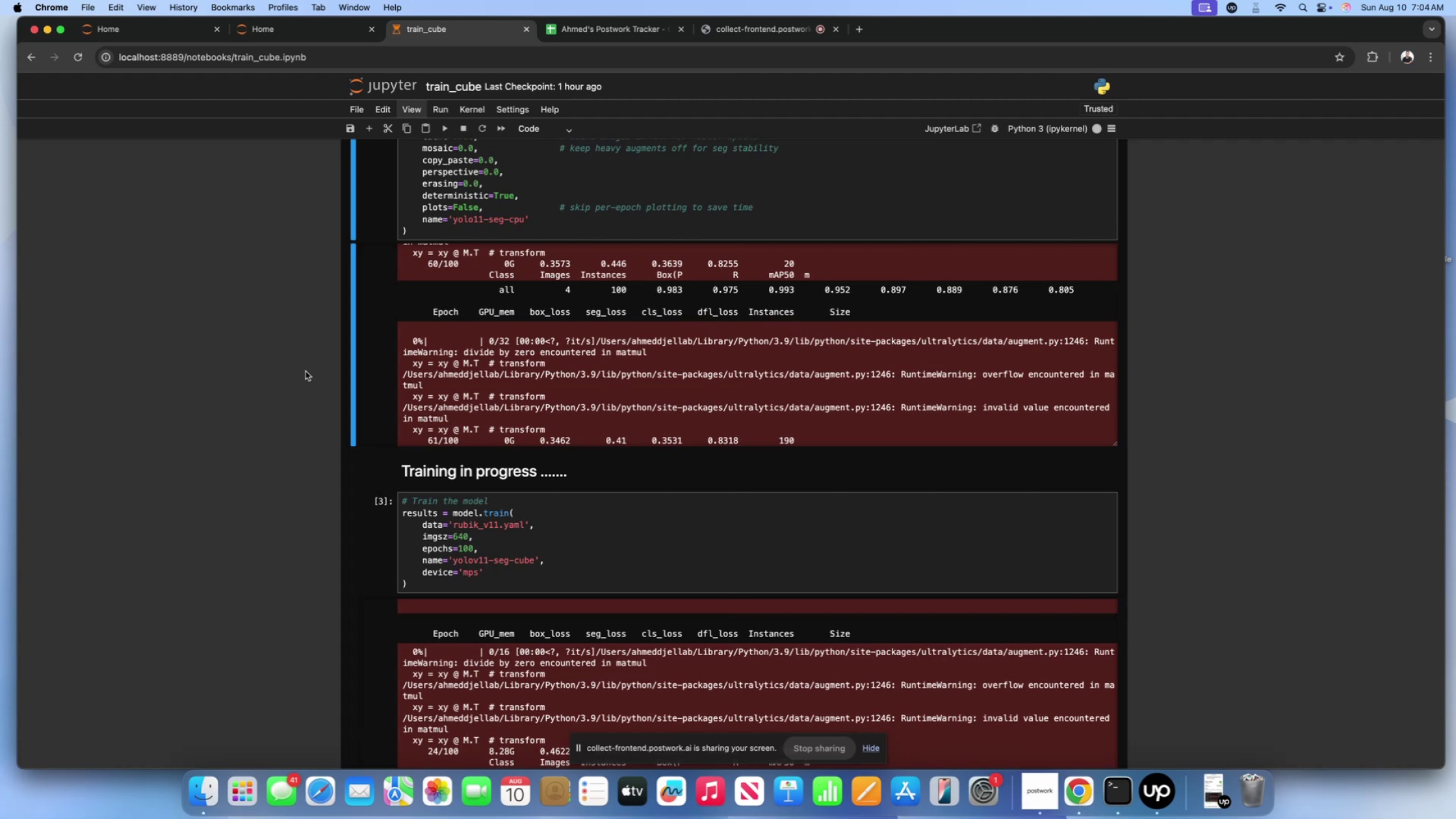 
wait(5.19)
 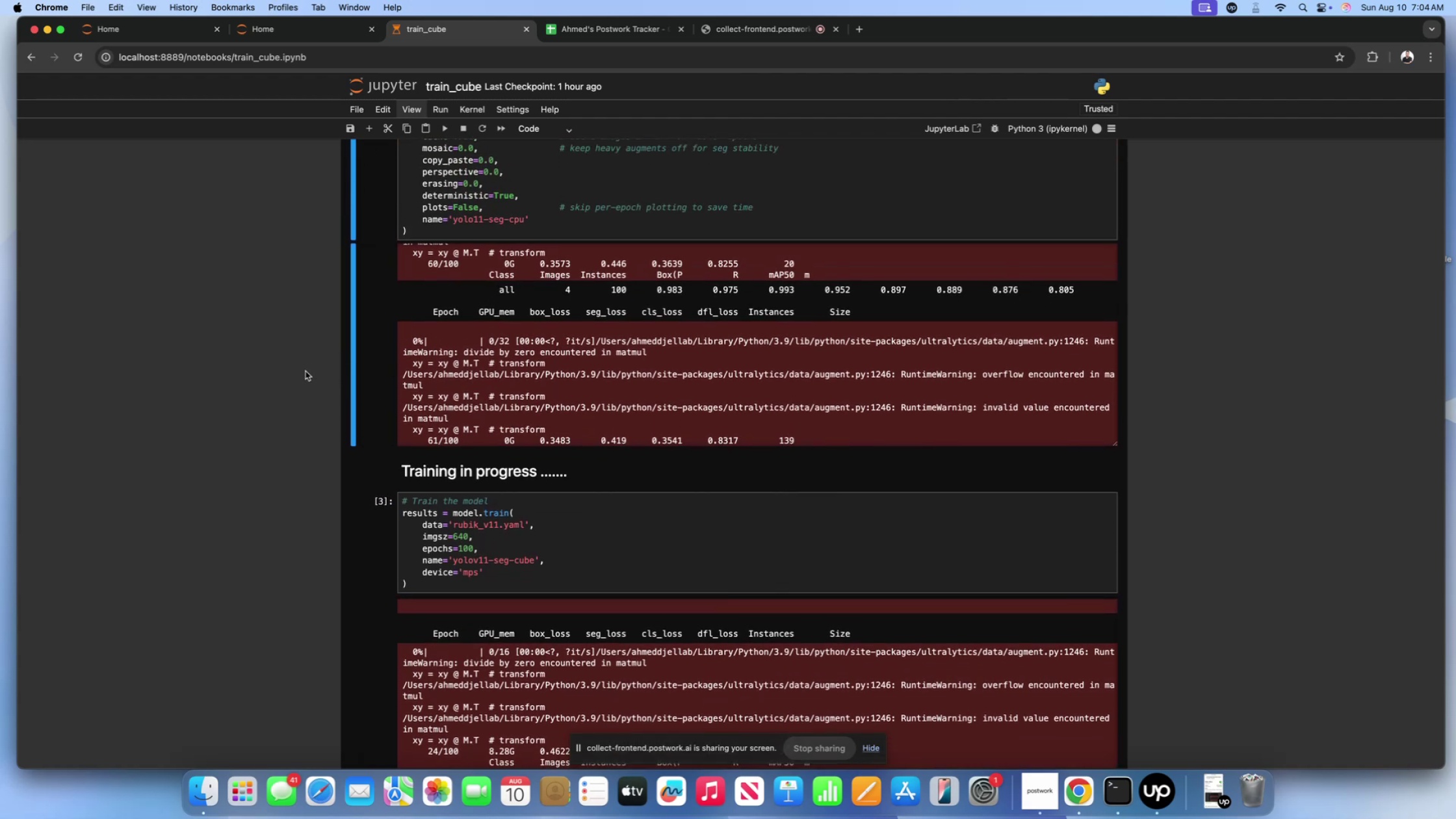 
scroll: coordinate [466, 359], scroll_direction: down, amount: 8.0
 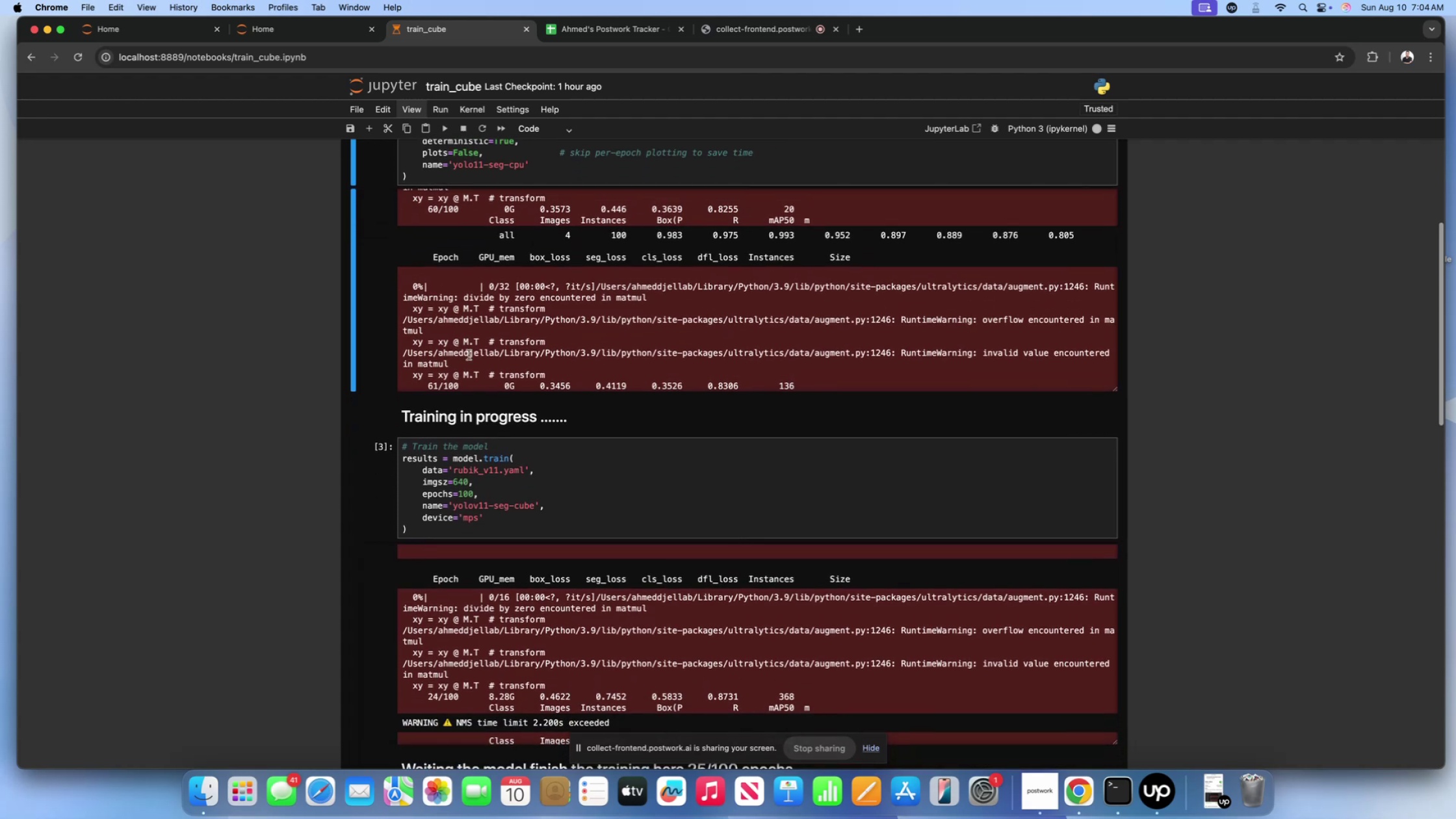 
left_click([469, 355])
 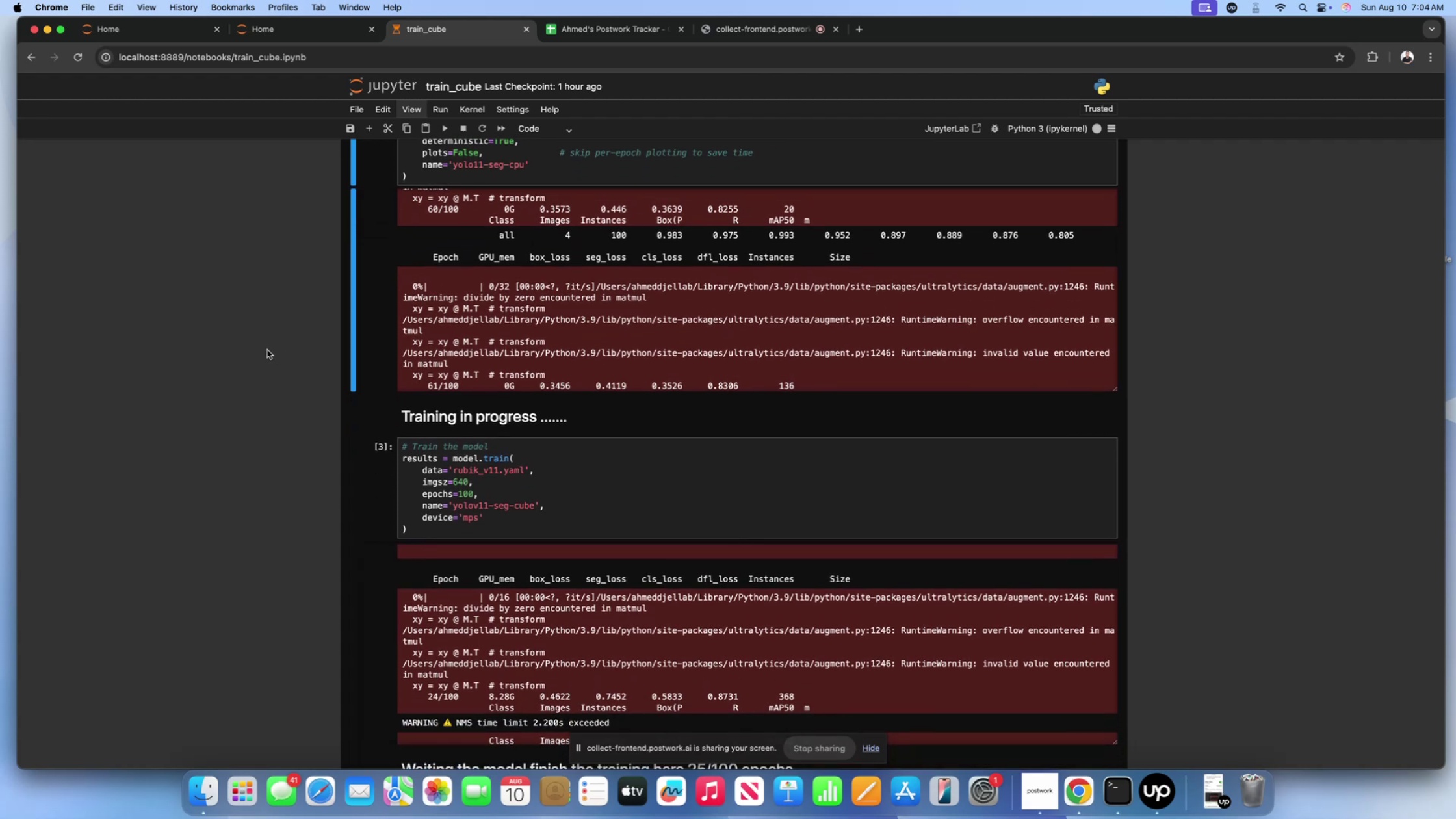 
scroll: coordinate [267, 350], scroll_direction: up, amount: 10.0
 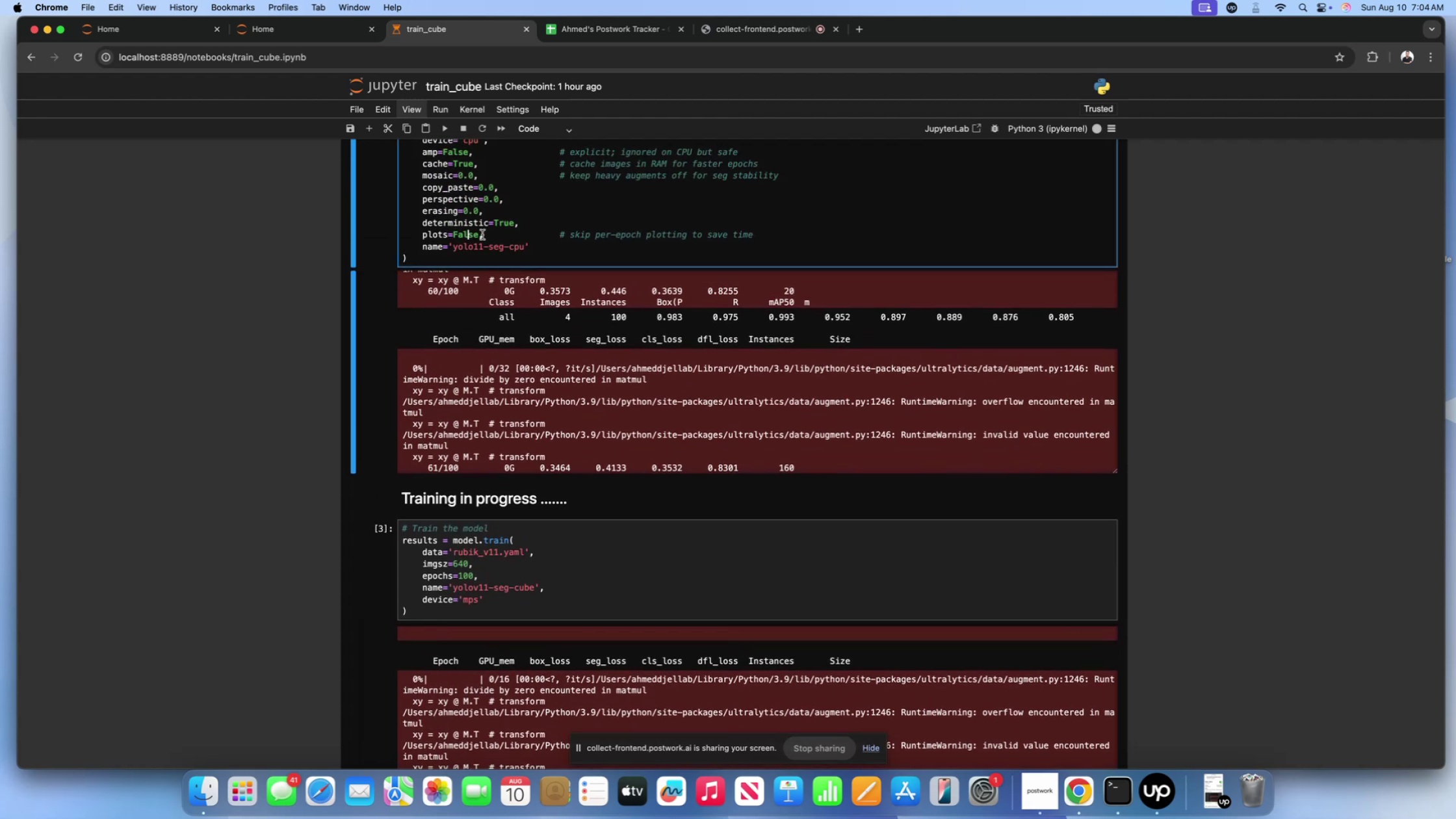 
left_click([487, 234])
 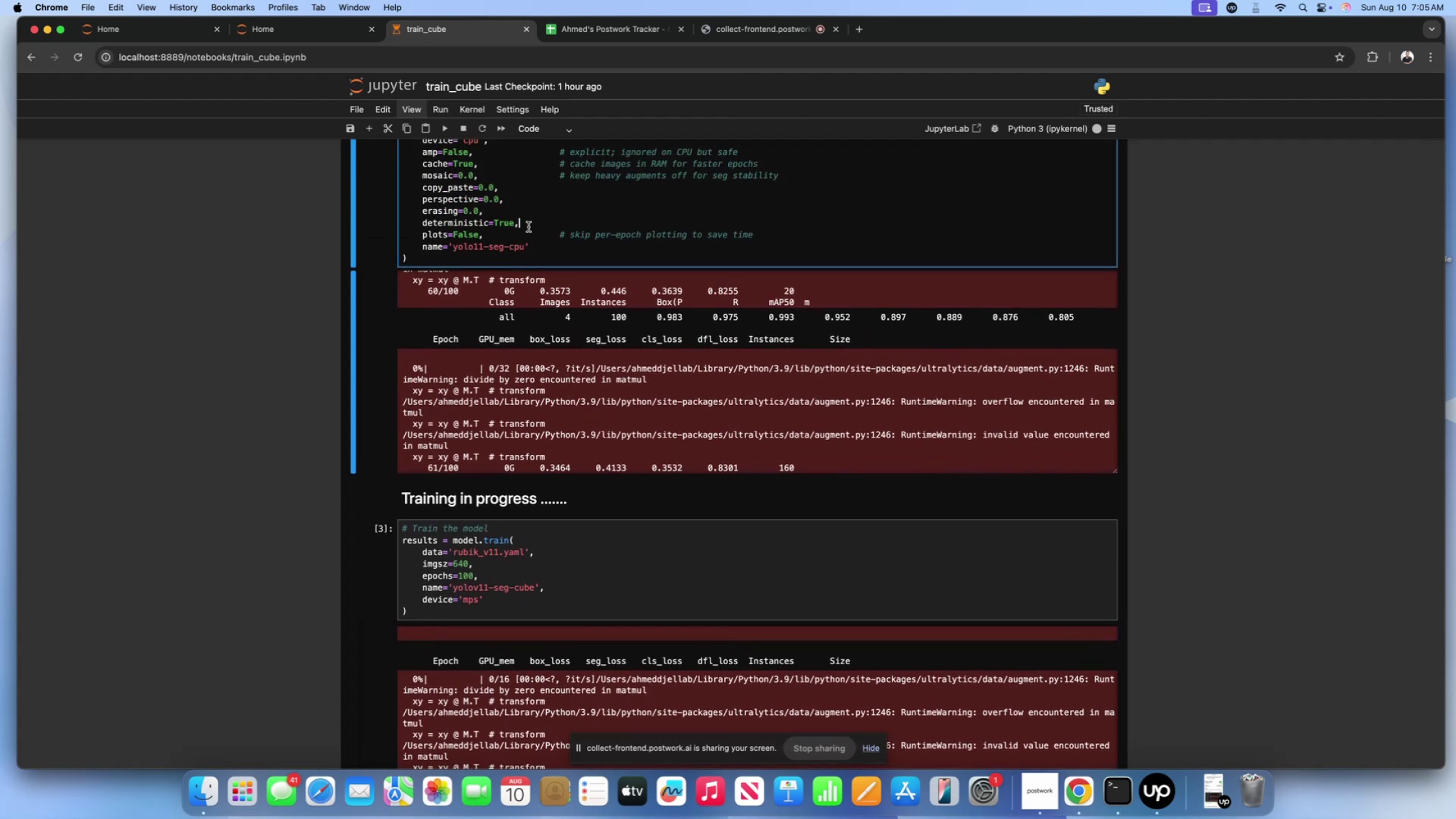 
left_click([528, 227])
 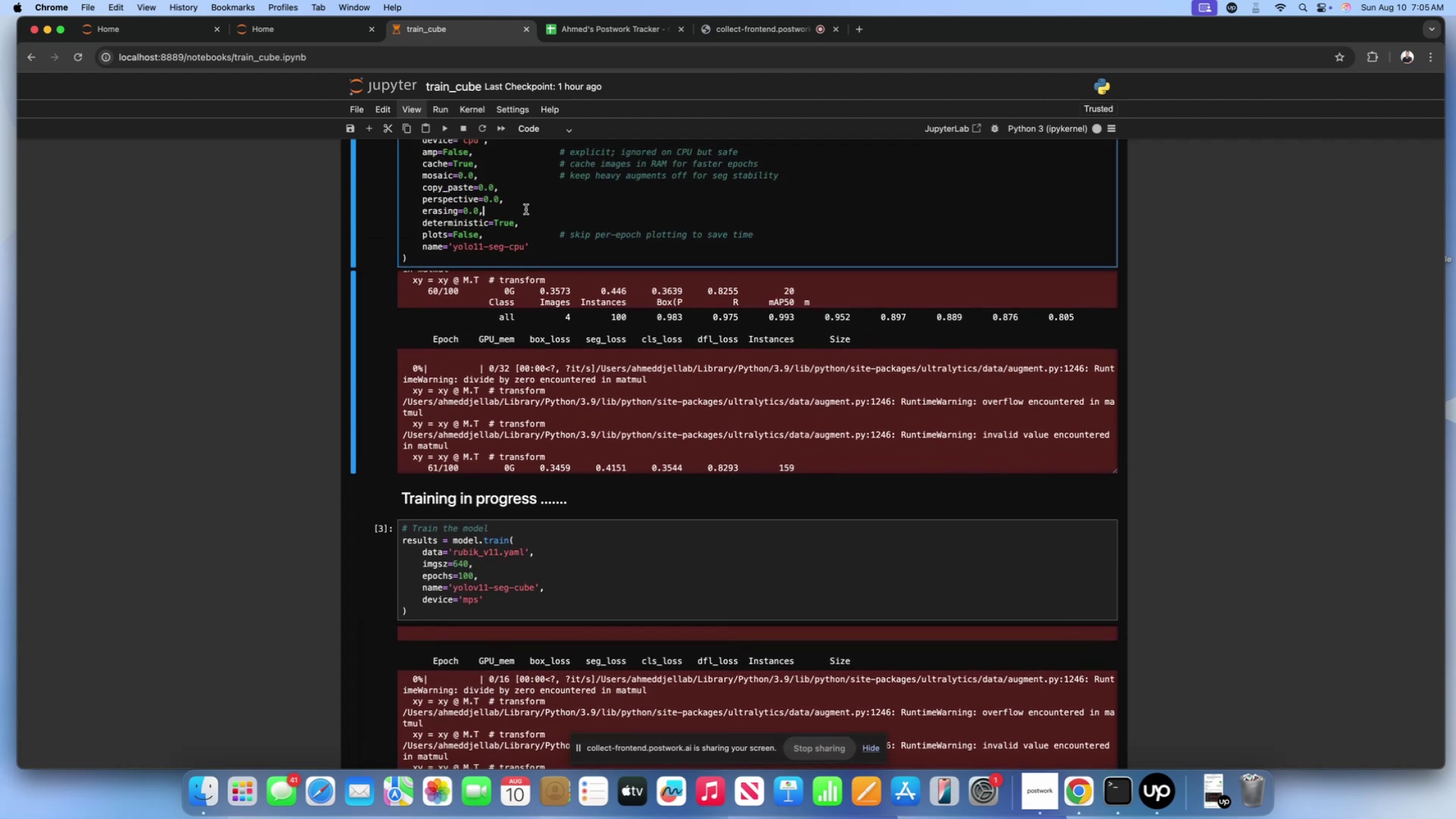 
double_click([521, 201])
 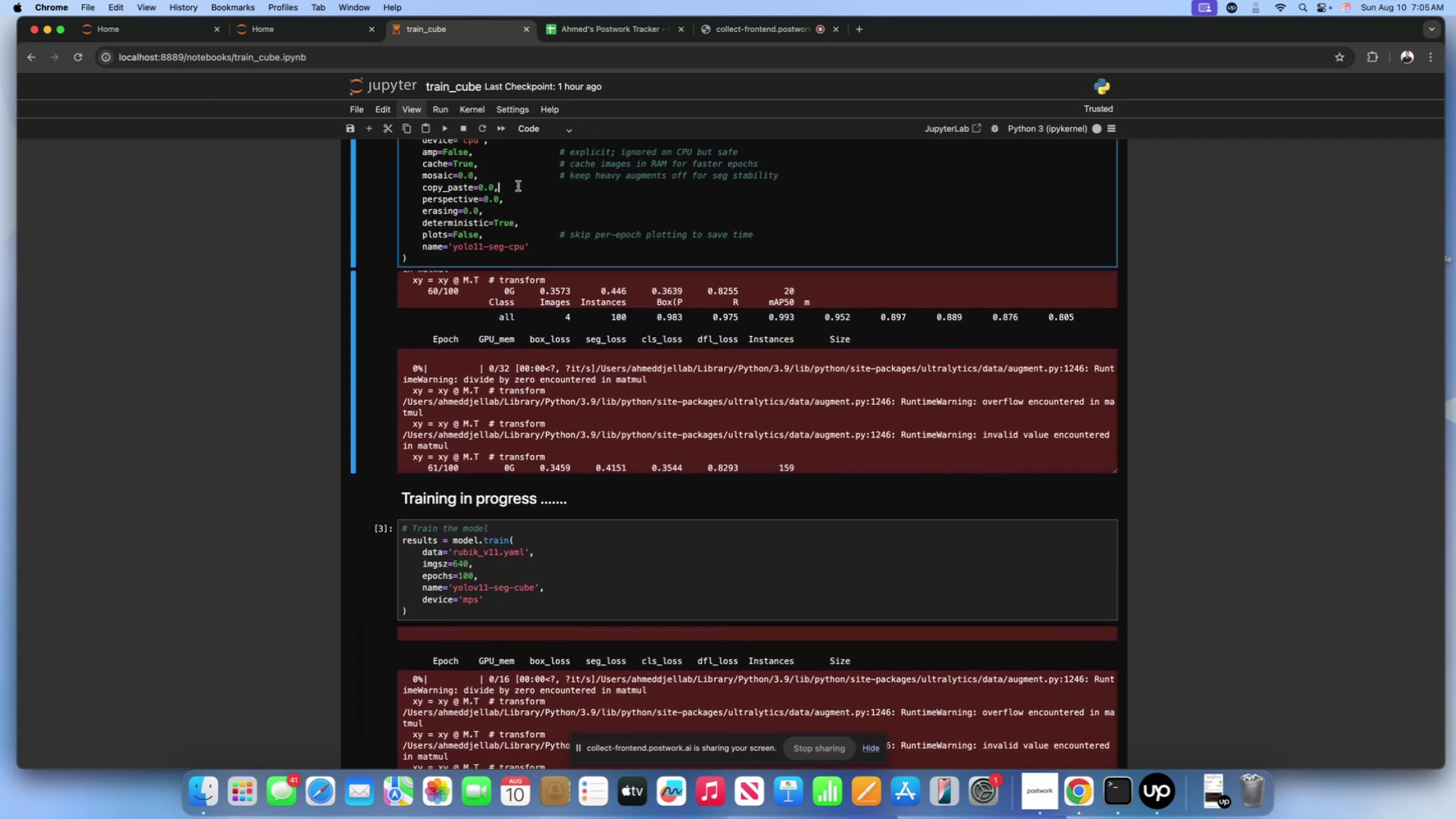 
triple_click([518, 186])
 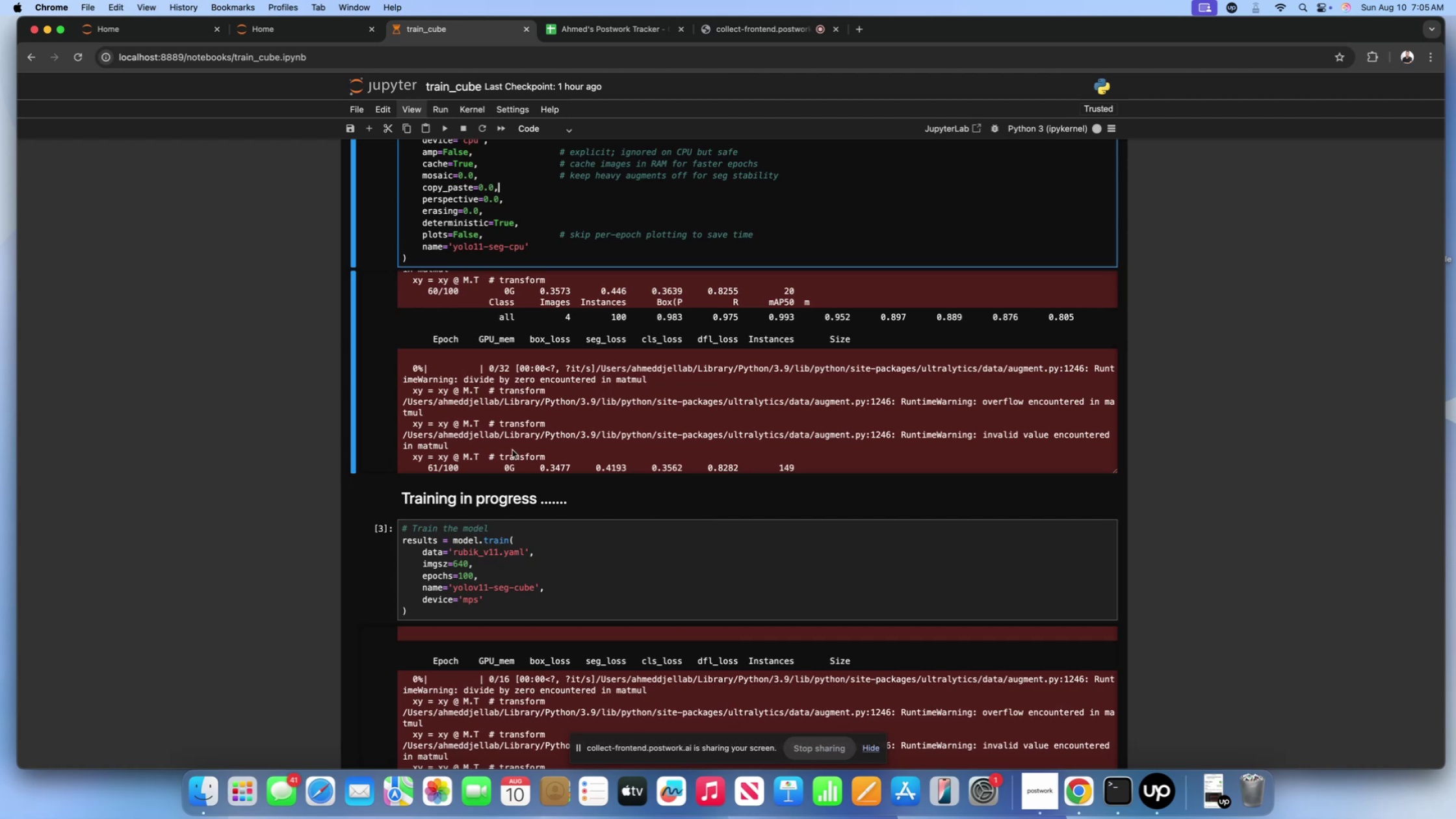 
left_click([534, 417])
 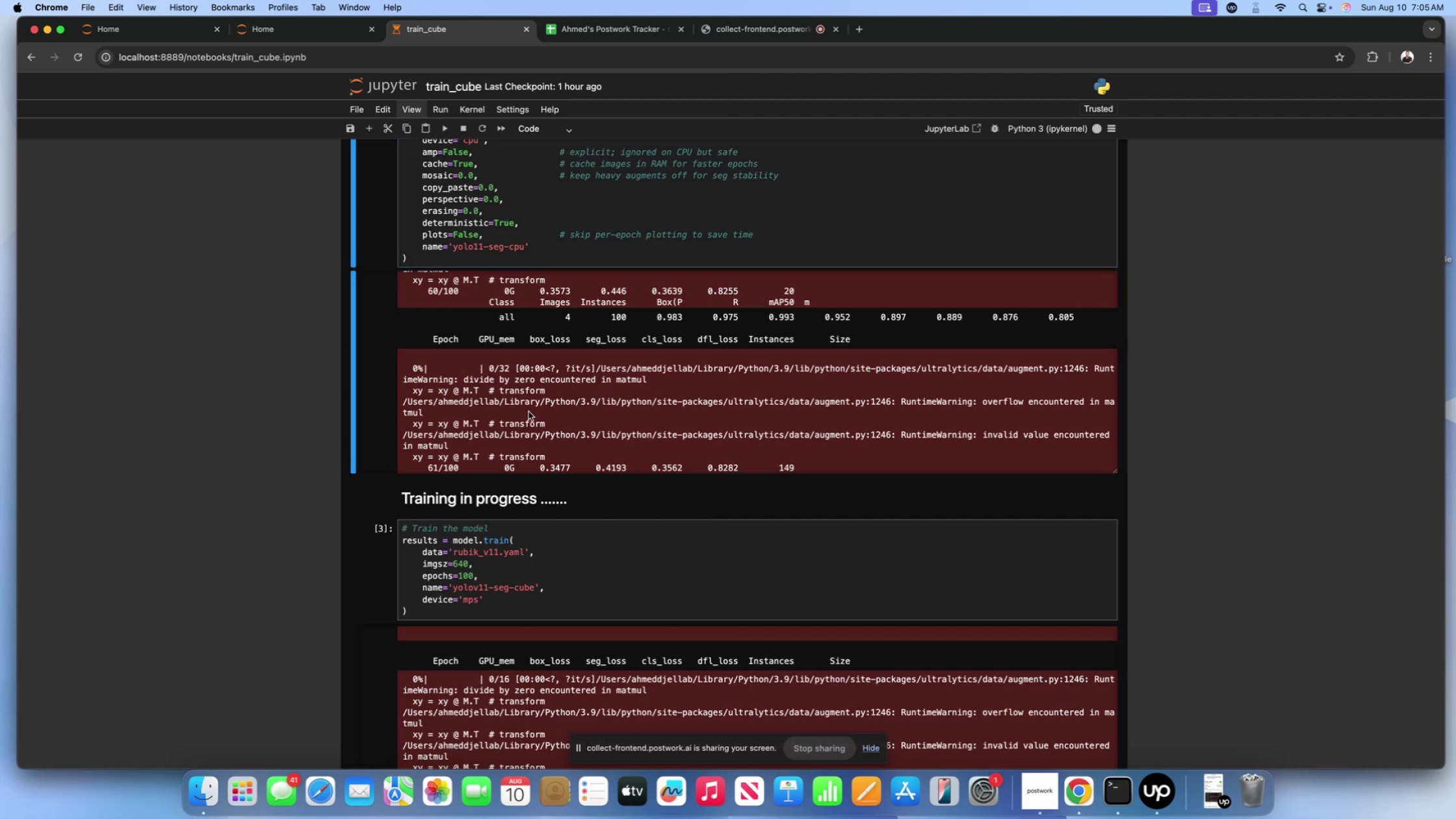 
scroll: coordinate [530, 408], scroll_direction: down, amount: 5.0
 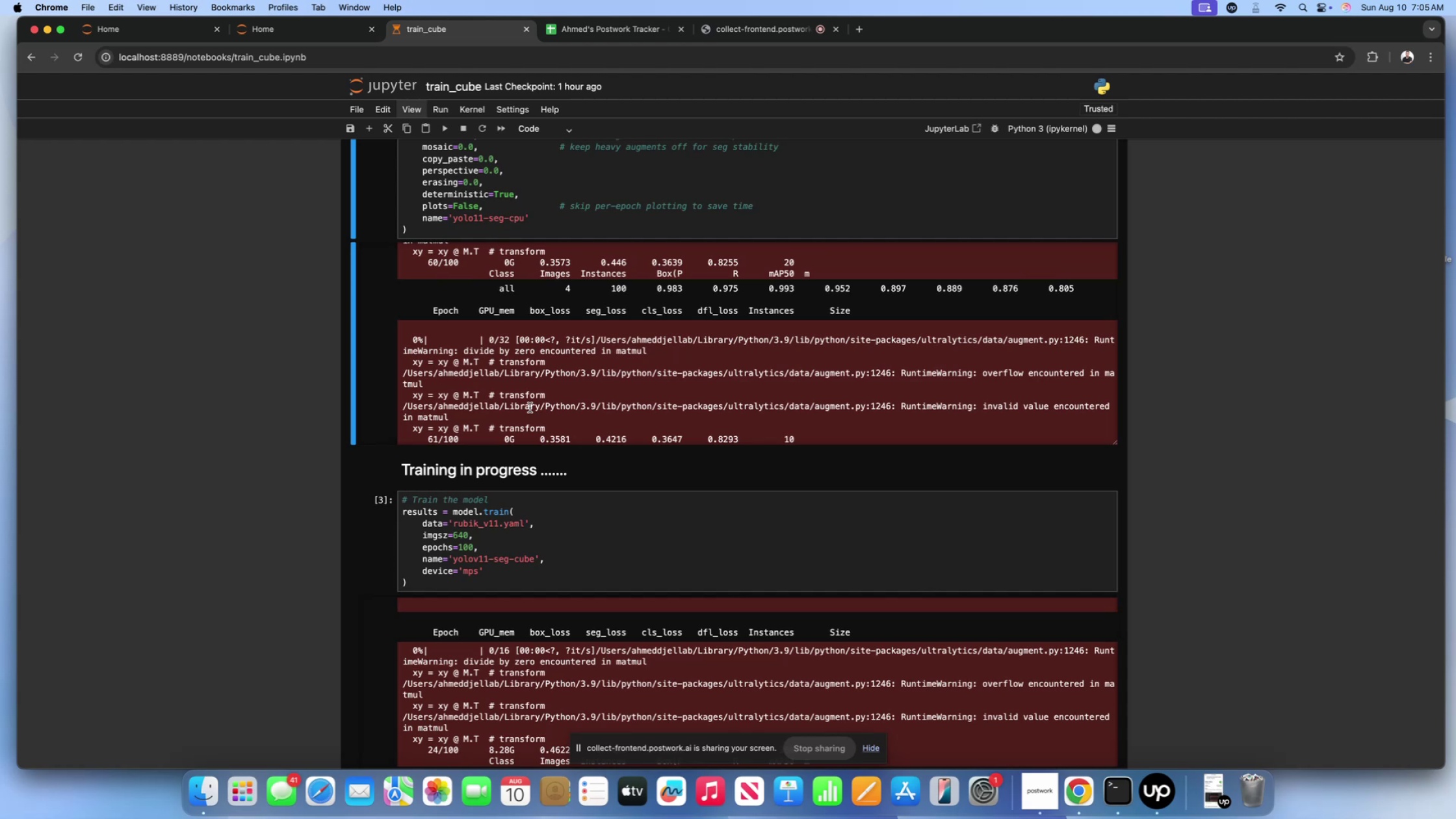 
wait(58.66)
 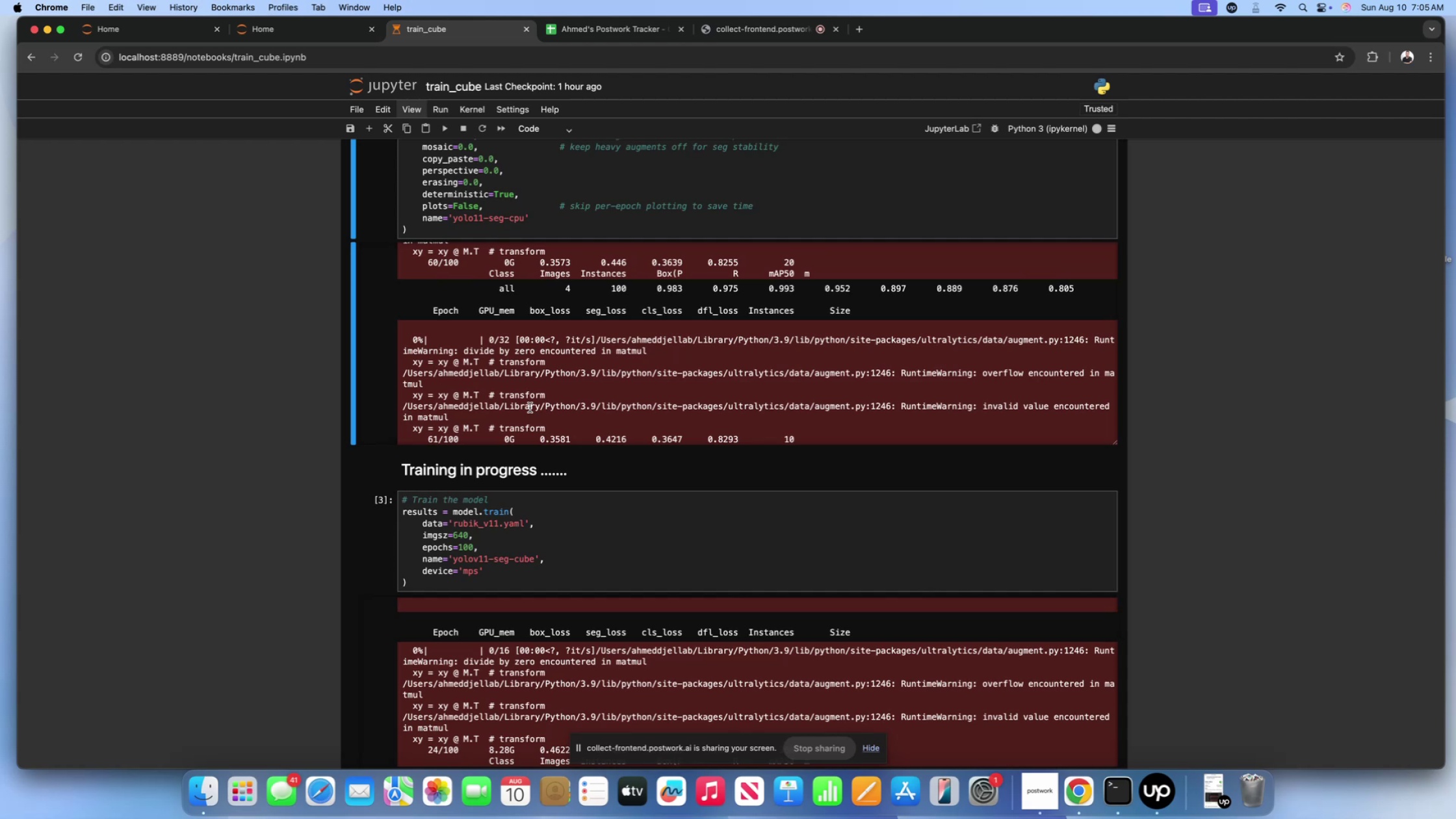 
scroll: coordinate [518, 474], scroll_direction: down, amount: 86.0
 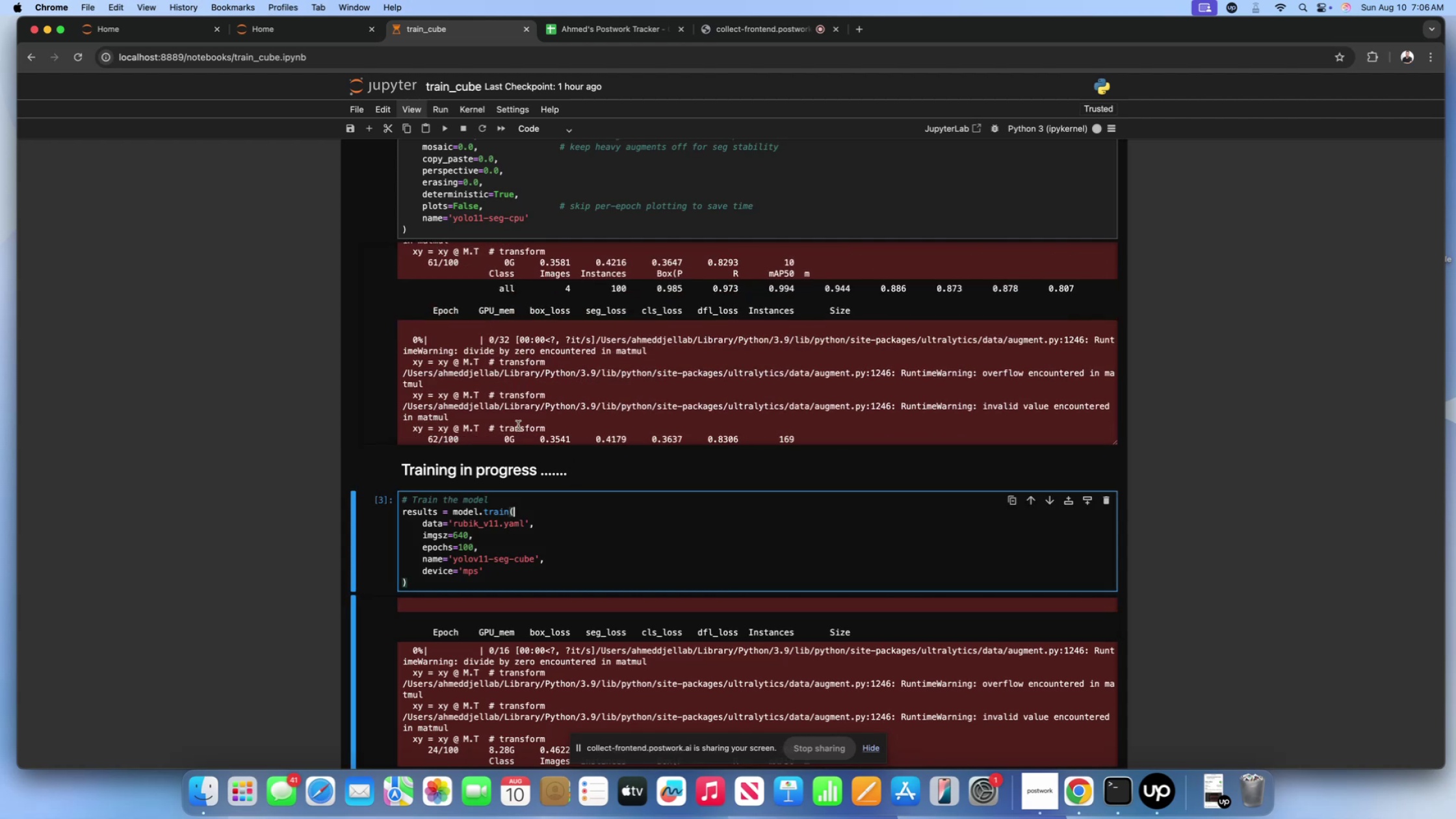 
double_click([518, 424])
 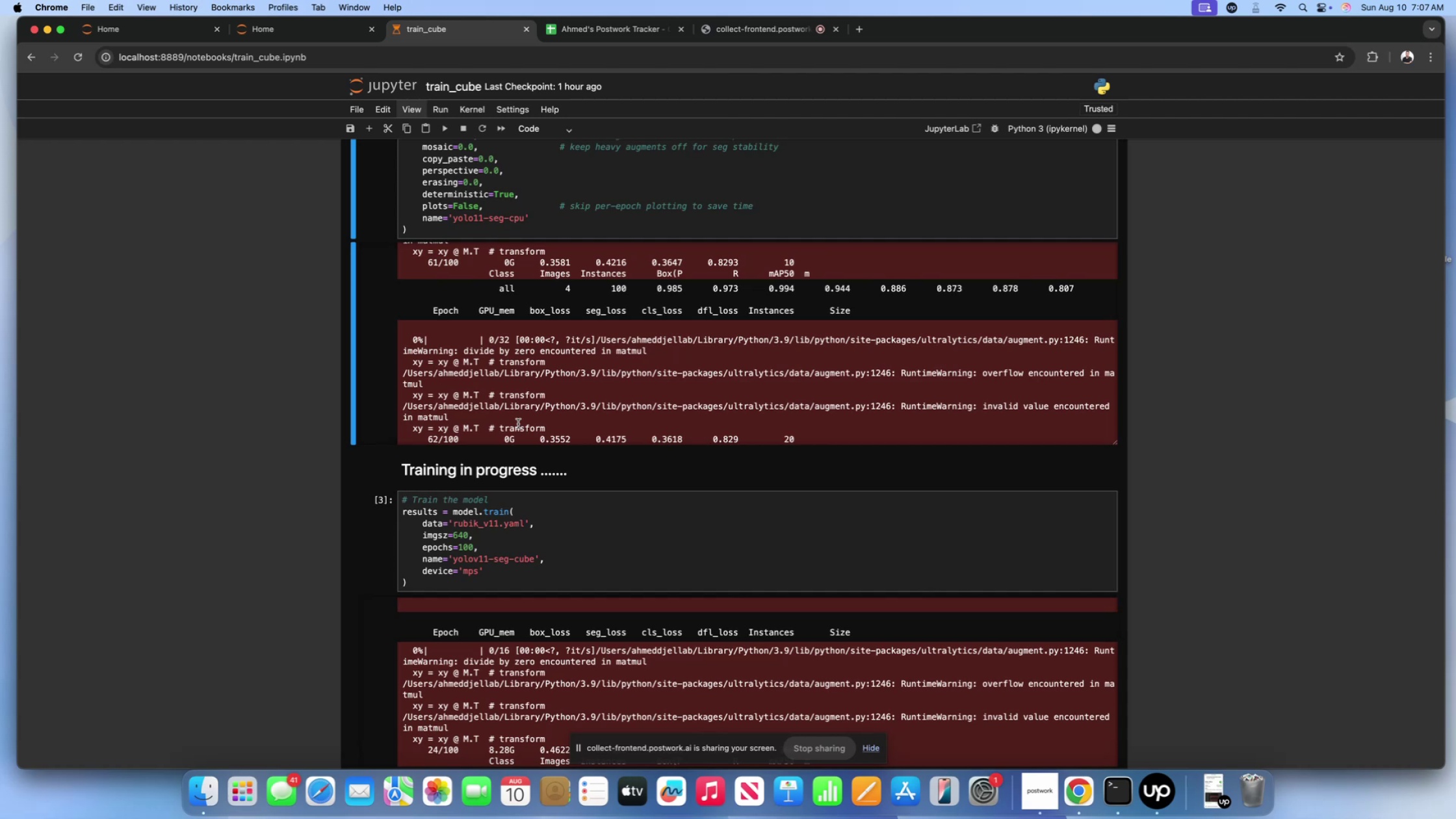 
wait(66.25)
 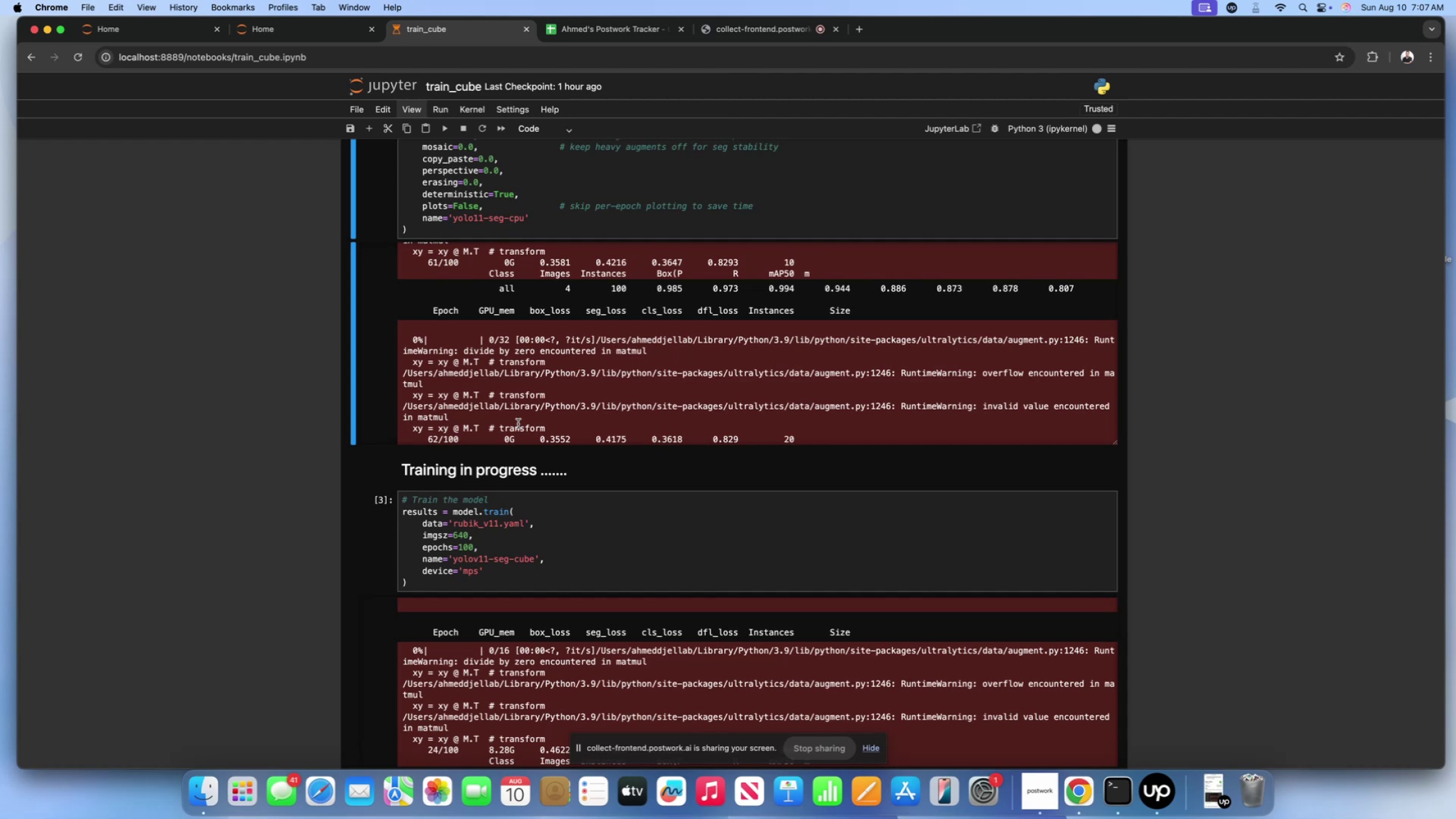 
scroll: coordinate [517, 420], scroll_direction: down, amount: 35.0
 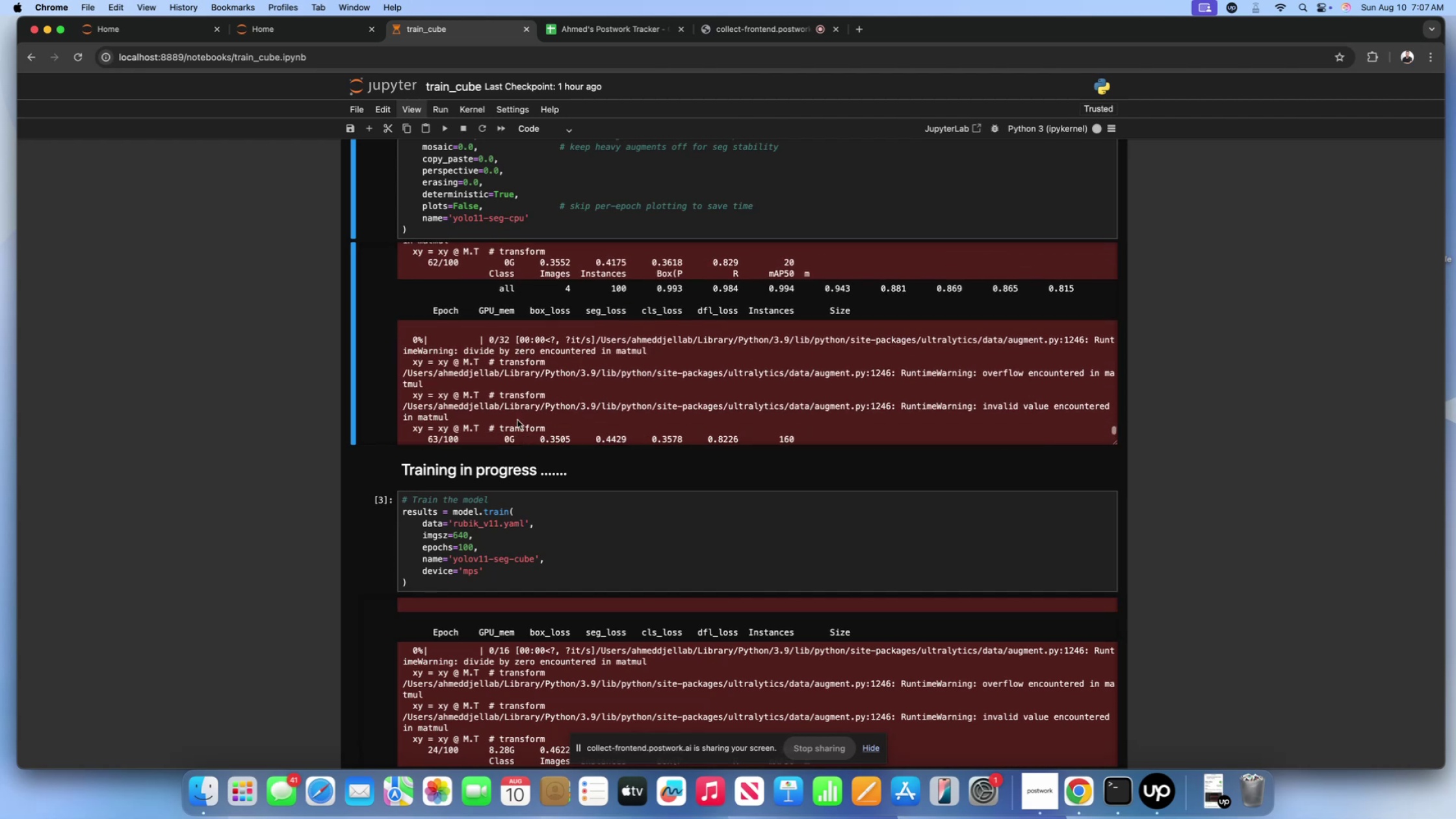 
left_click([517, 420])
 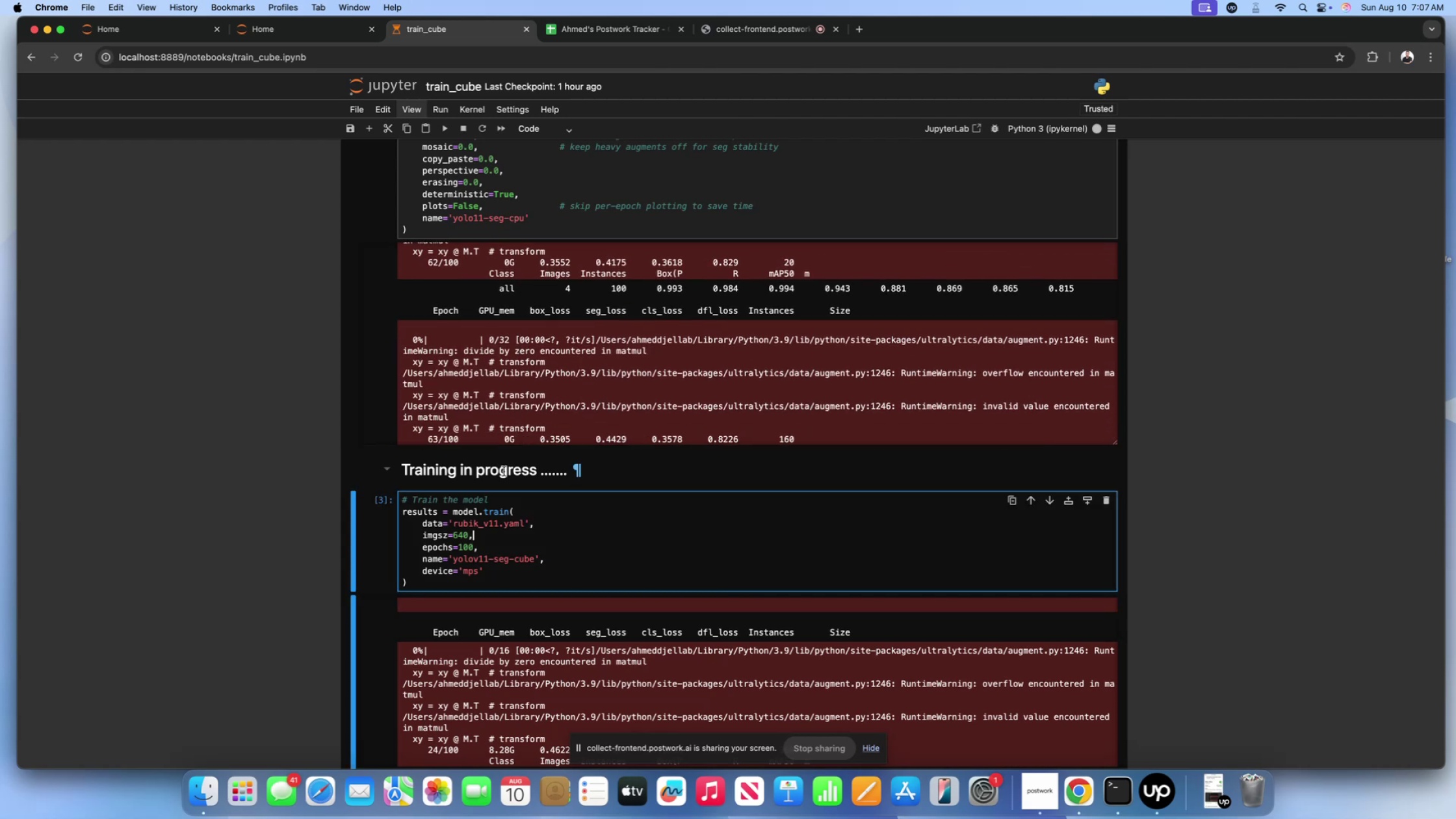 
double_click([510, 422])
 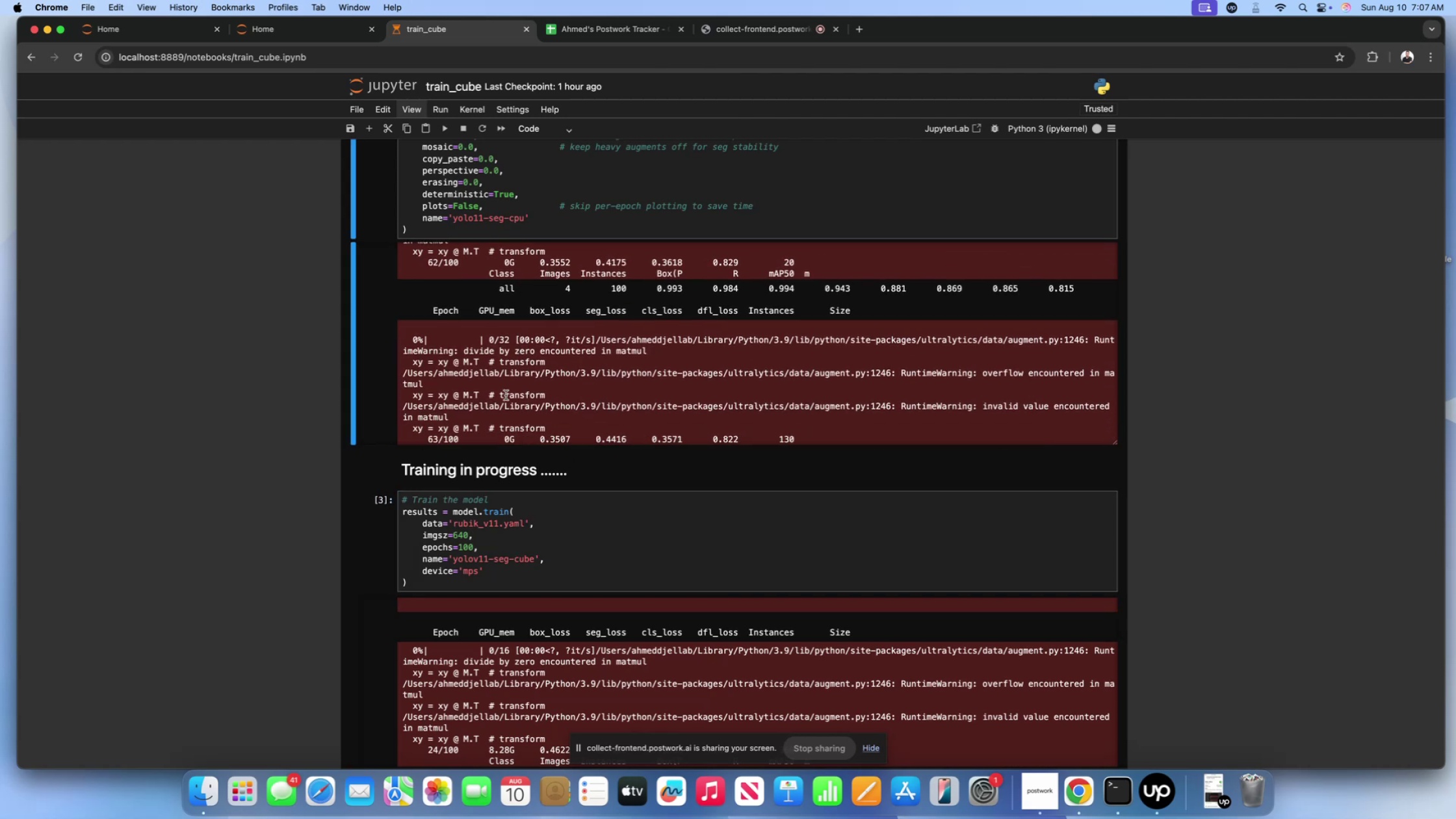 
scroll: coordinate [506, 395], scroll_direction: down, amount: 5.0
 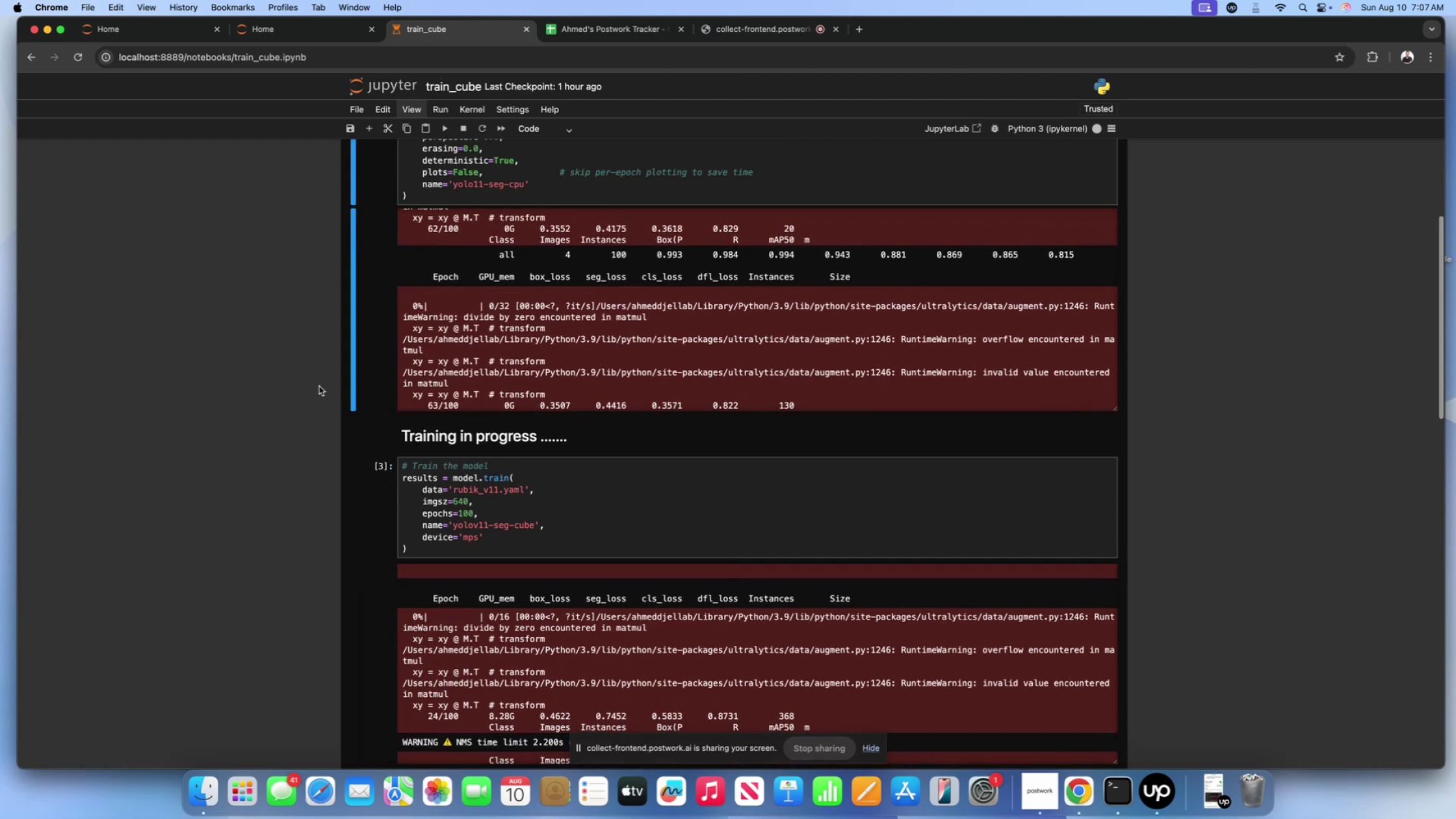 
scroll: coordinate [302, 384], scroll_direction: up, amount: 8.0
 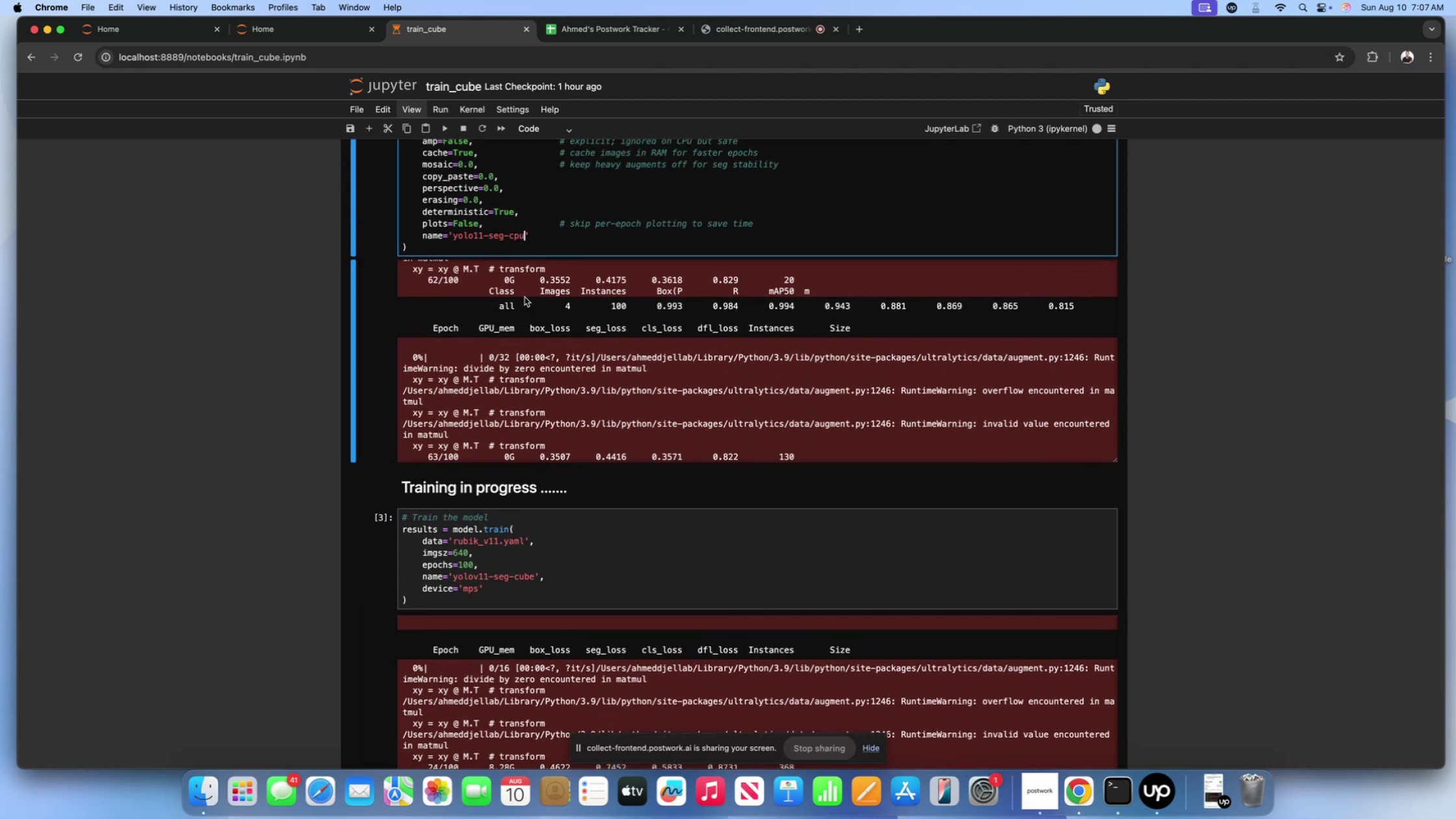 
double_click([530, 374])
 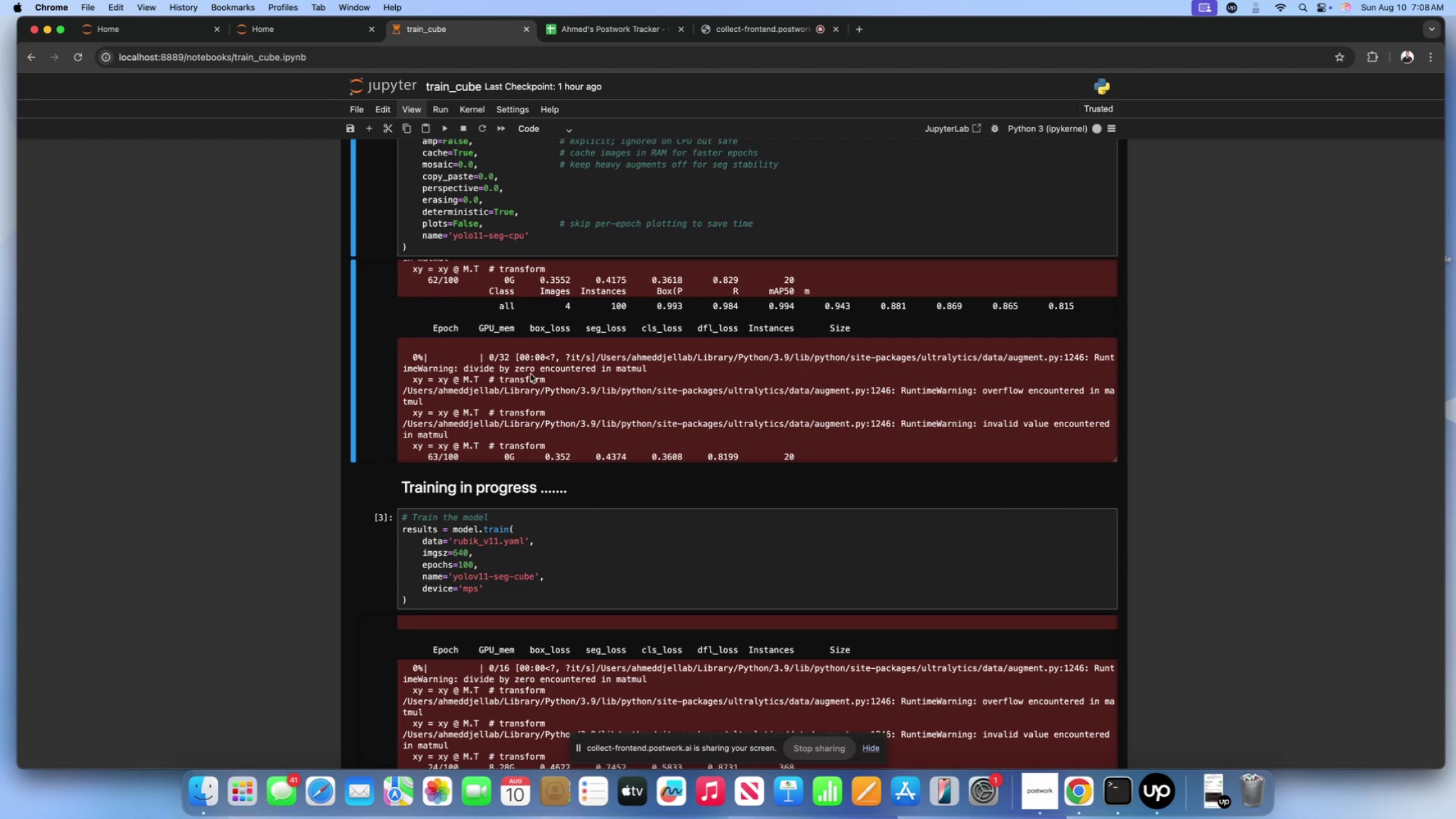 
wait(82.1)
 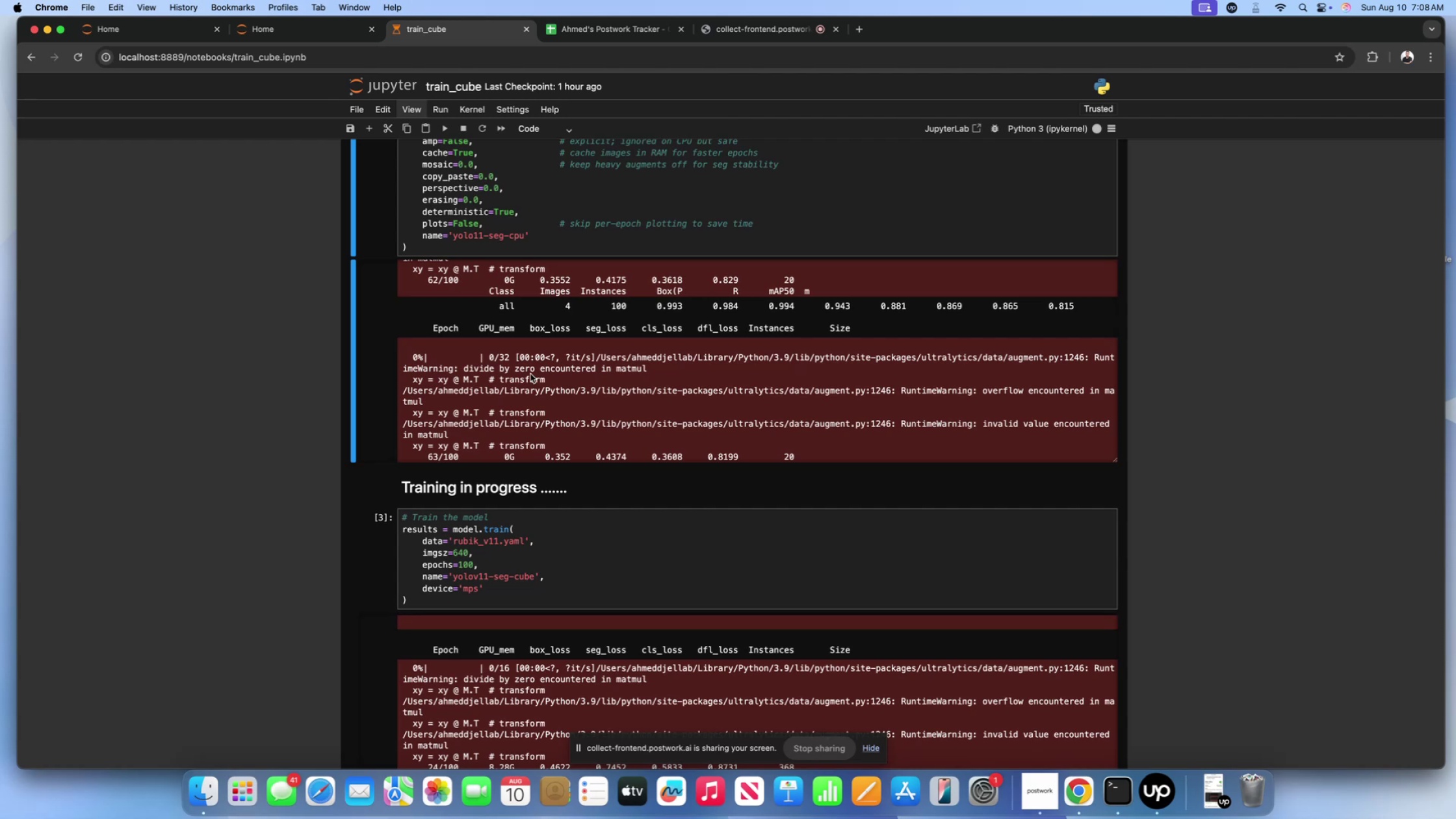 
scroll: coordinate [525, 523], scroll_direction: down, amount: 119.0
 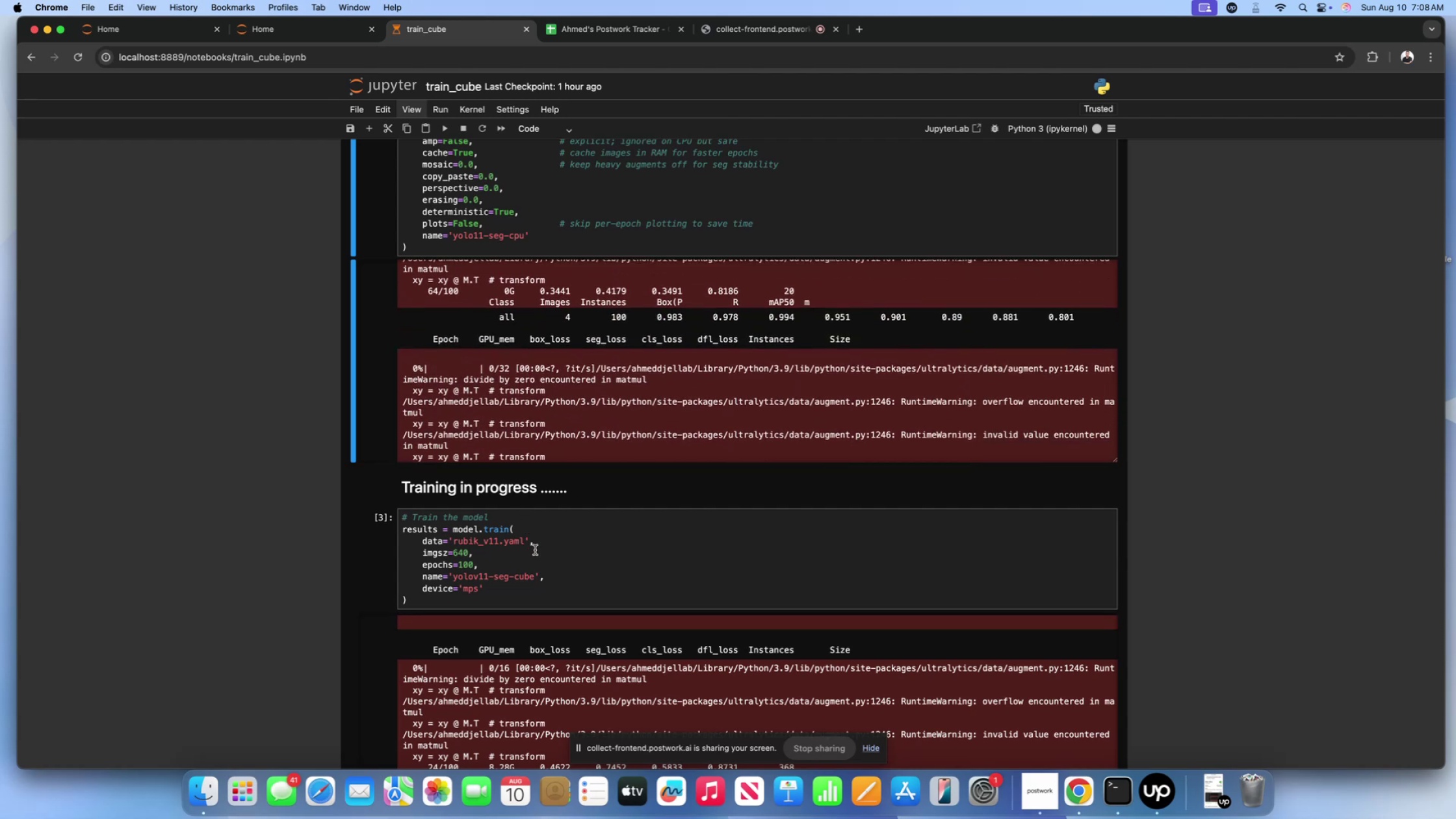 
left_click([535, 550])
 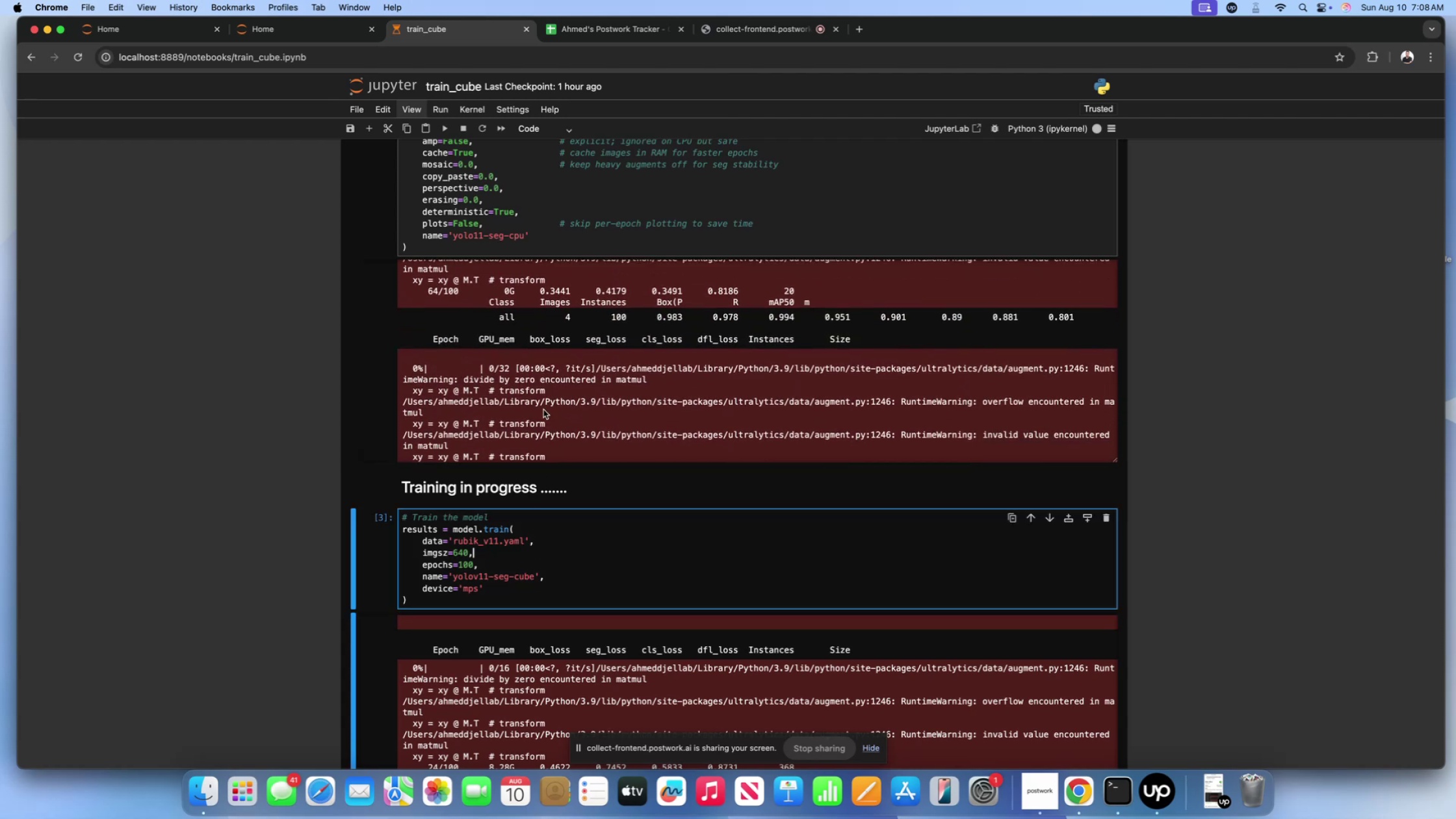 
left_click([543, 410])
 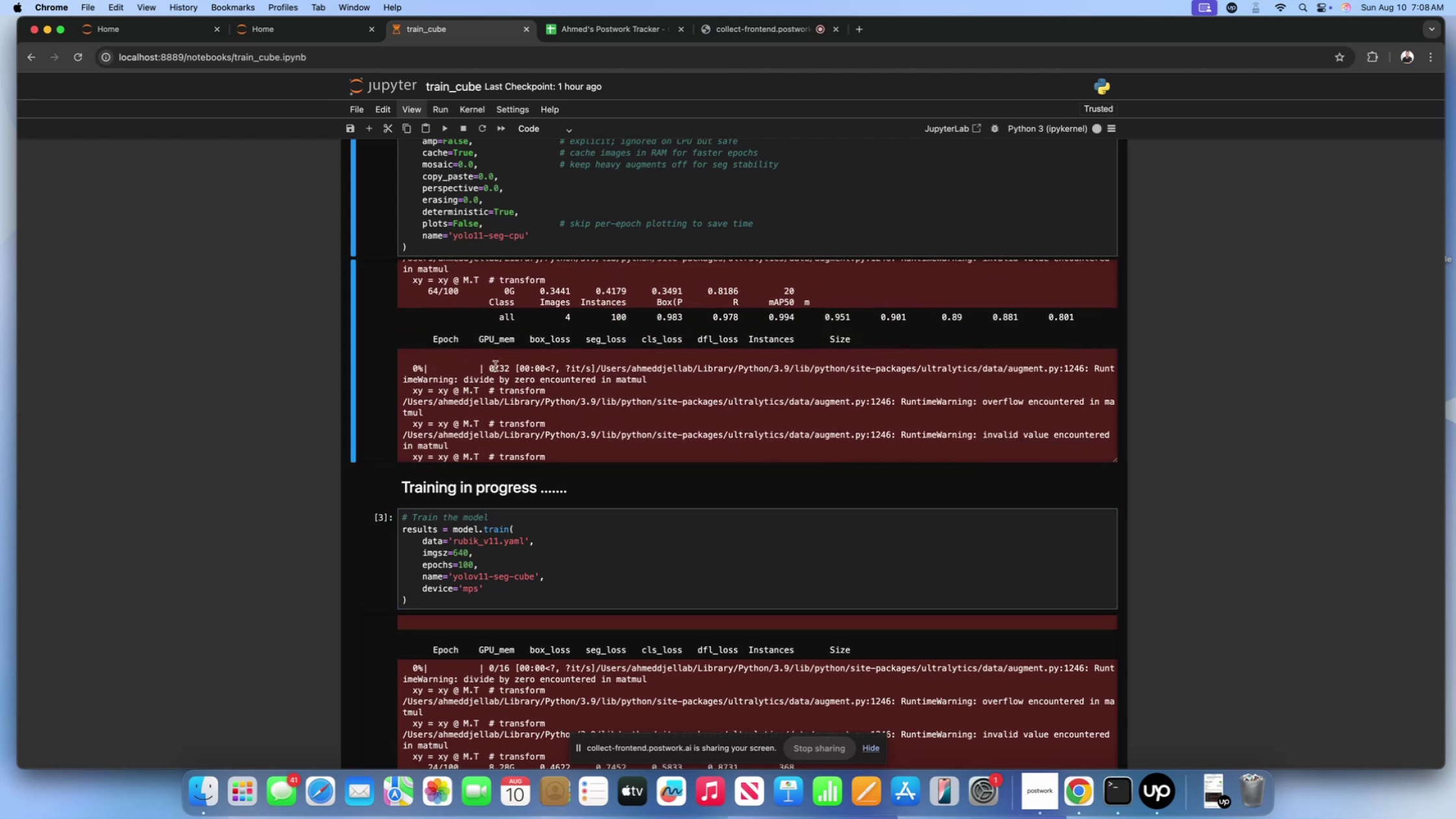 
scroll: coordinate [538, 472], scroll_direction: down, amount: 55.0
 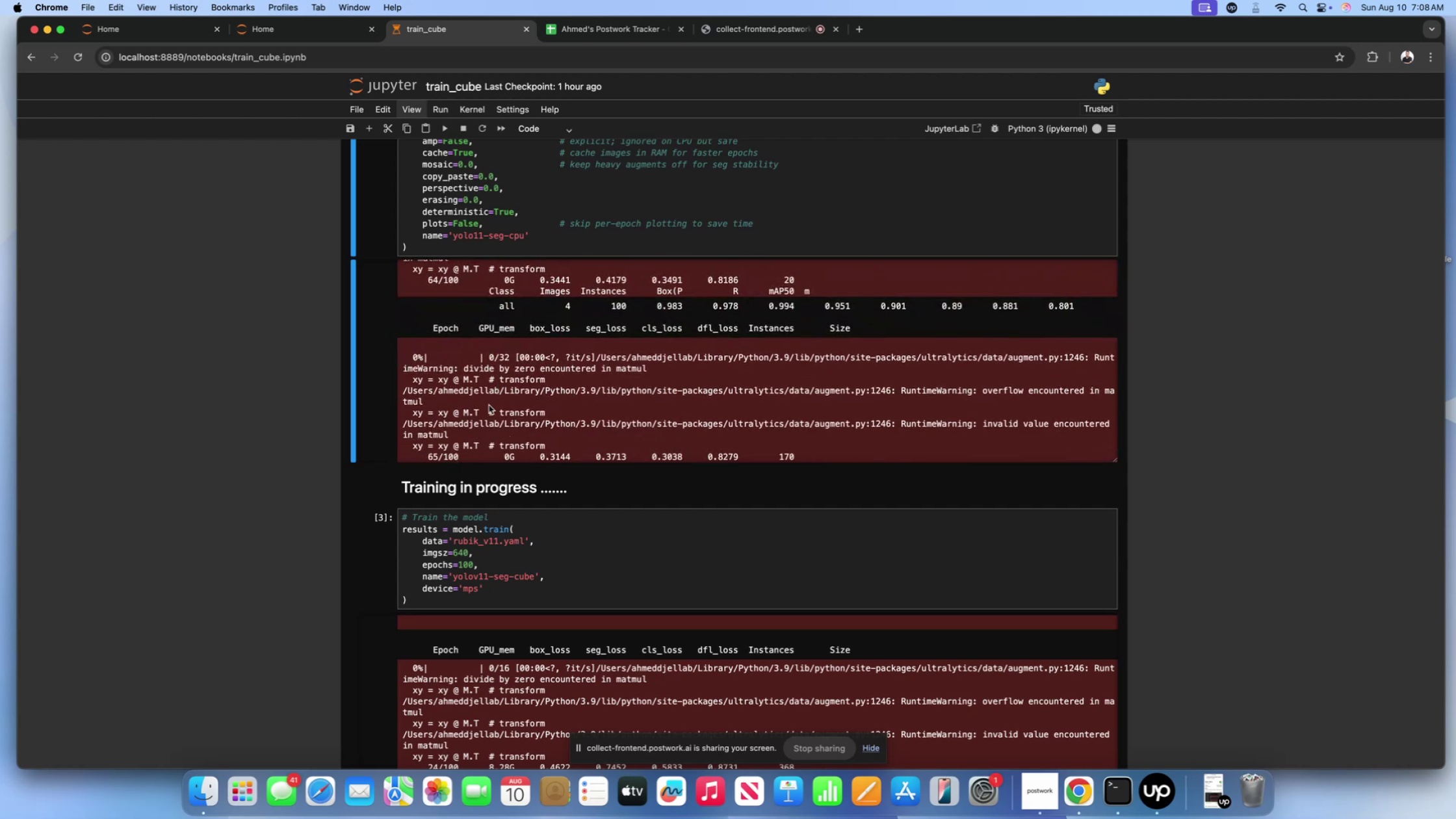 
left_click([489, 405])
 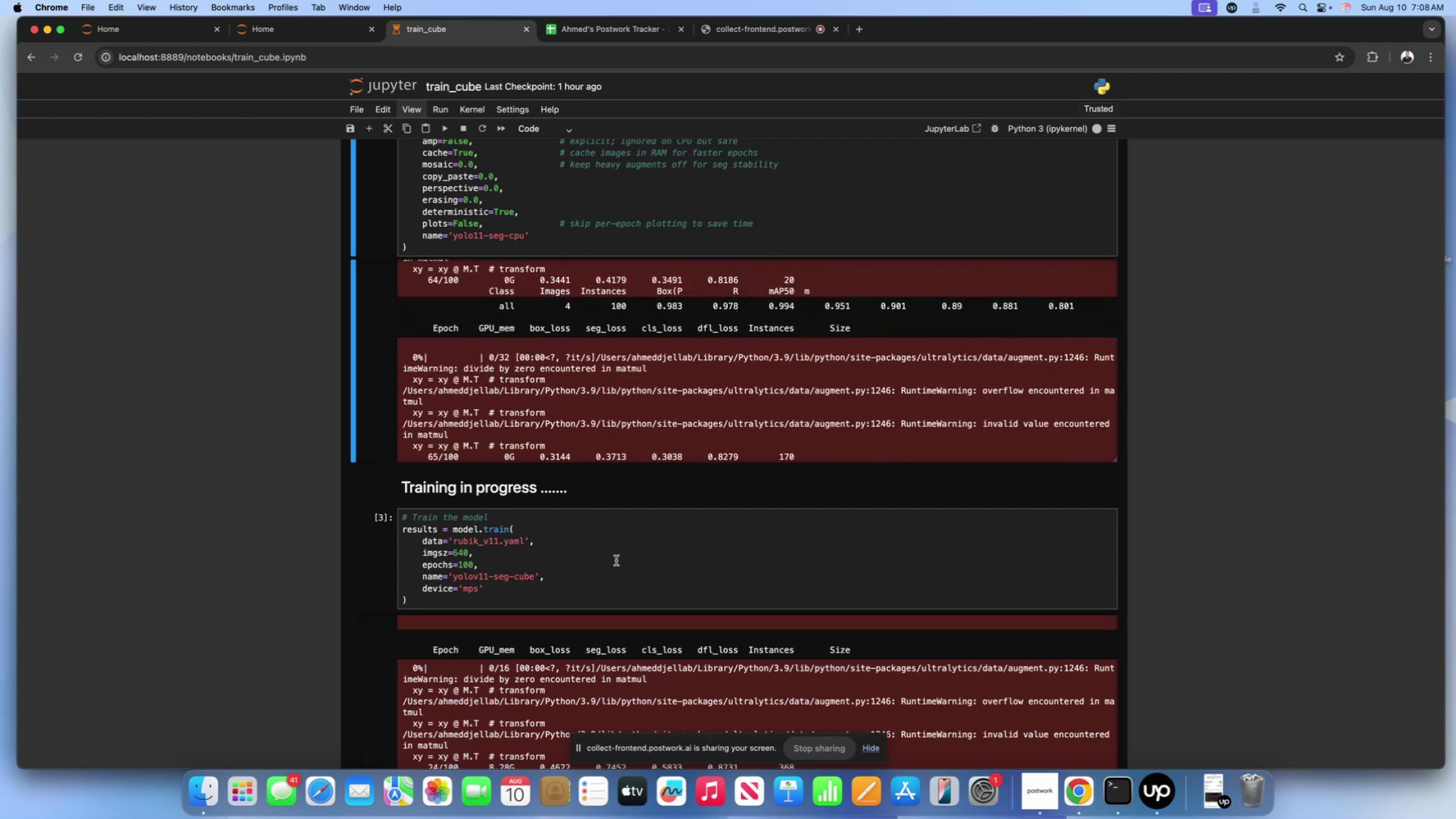 
left_click([616, 560])
 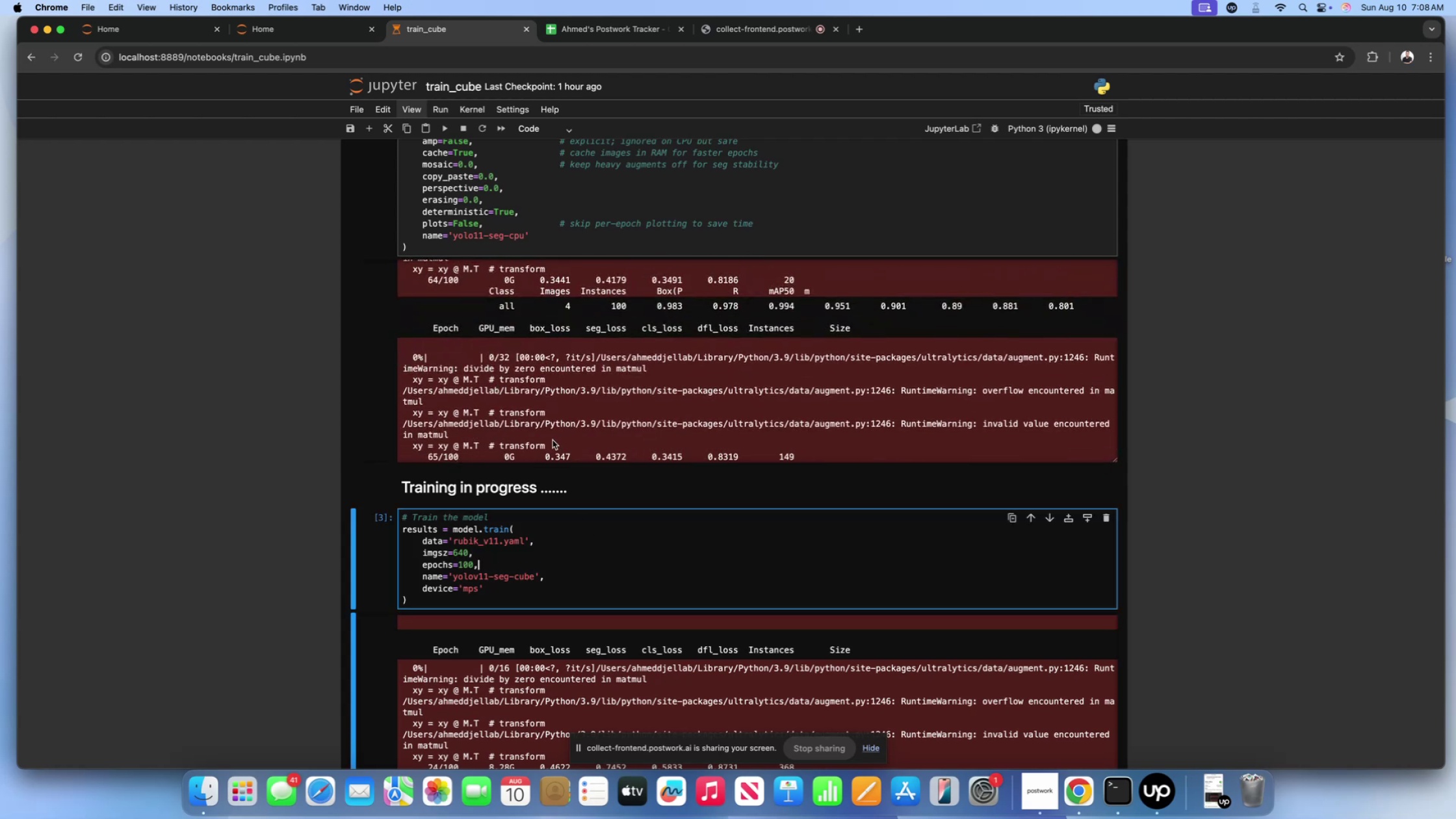 
left_click([552, 440])
 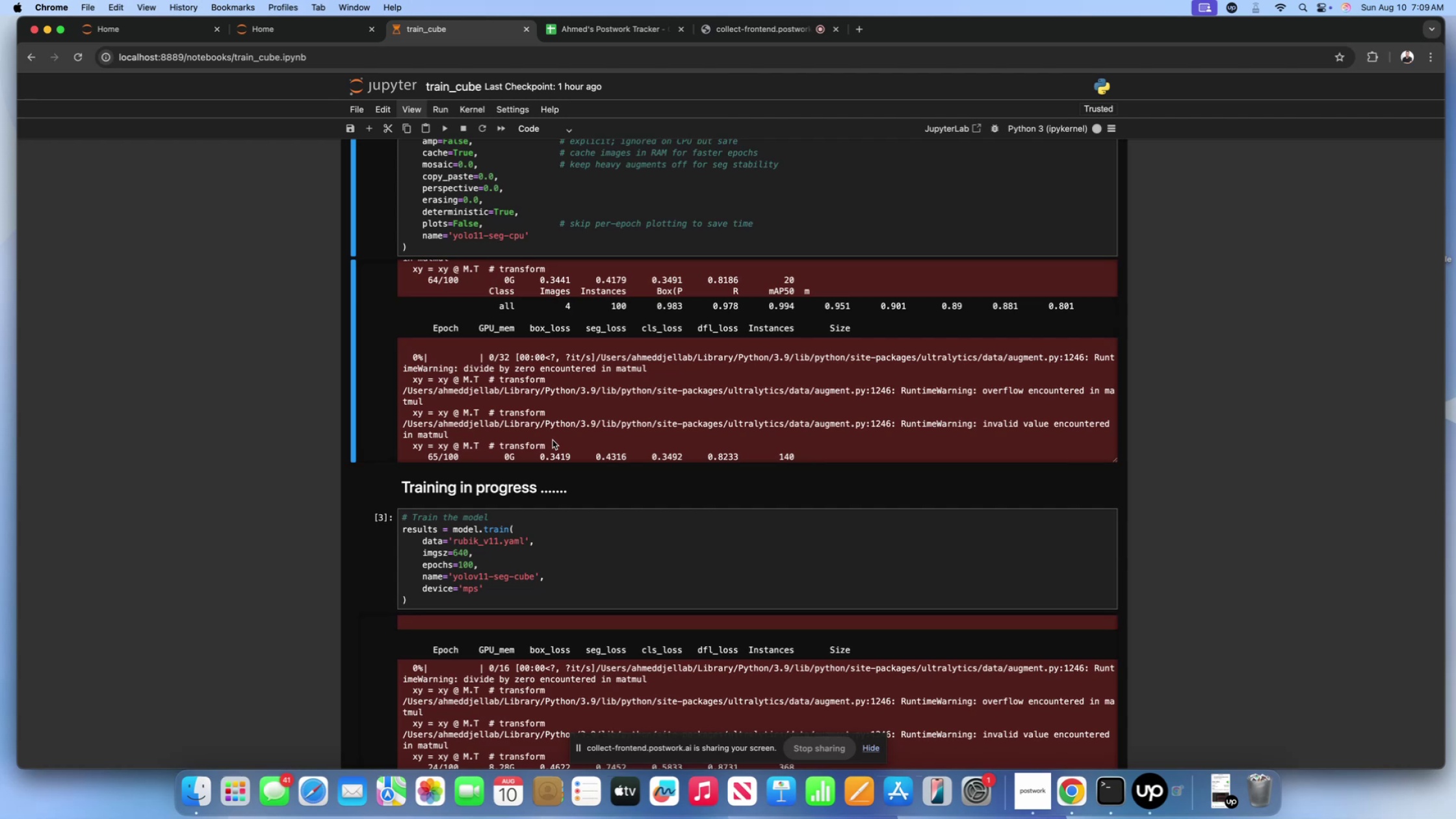 
wait(52.0)
 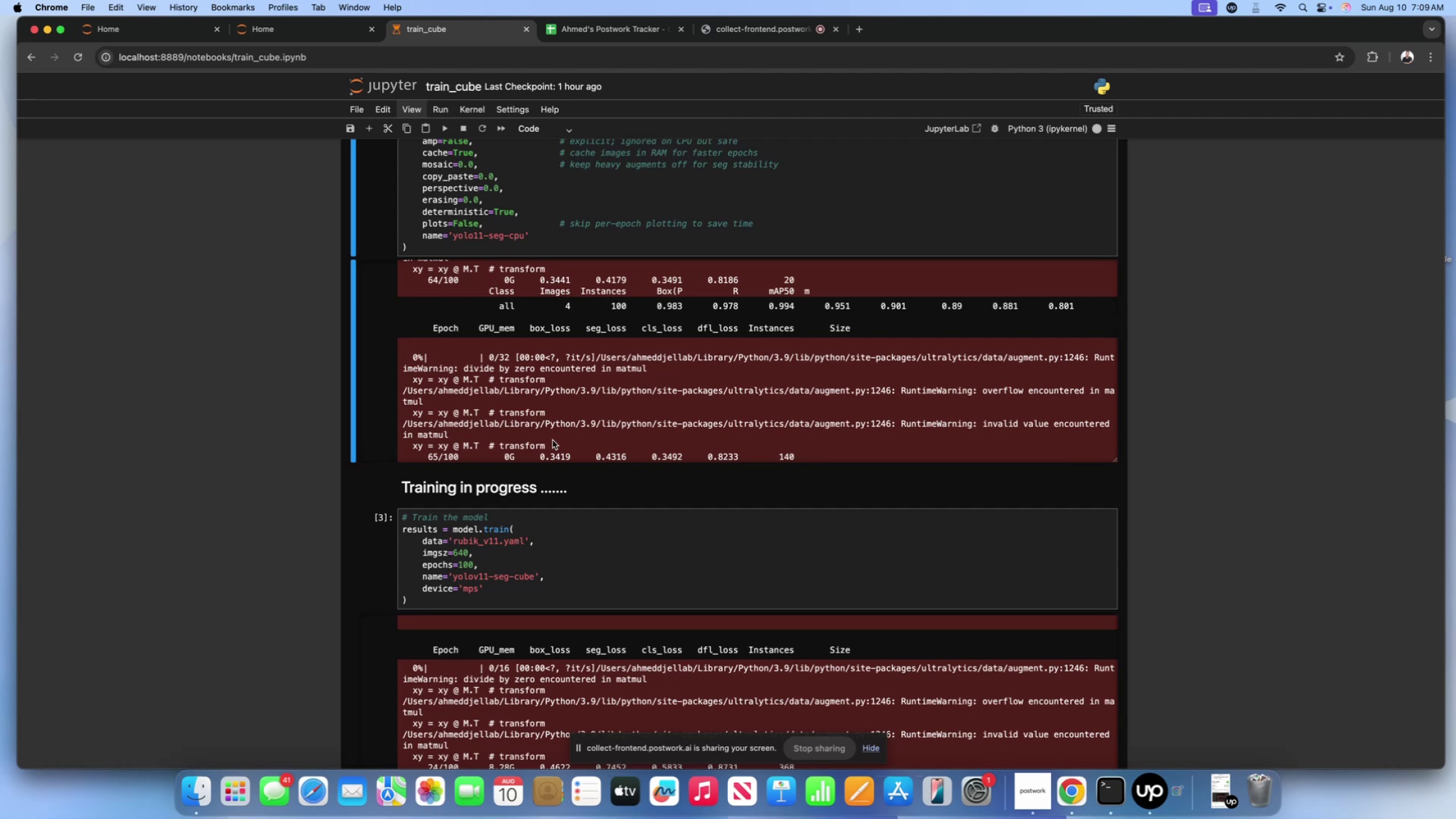 
scroll: coordinate [427, 449], scroll_direction: down, amount: 57.0
 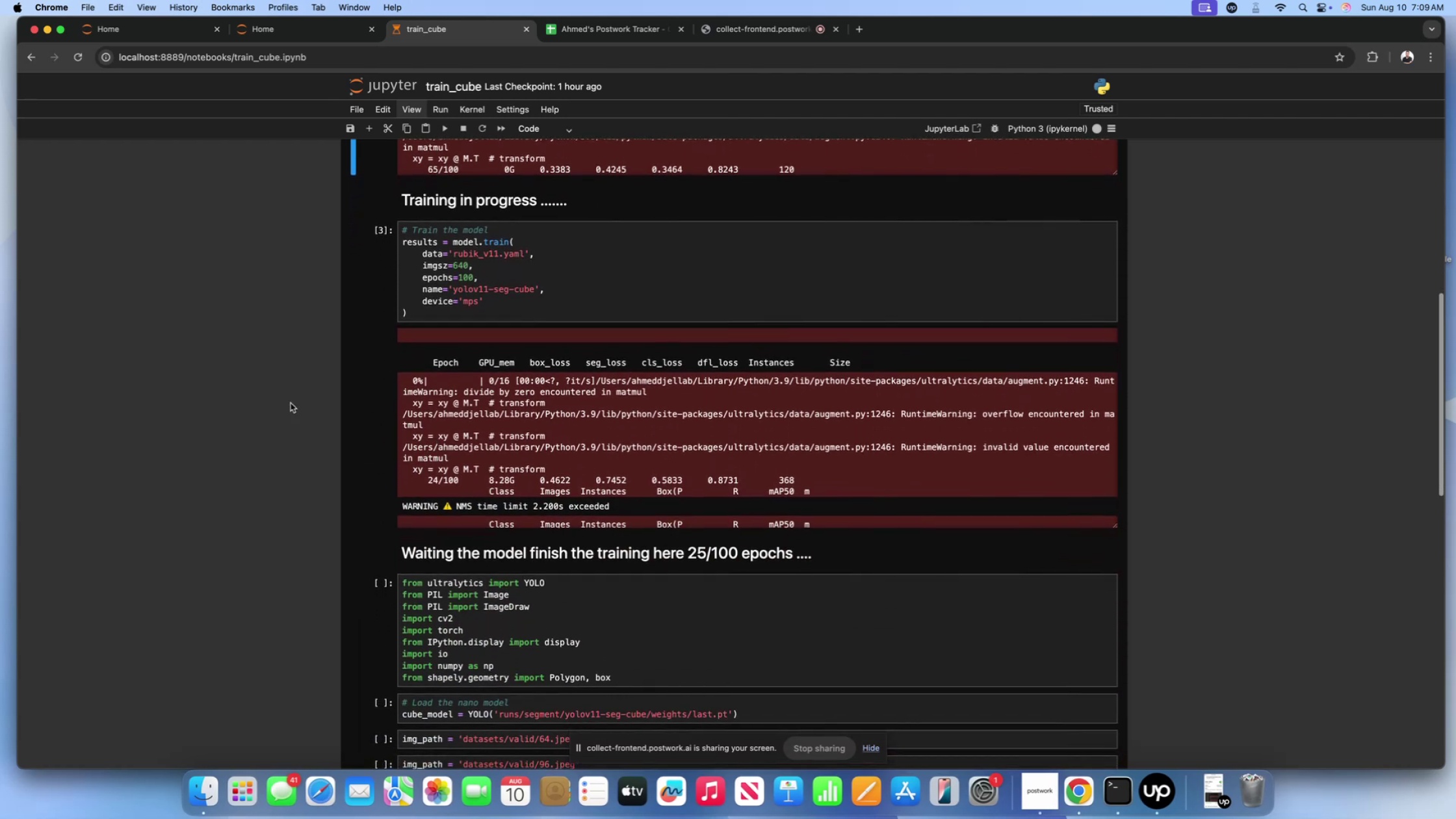 
scroll: coordinate [289, 403], scroll_direction: up, amount: 47.0
 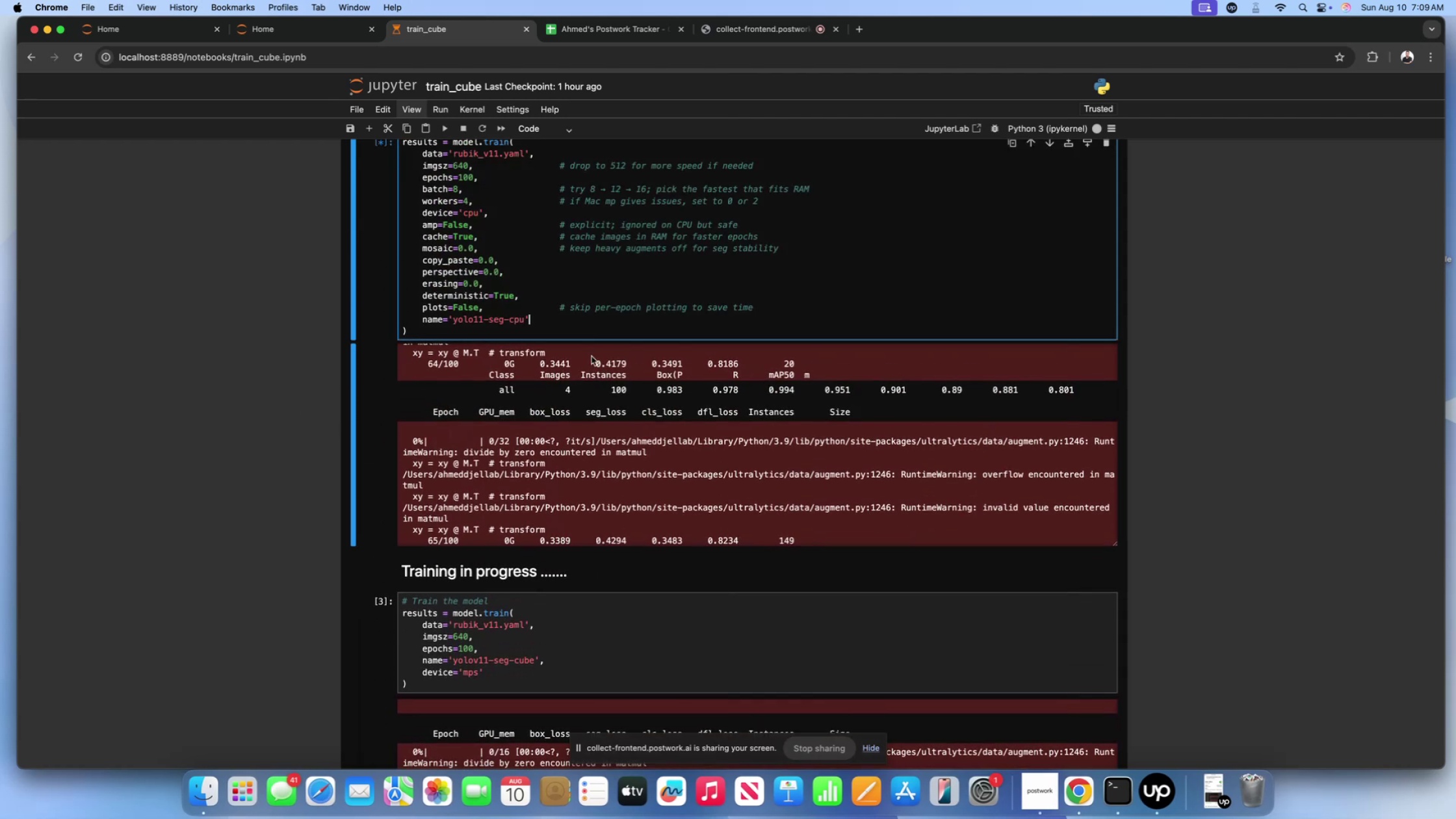 
scroll: coordinate [598, 480], scroll_direction: down, amount: 12.0
 